 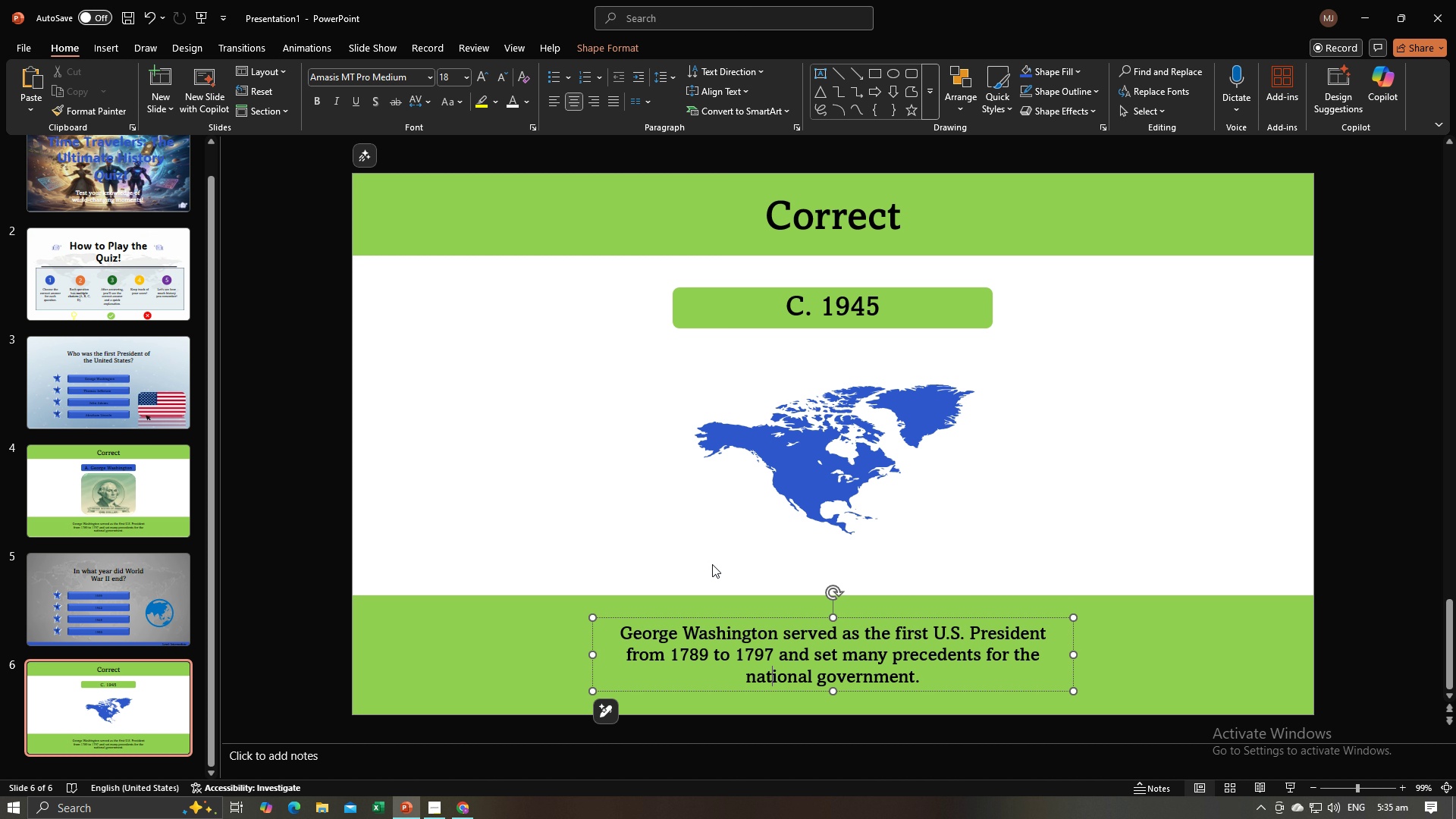 
left_click_drag(start_coordinate=[932, 676], to_coordinate=[632, 638])
 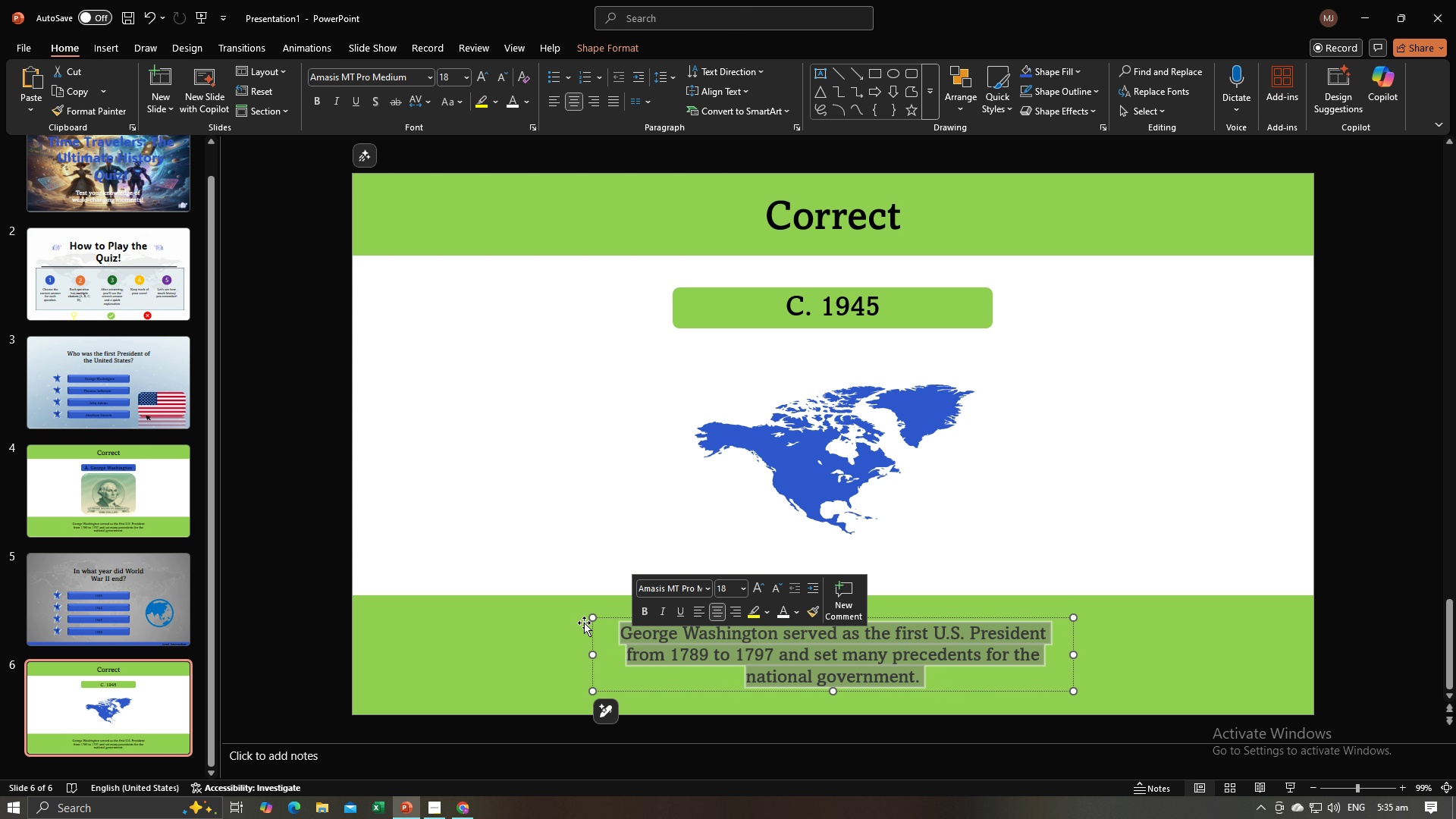 
key(Backspace)
 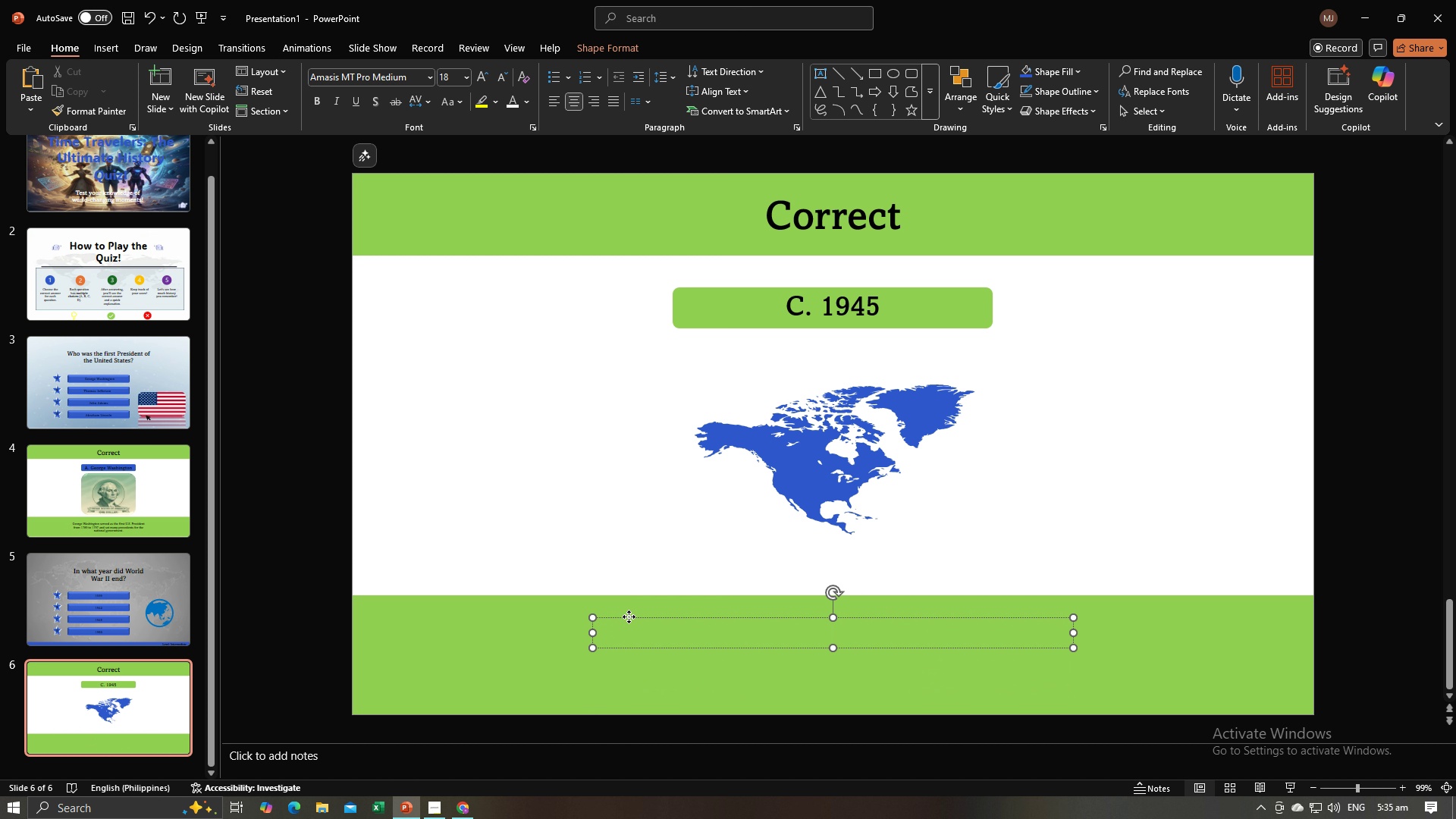 
left_click([629, 617])
 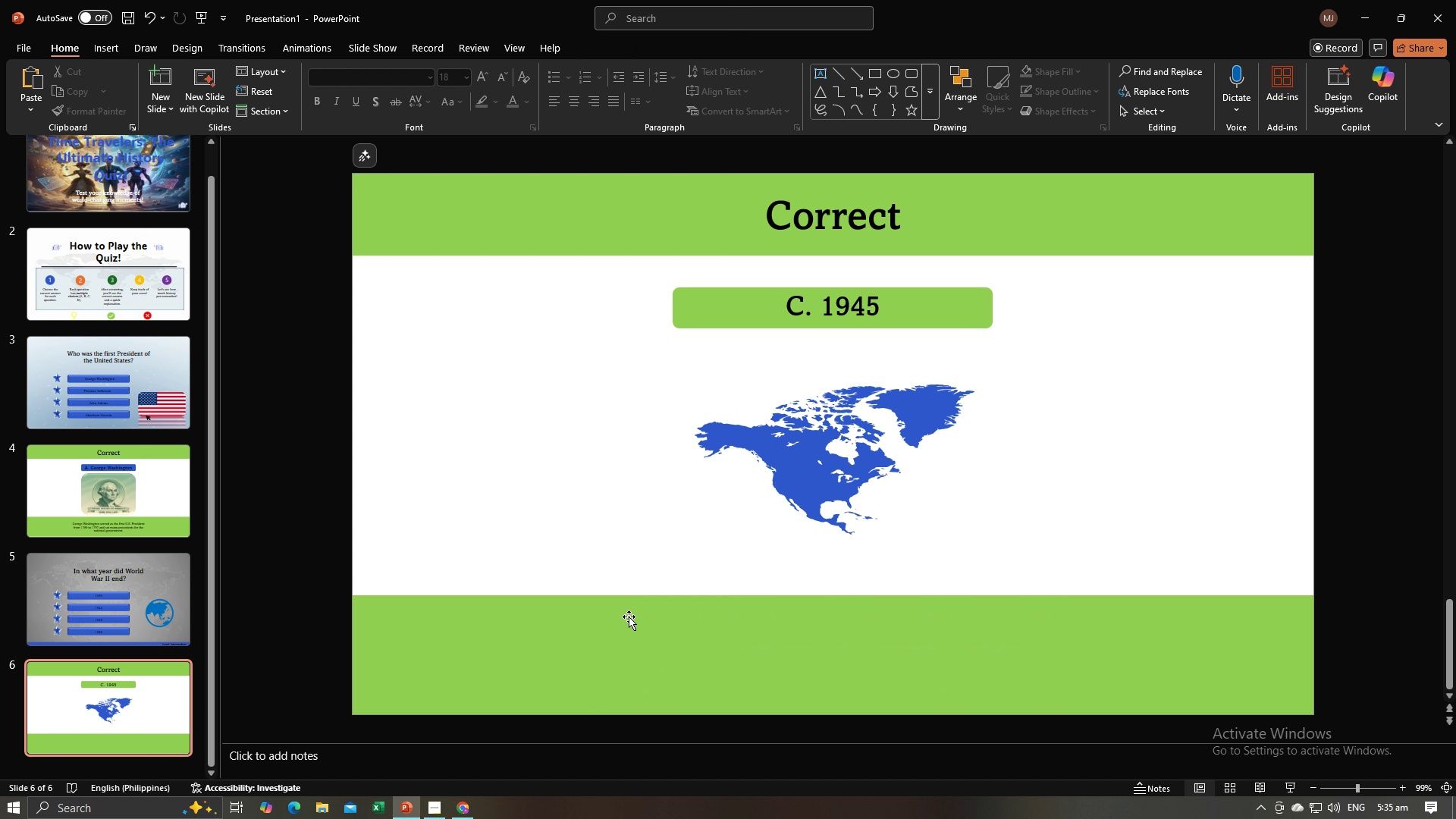 
key(Backspace)
 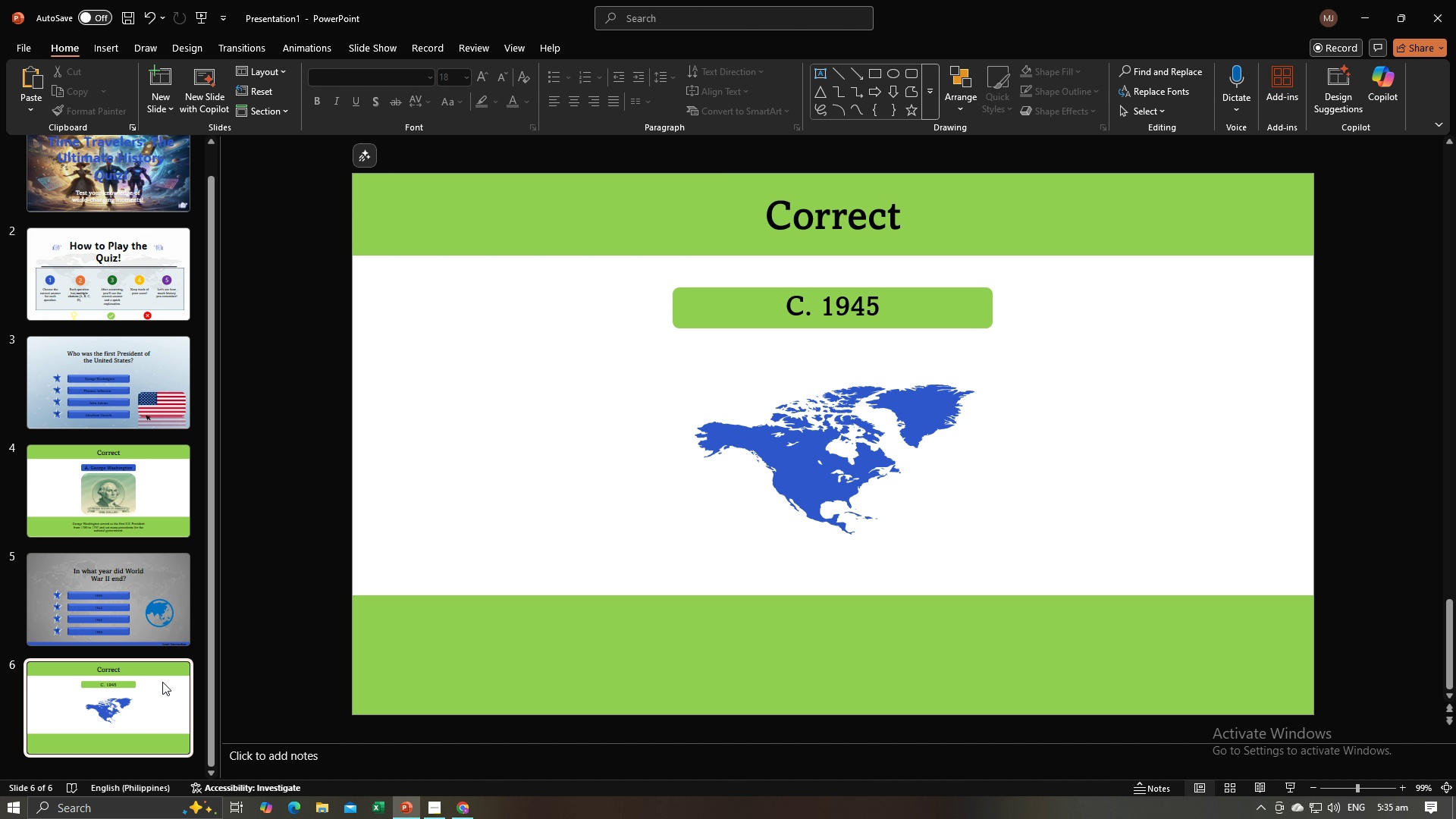 
left_click([118, 612])
 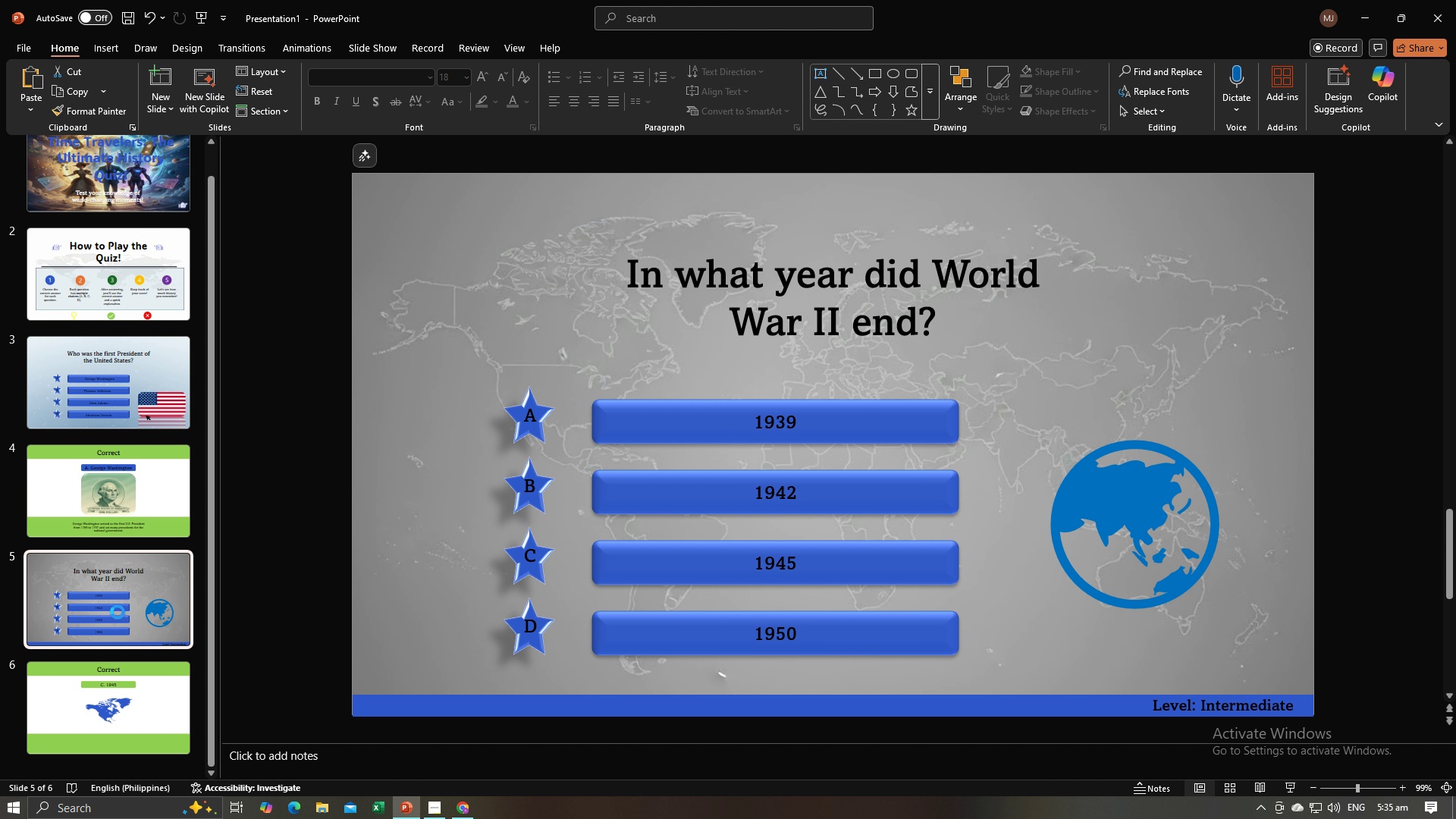 
key(Control+C)
 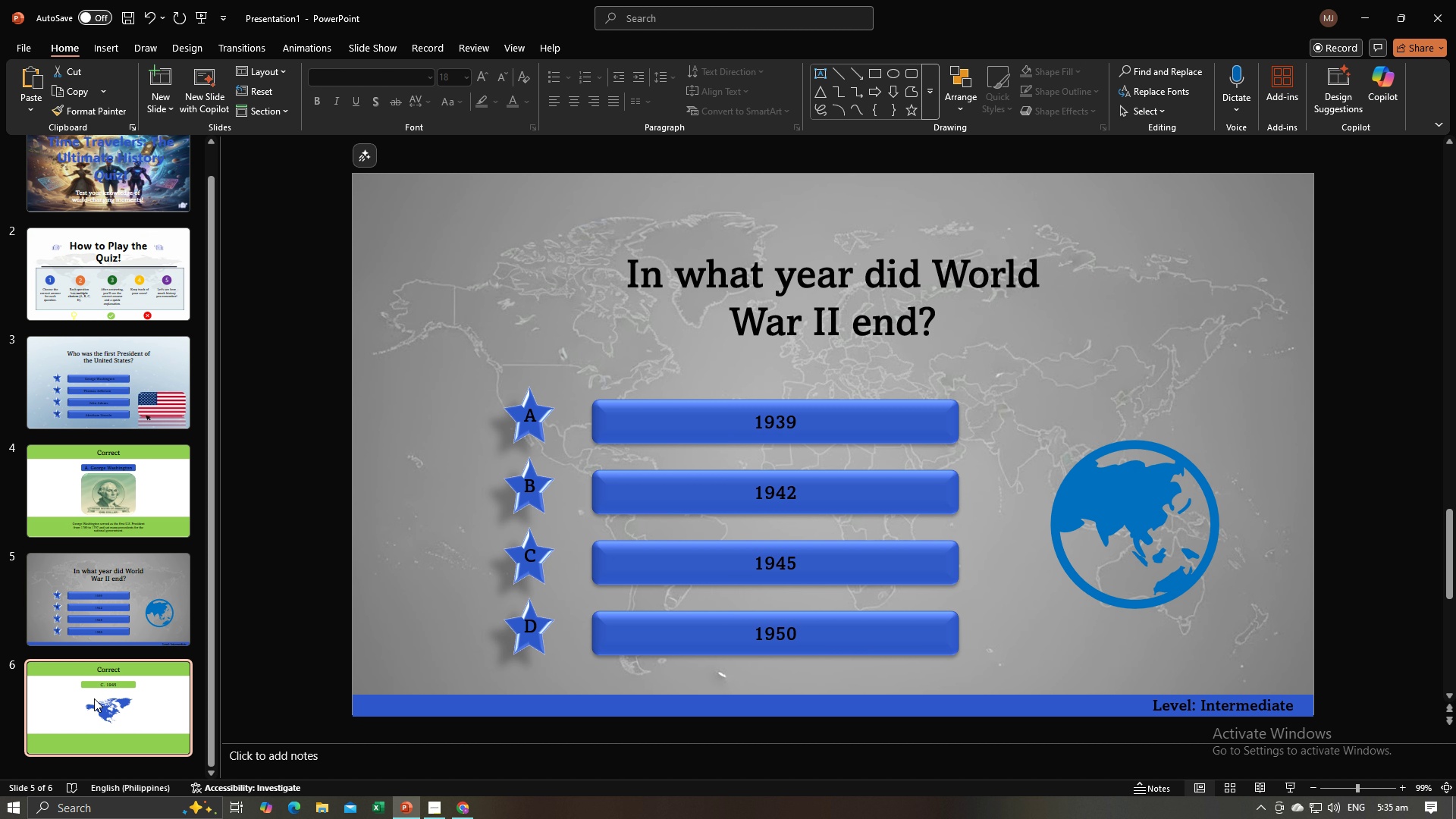 
left_click([94, 698])
 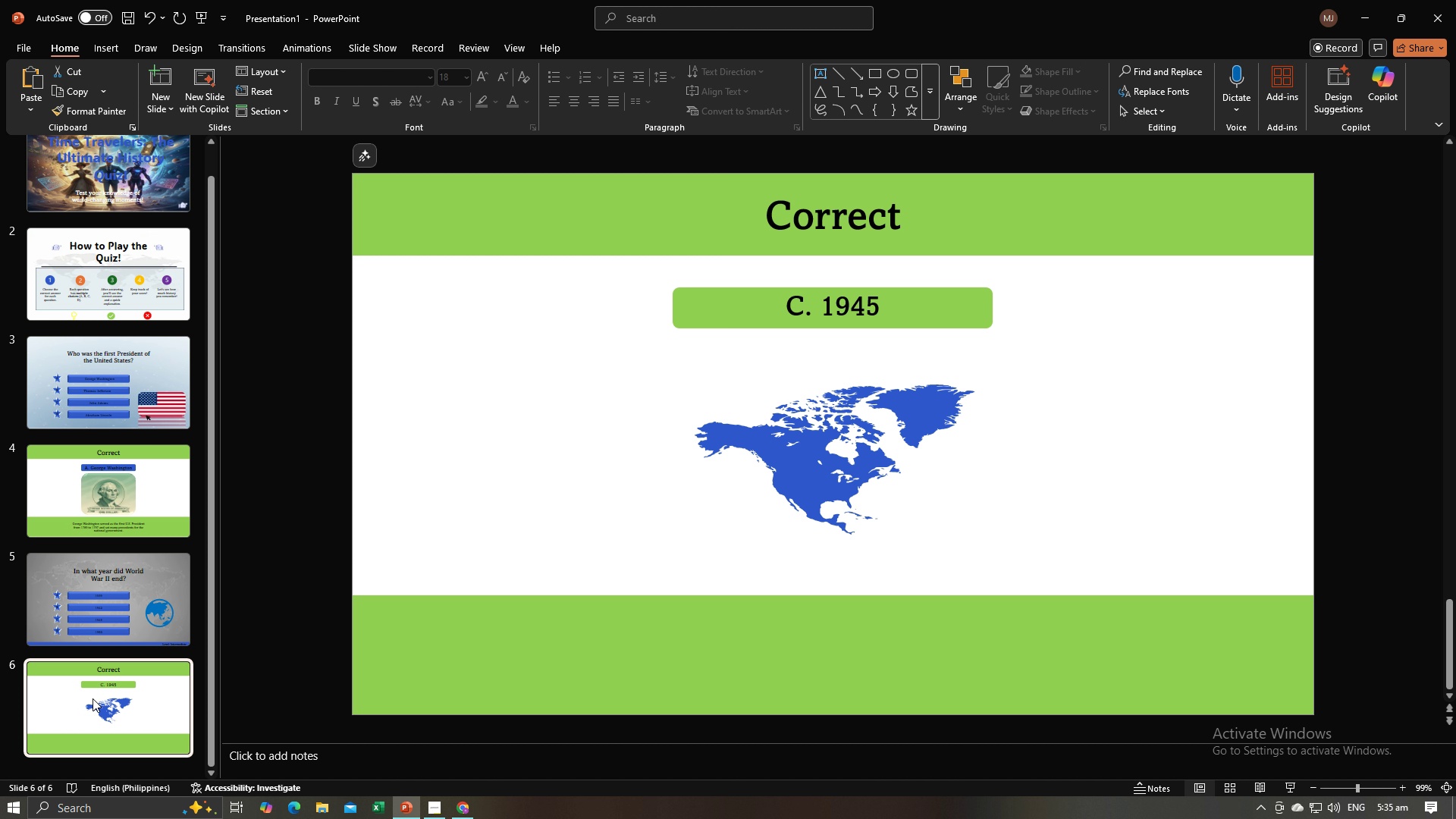 
key(Control+V)
 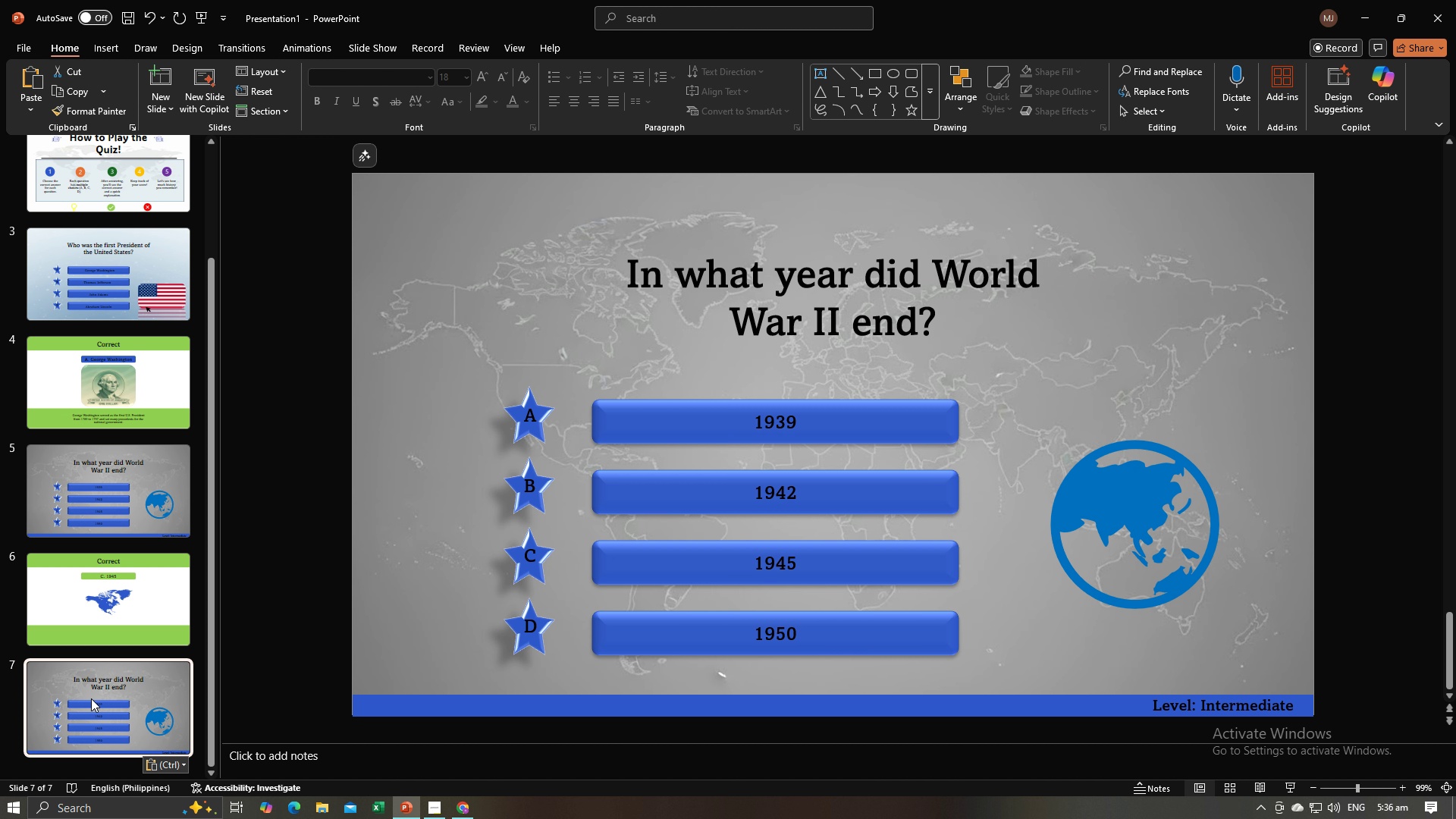 
key(Alt+AltLeft)
 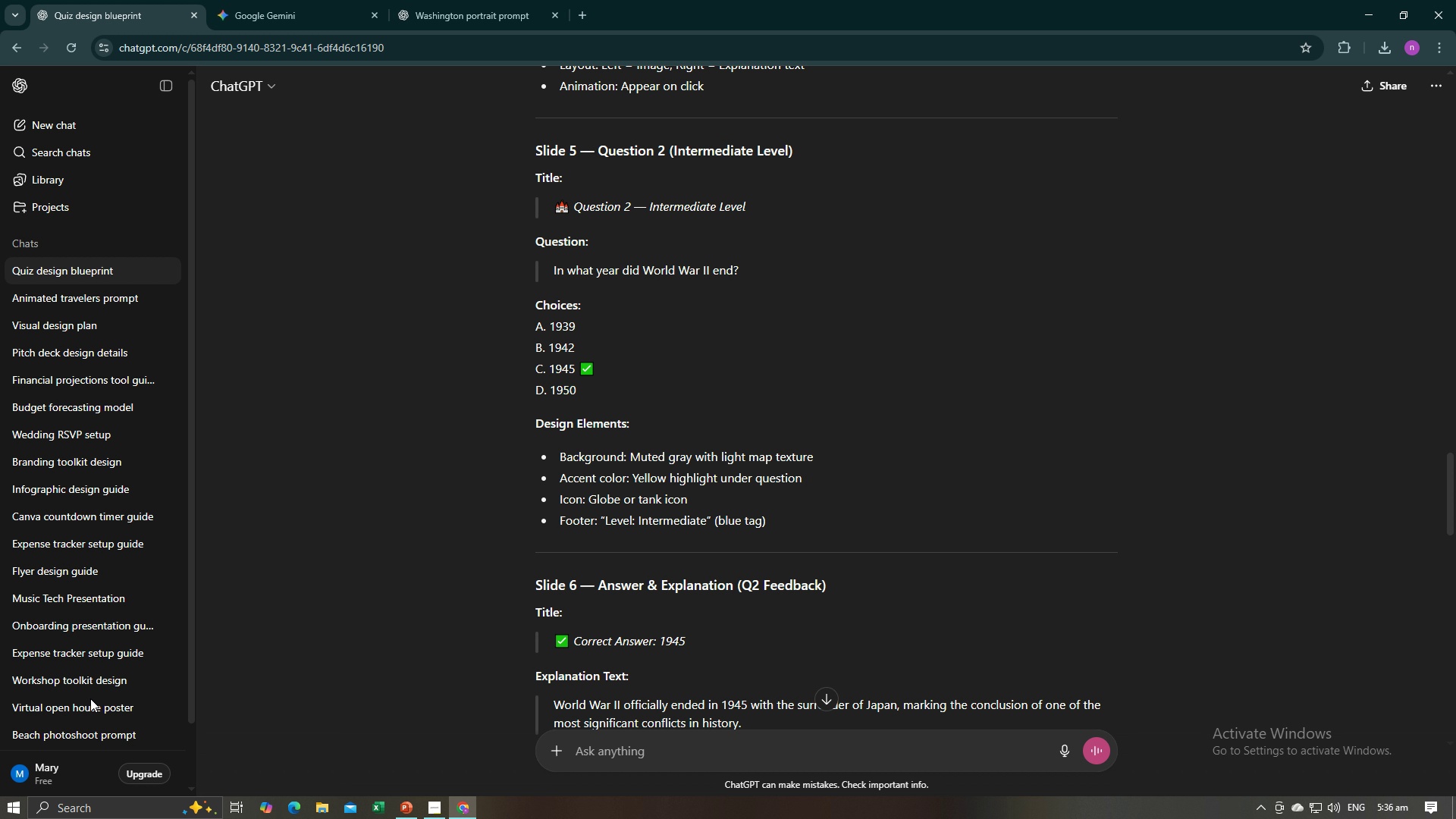 
key(Alt+Tab)
 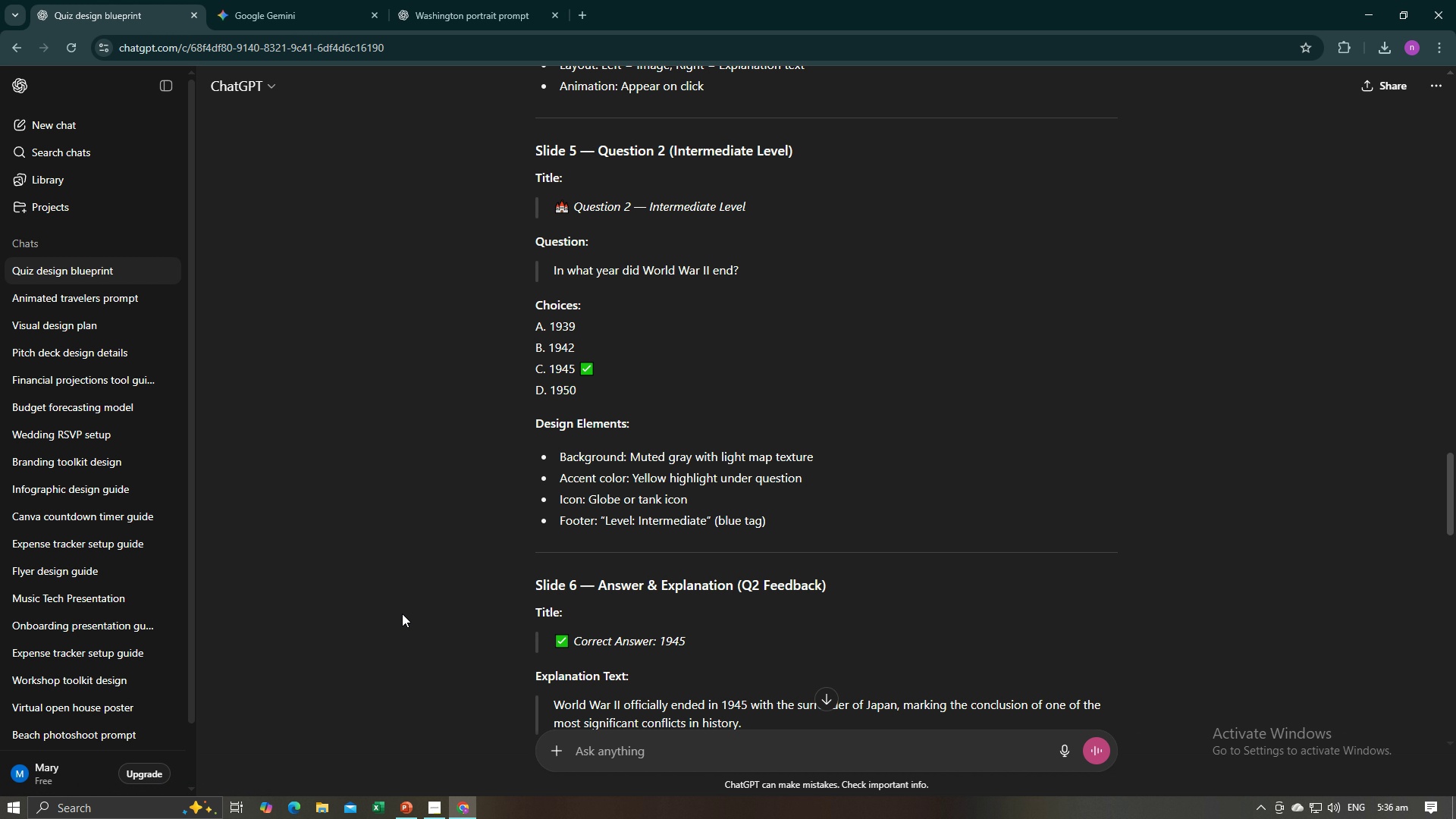 
left_click([644, 711])
 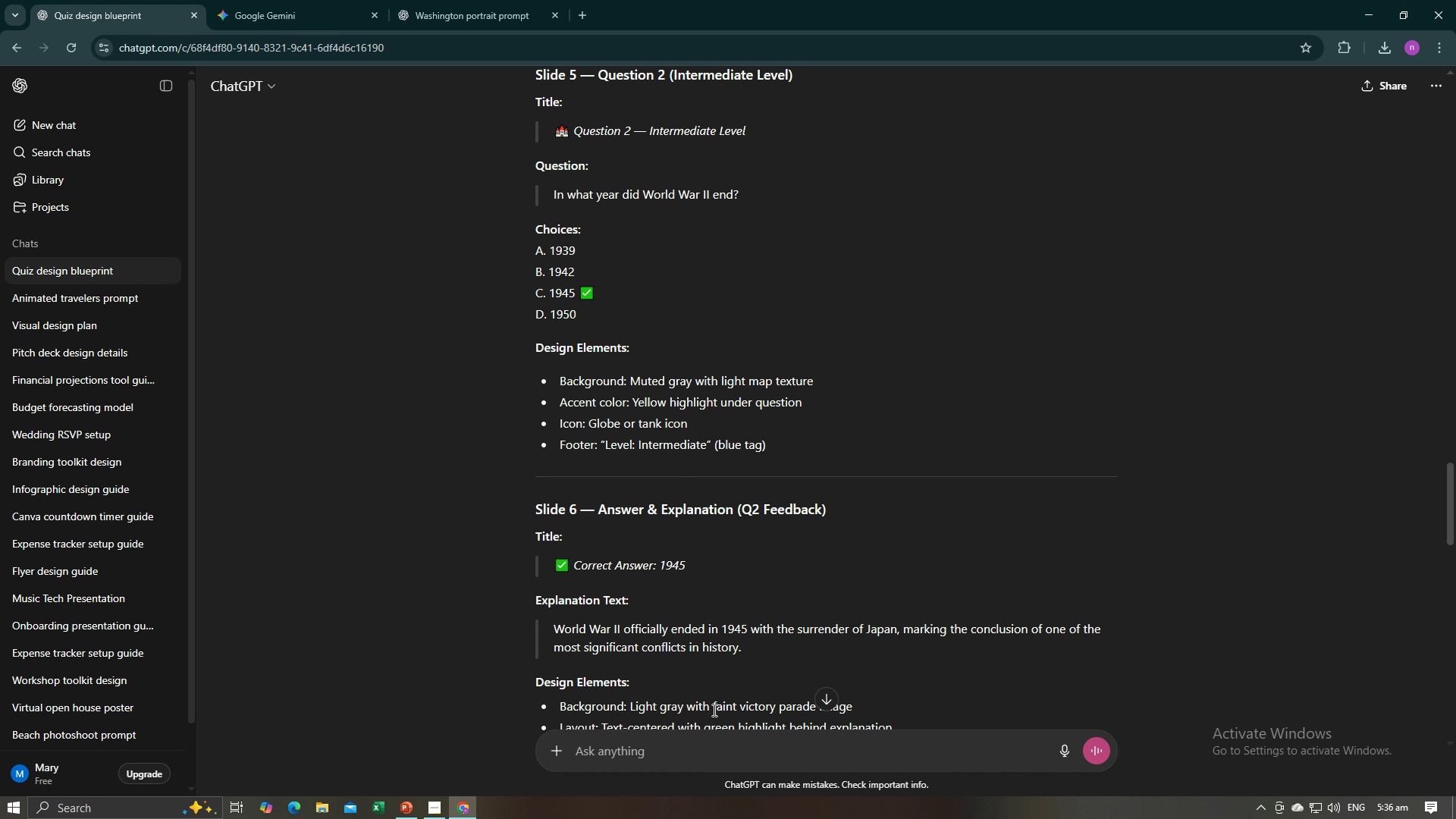 
scroll: coordinate [713, 710], scroll_direction: down, amount: 2.0
 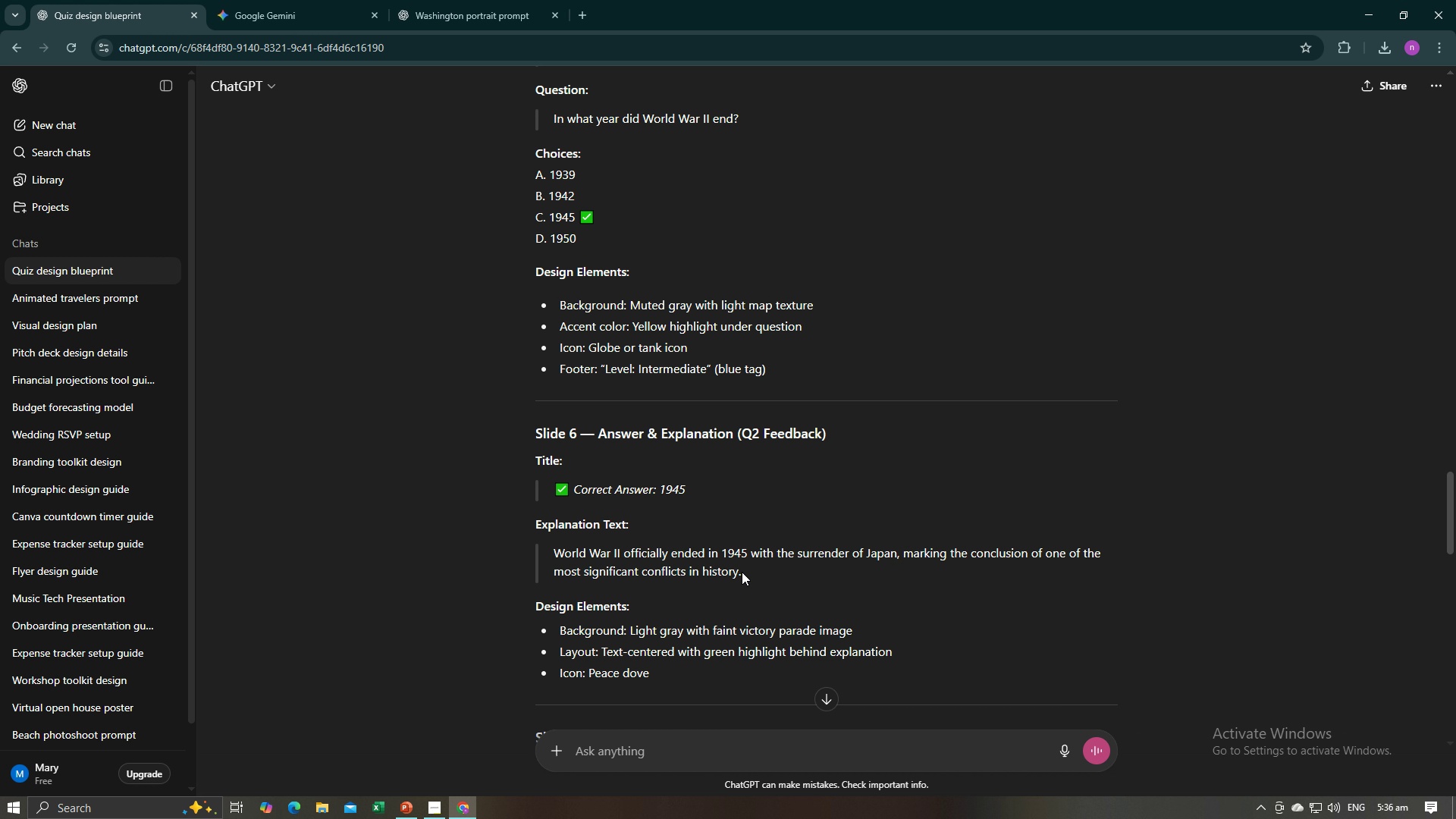 
left_click_drag(start_coordinate=[742, 572], to_coordinate=[553, 552])
 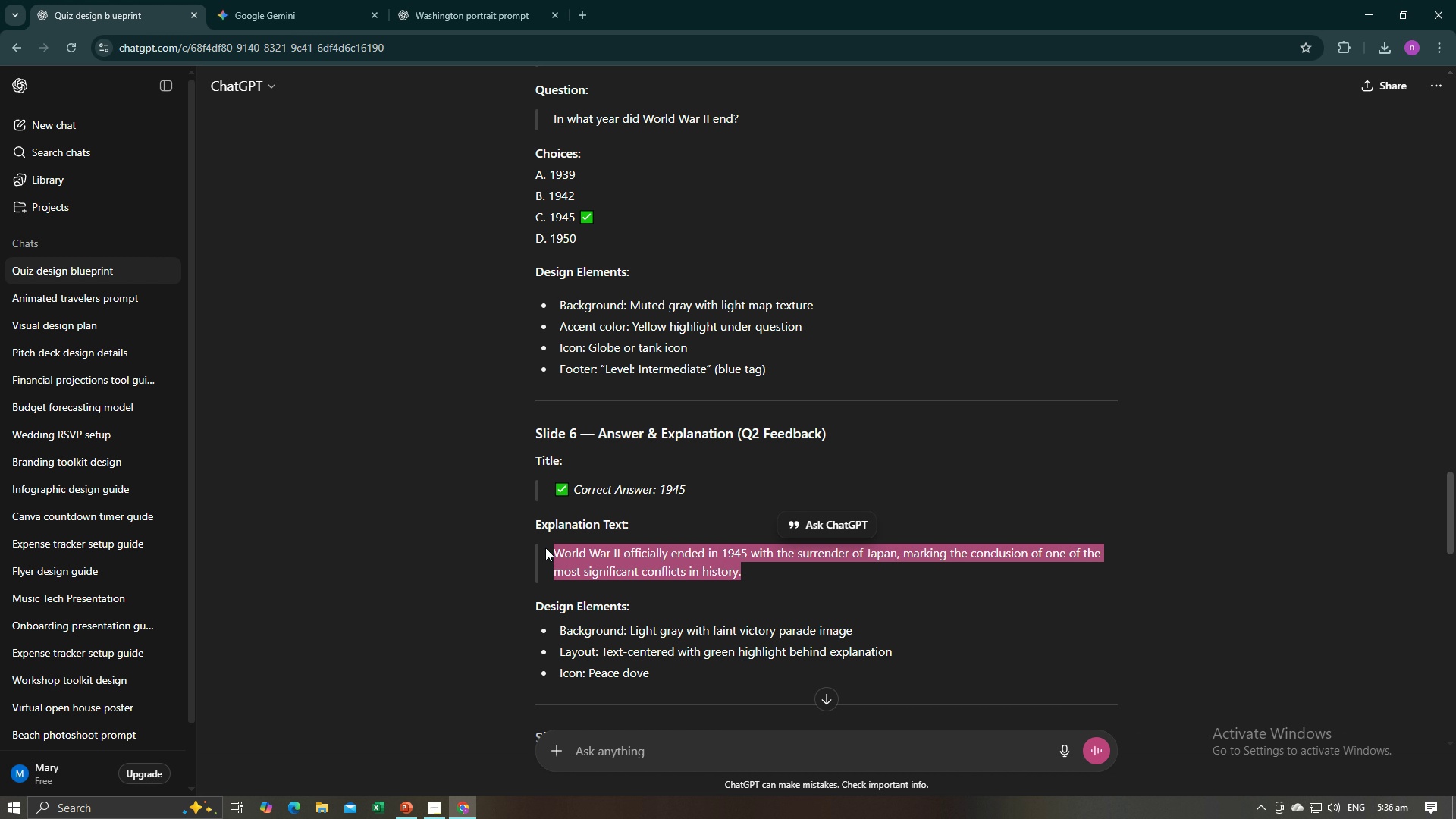 
key(Control+C)
 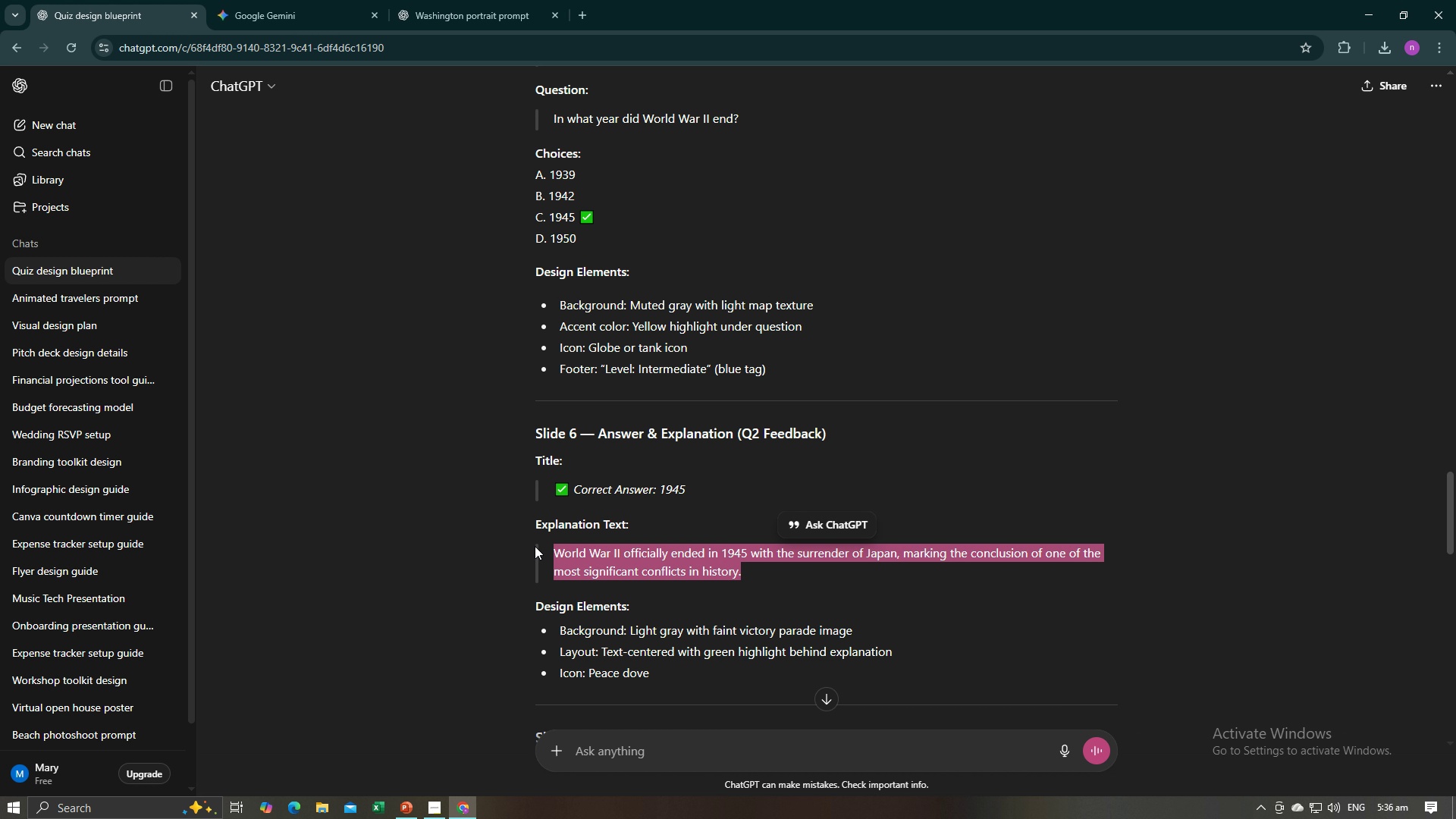 
key(Control+C)
 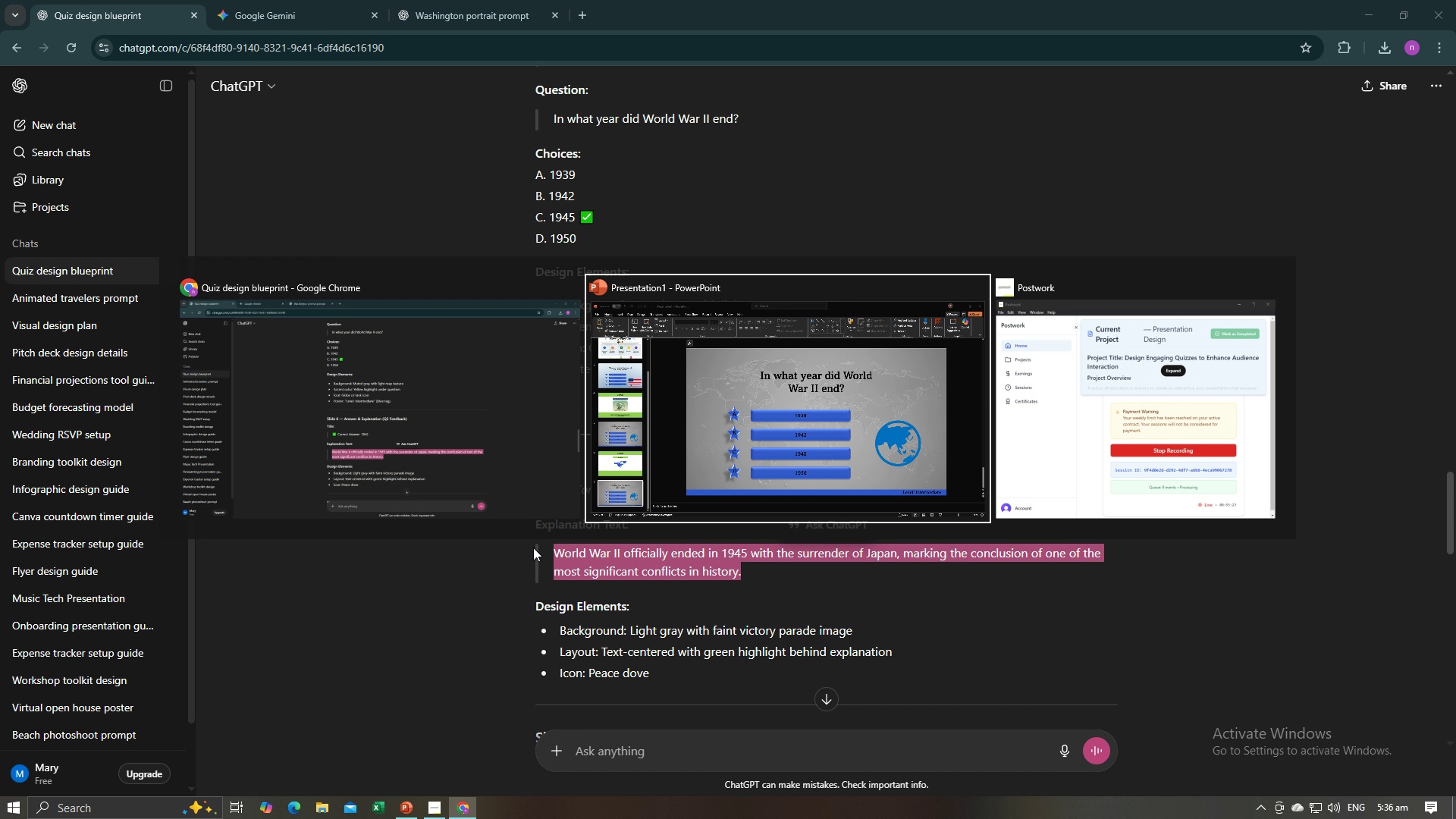 
key(Alt+AltLeft)
 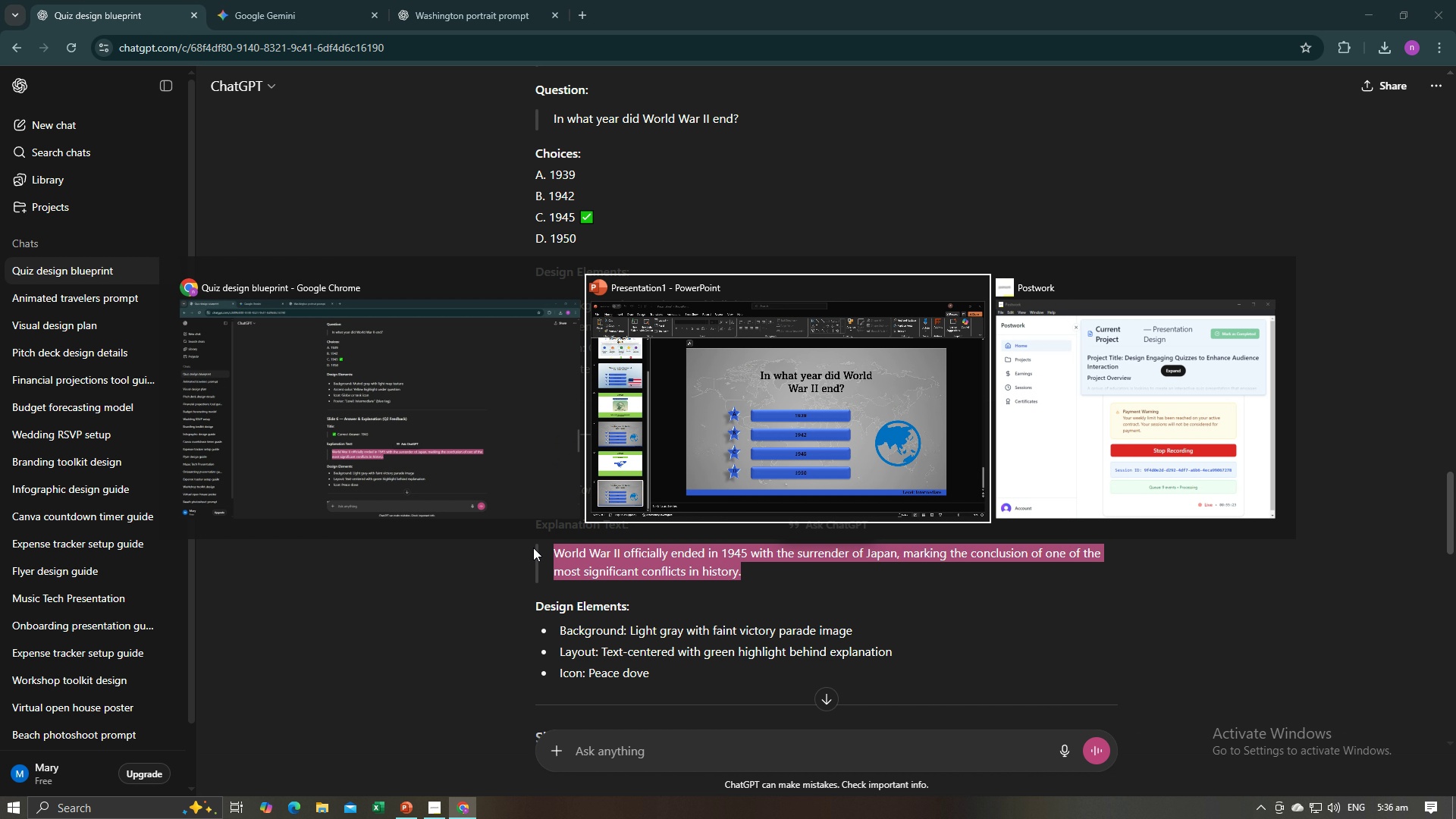 
key(Alt+Tab)
 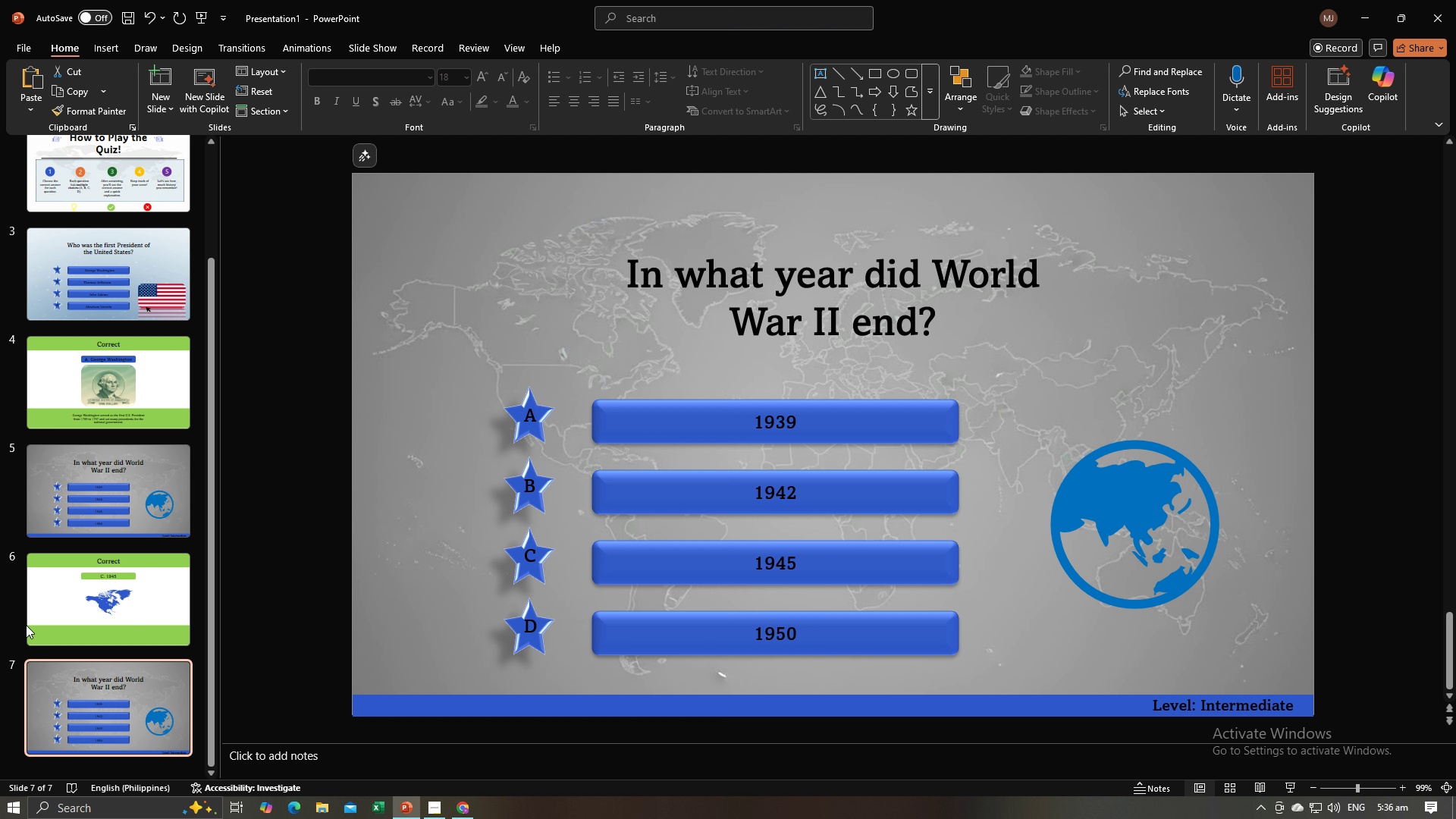 
left_click([31, 595])
 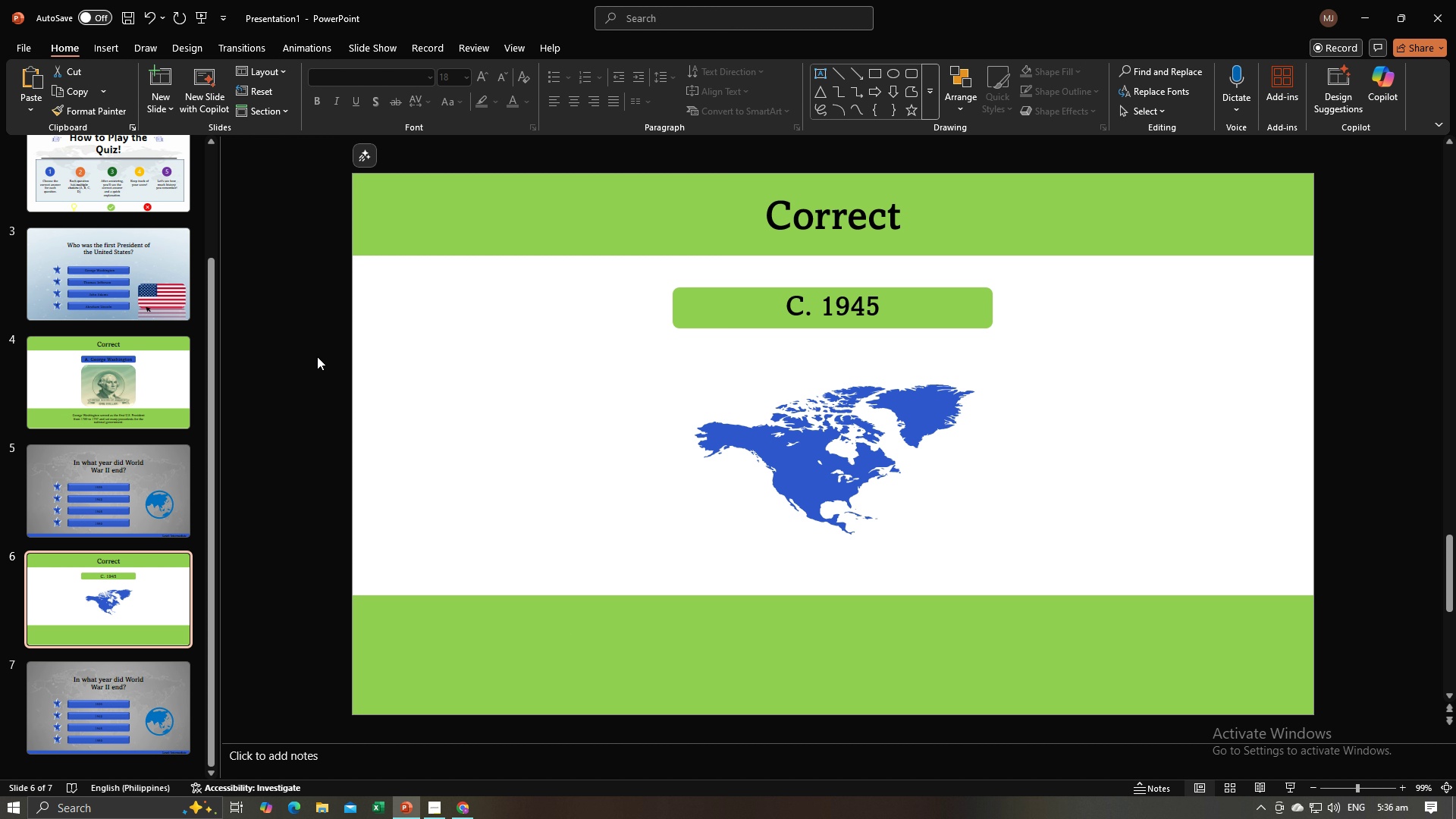 
left_click([294, 576])
 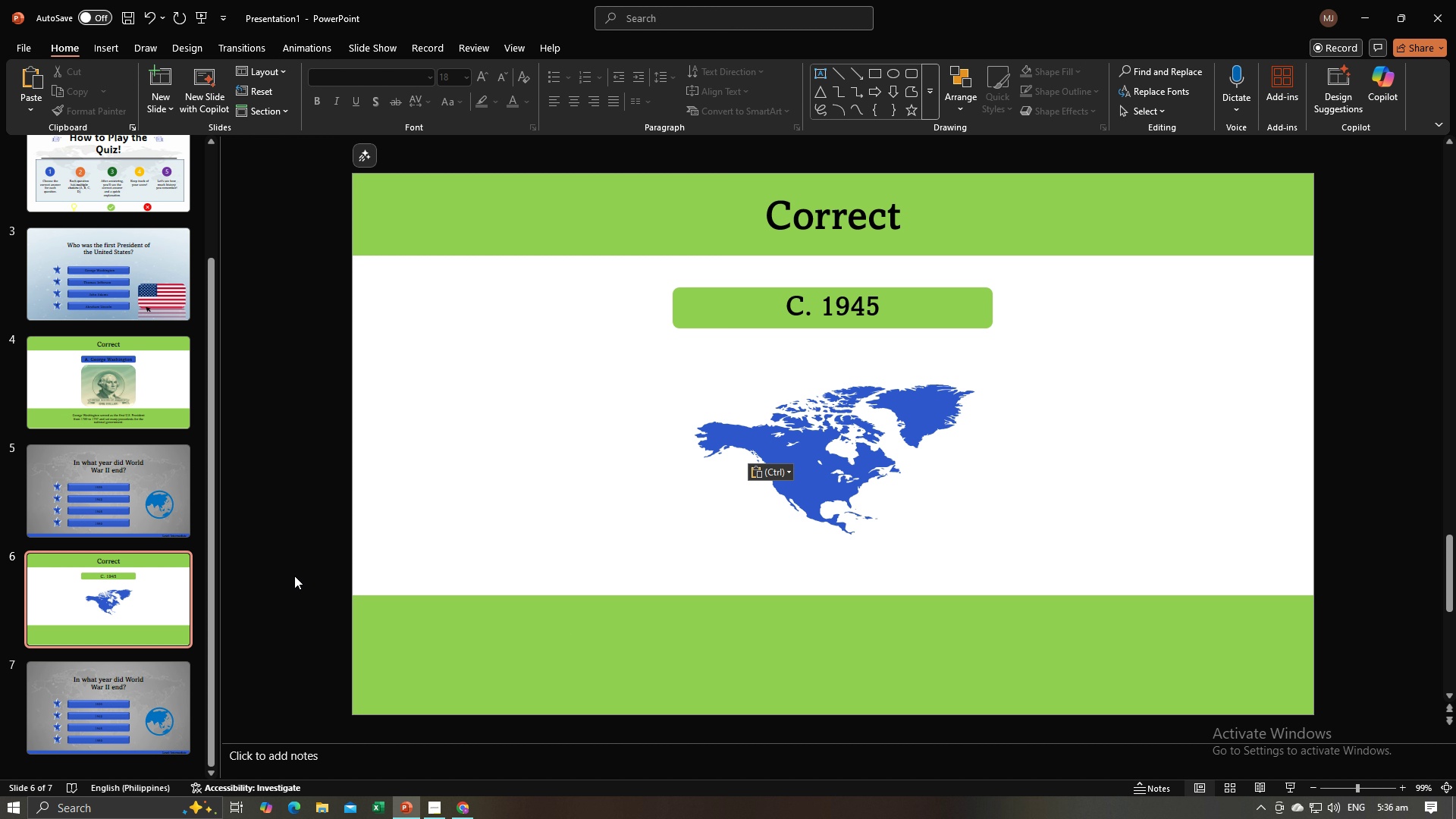 
key(Control+V)
 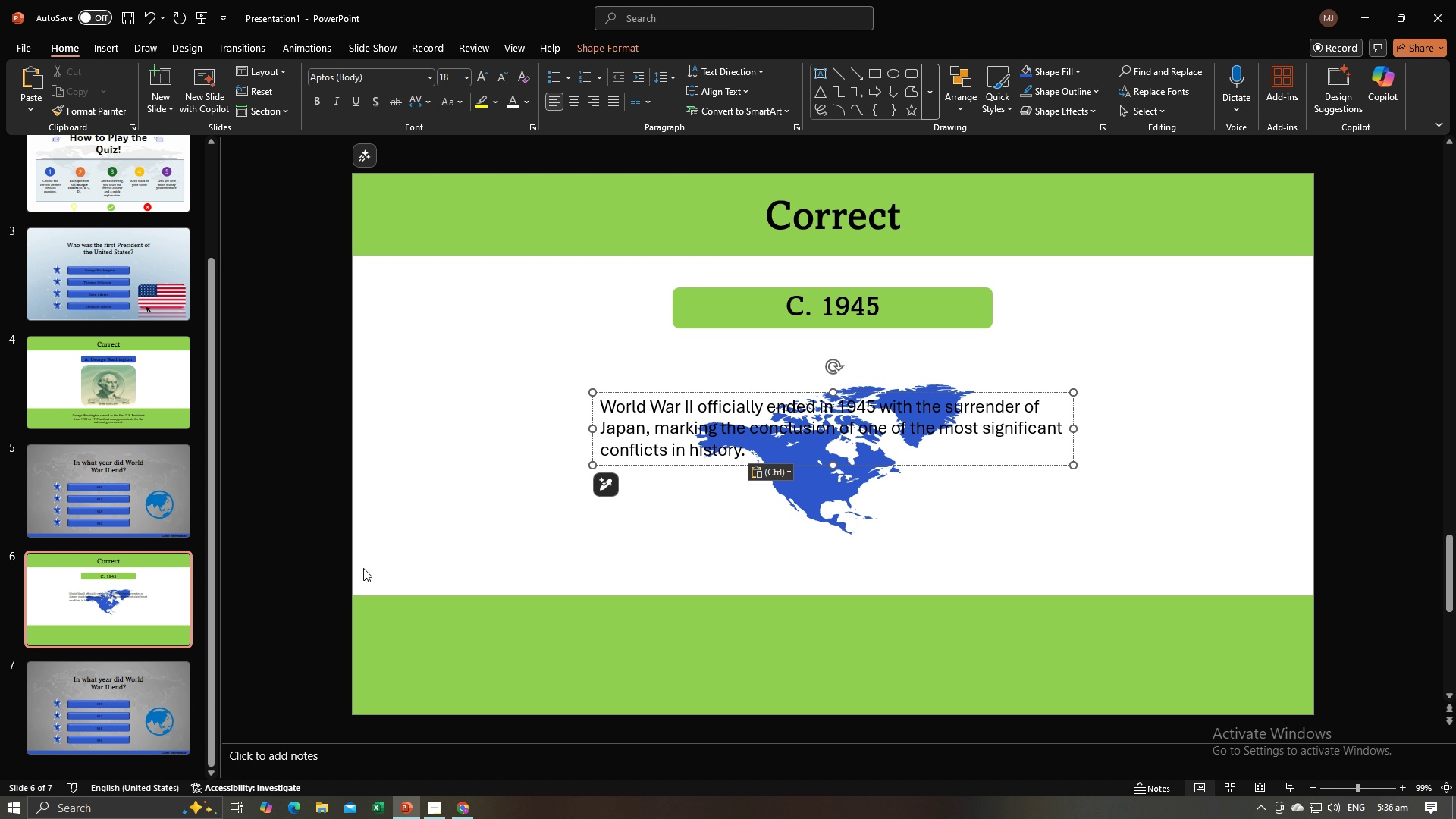 
key(Control+A)
 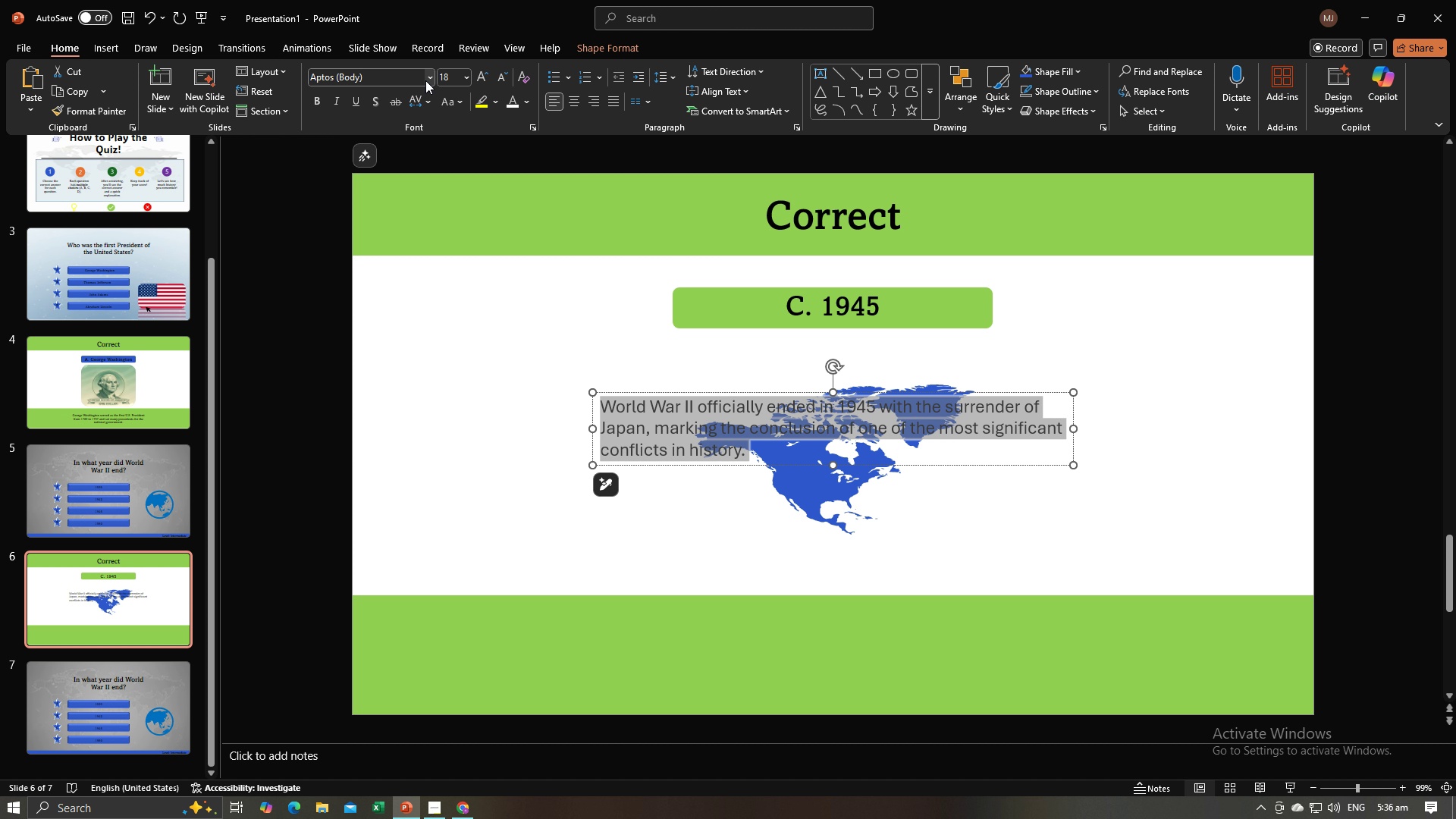 
left_click([425, 80])
 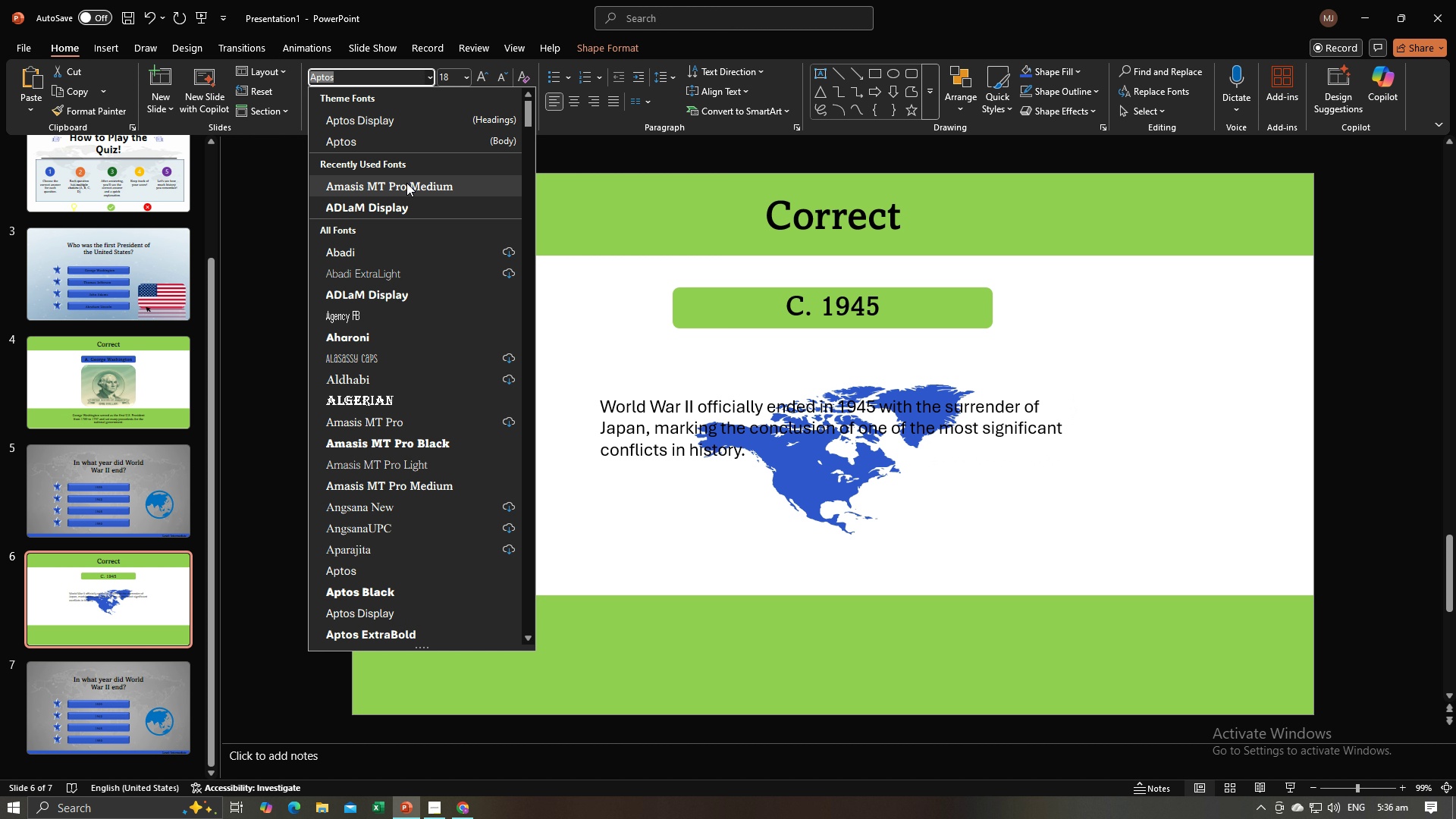 
left_click([406, 183])
 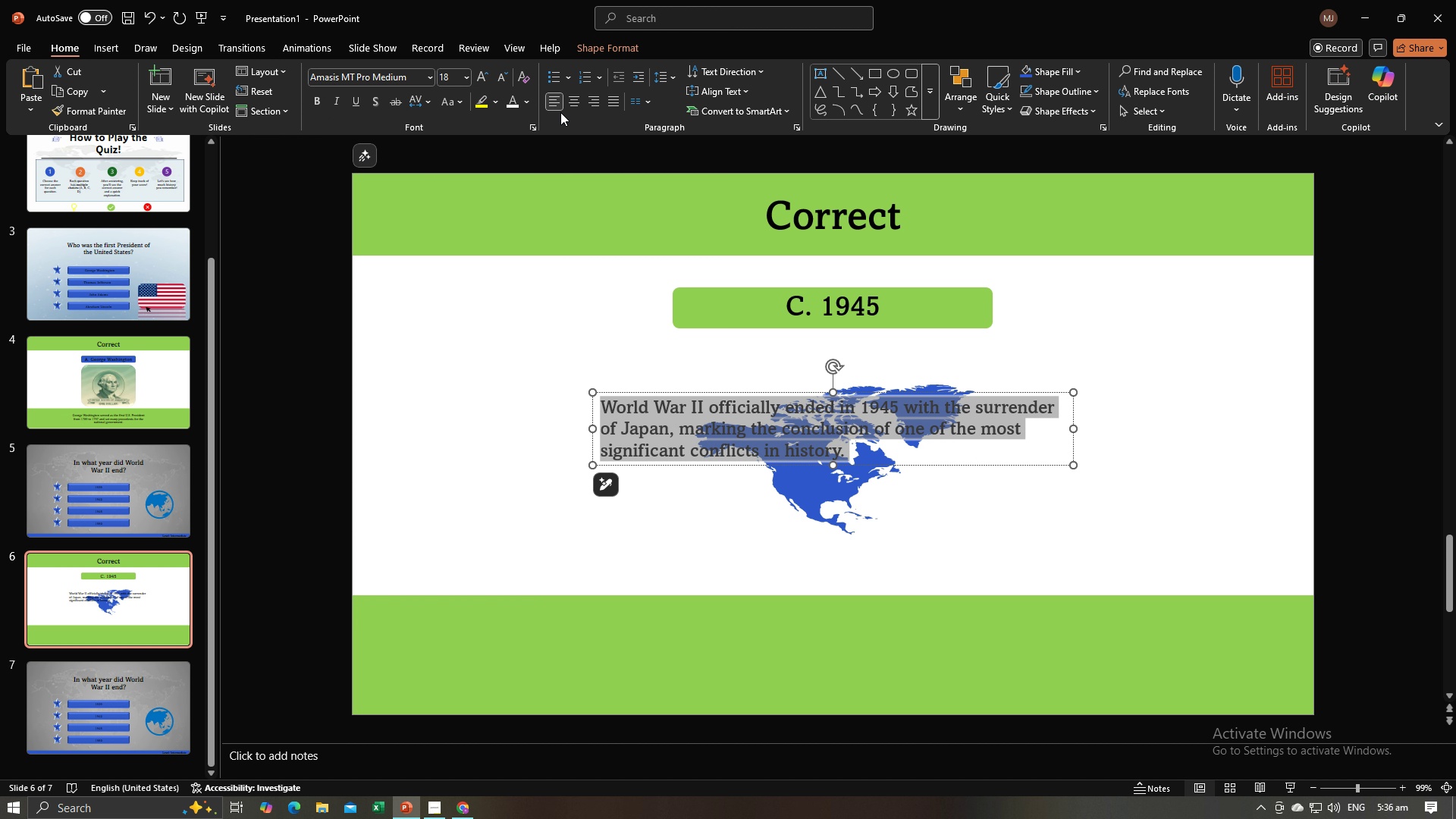 
left_click([577, 93])
 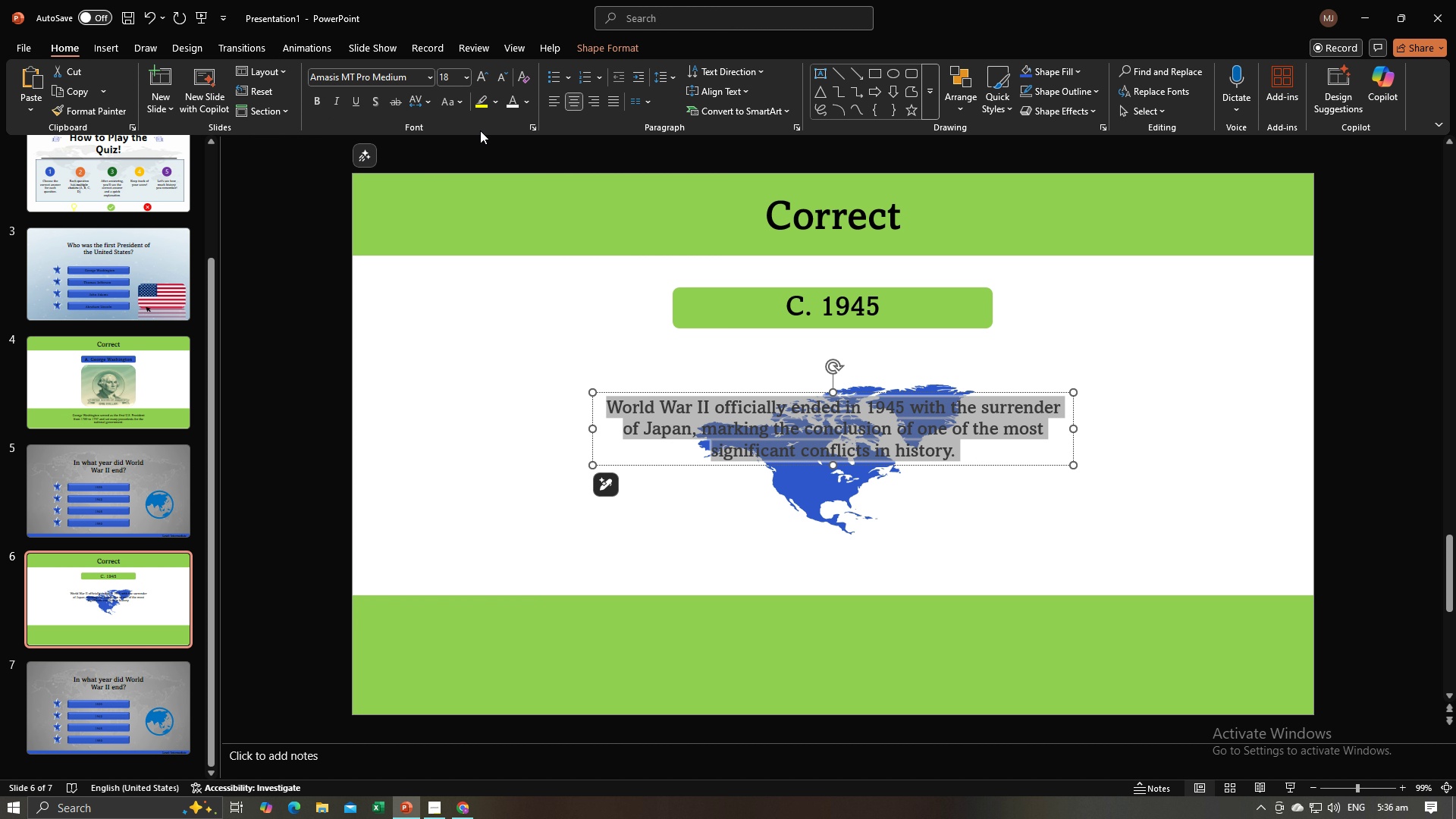 
left_click([468, 84])
 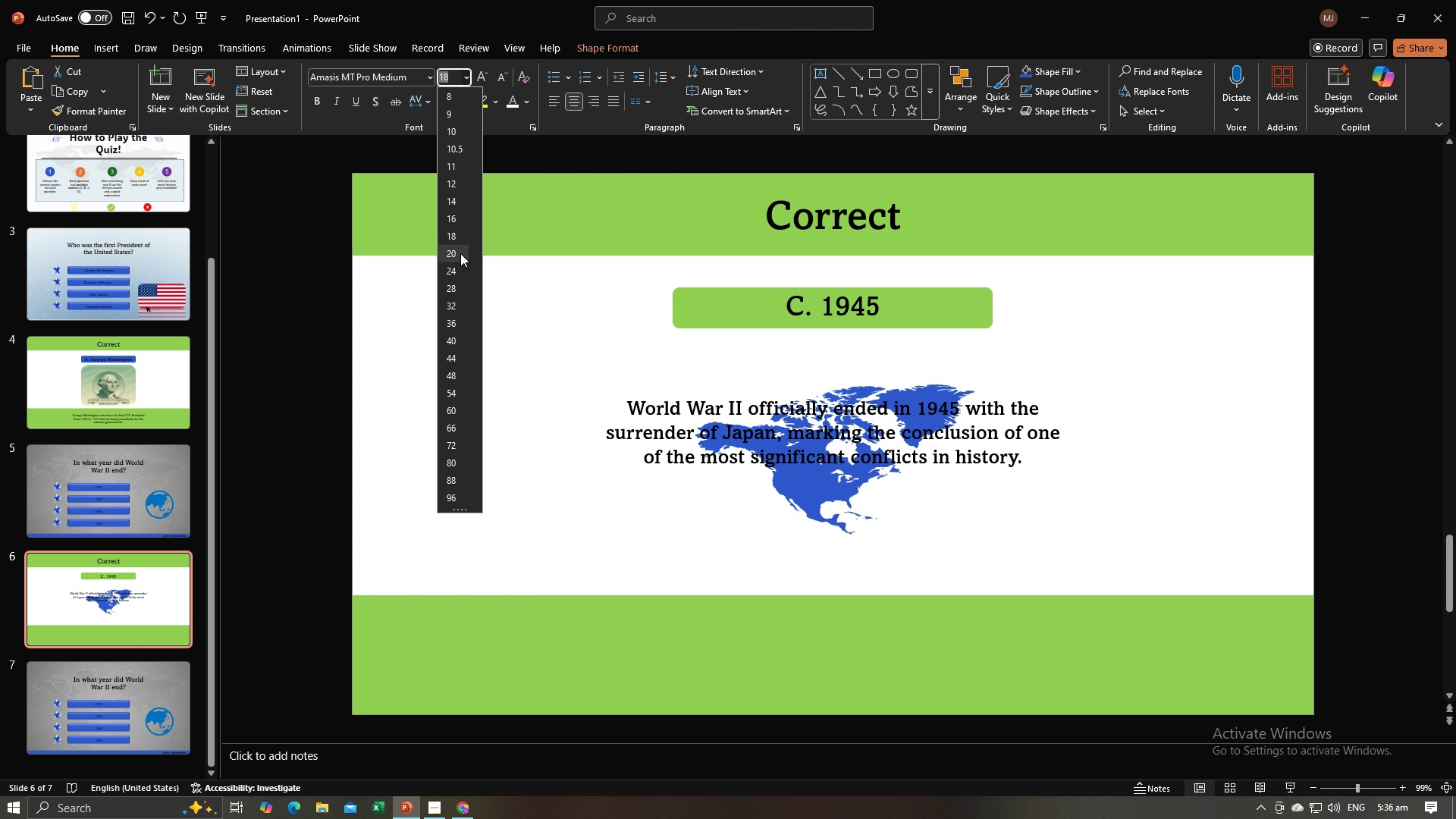 
left_click([460, 253])
 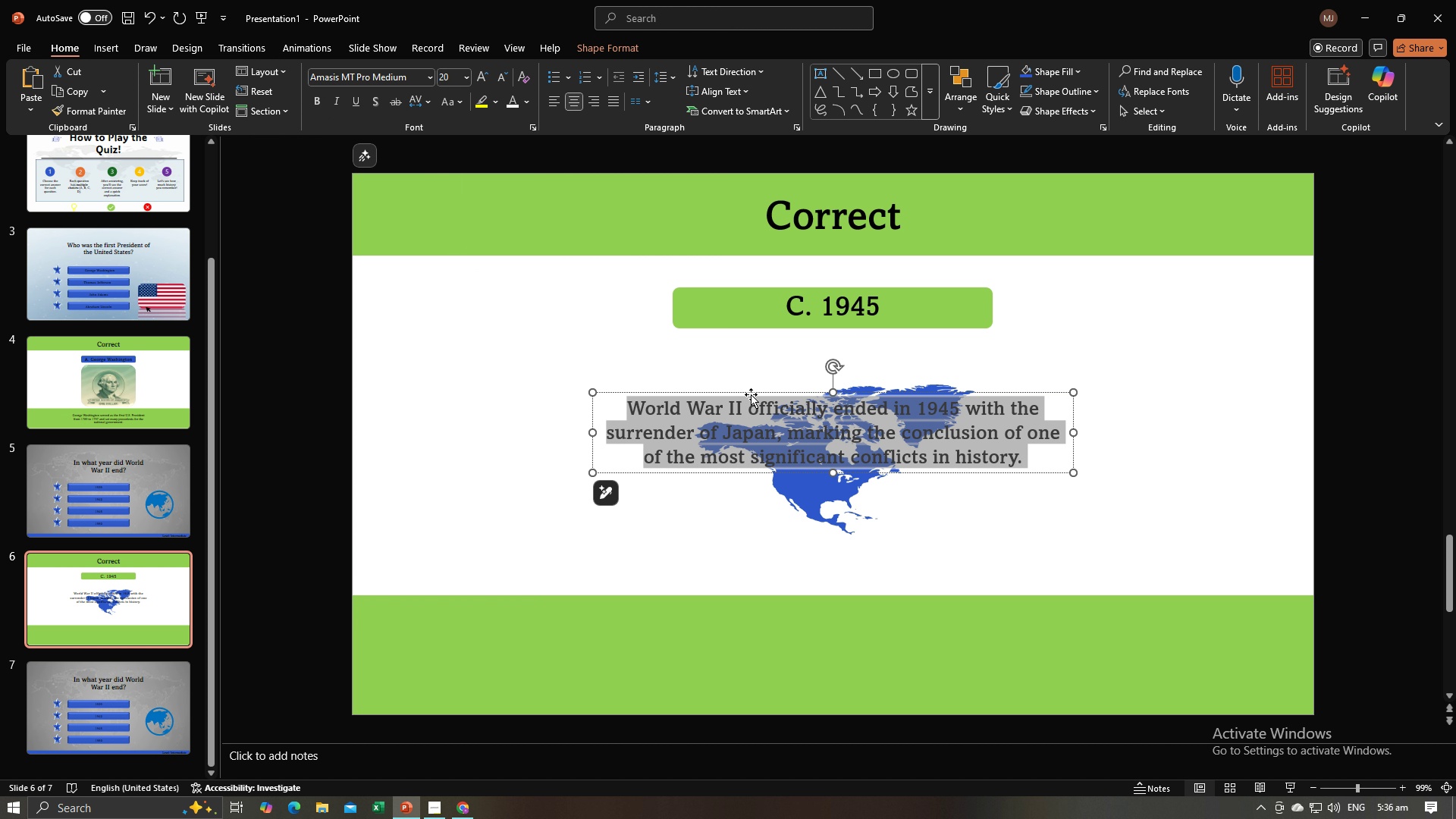 
left_click_drag(start_coordinate=[751, 394], to_coordinate=[761, 611])
 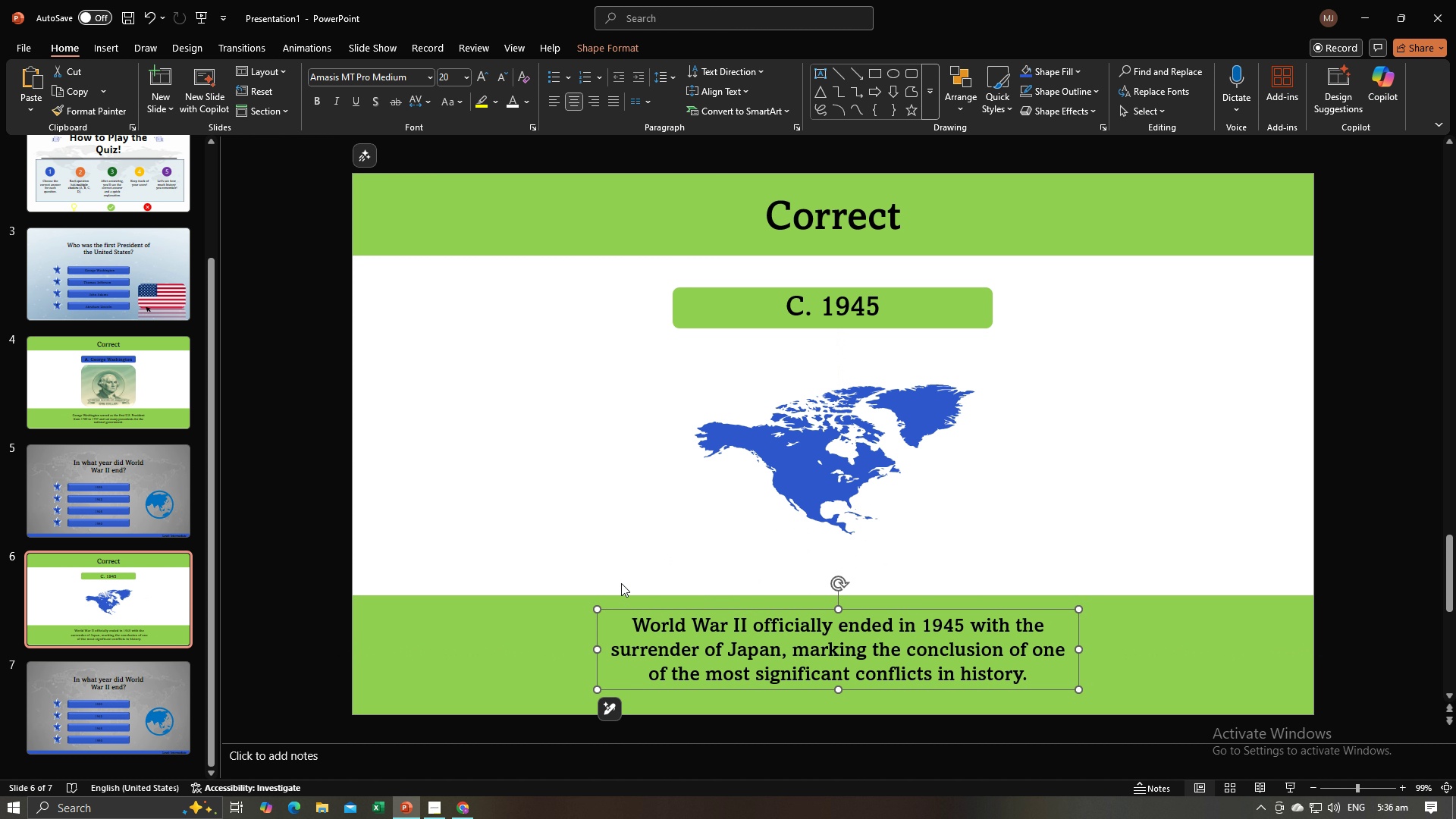 
key(Alt+AltLeft)
 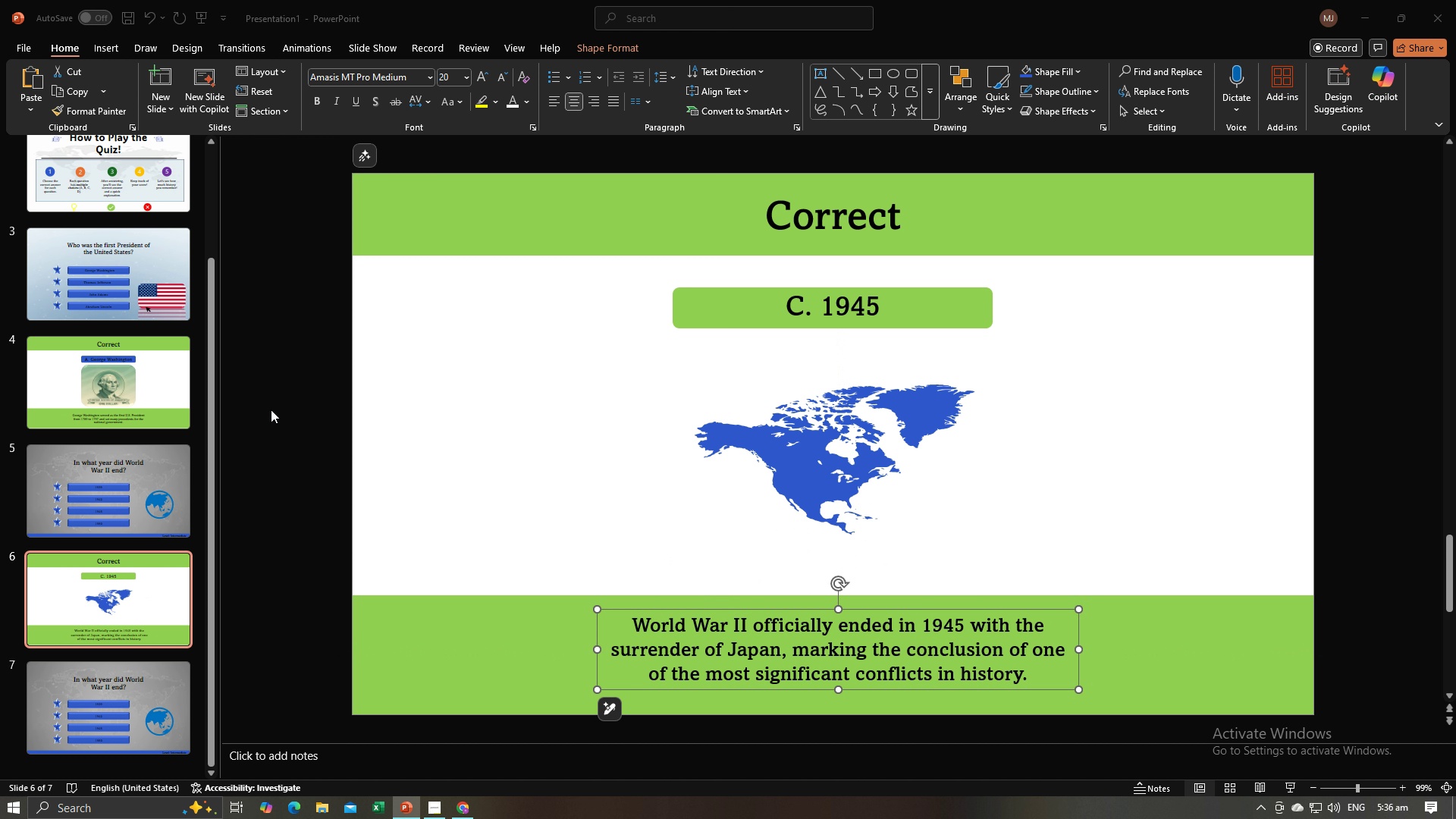 
key(Alt+Tab)
 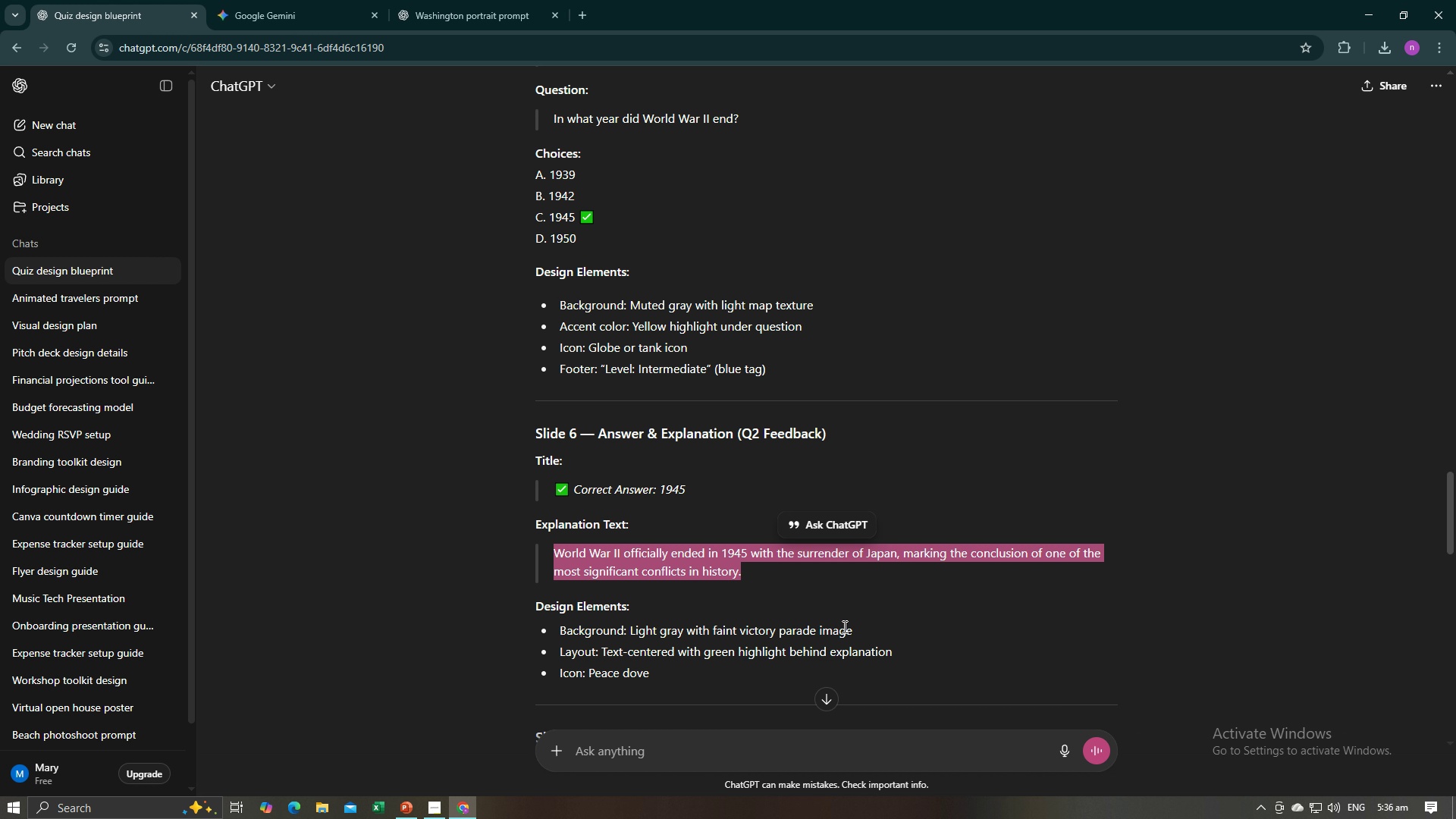 
left_click_drag(start_coordinate=[853, 628], to_coordinate=[632, 632])
 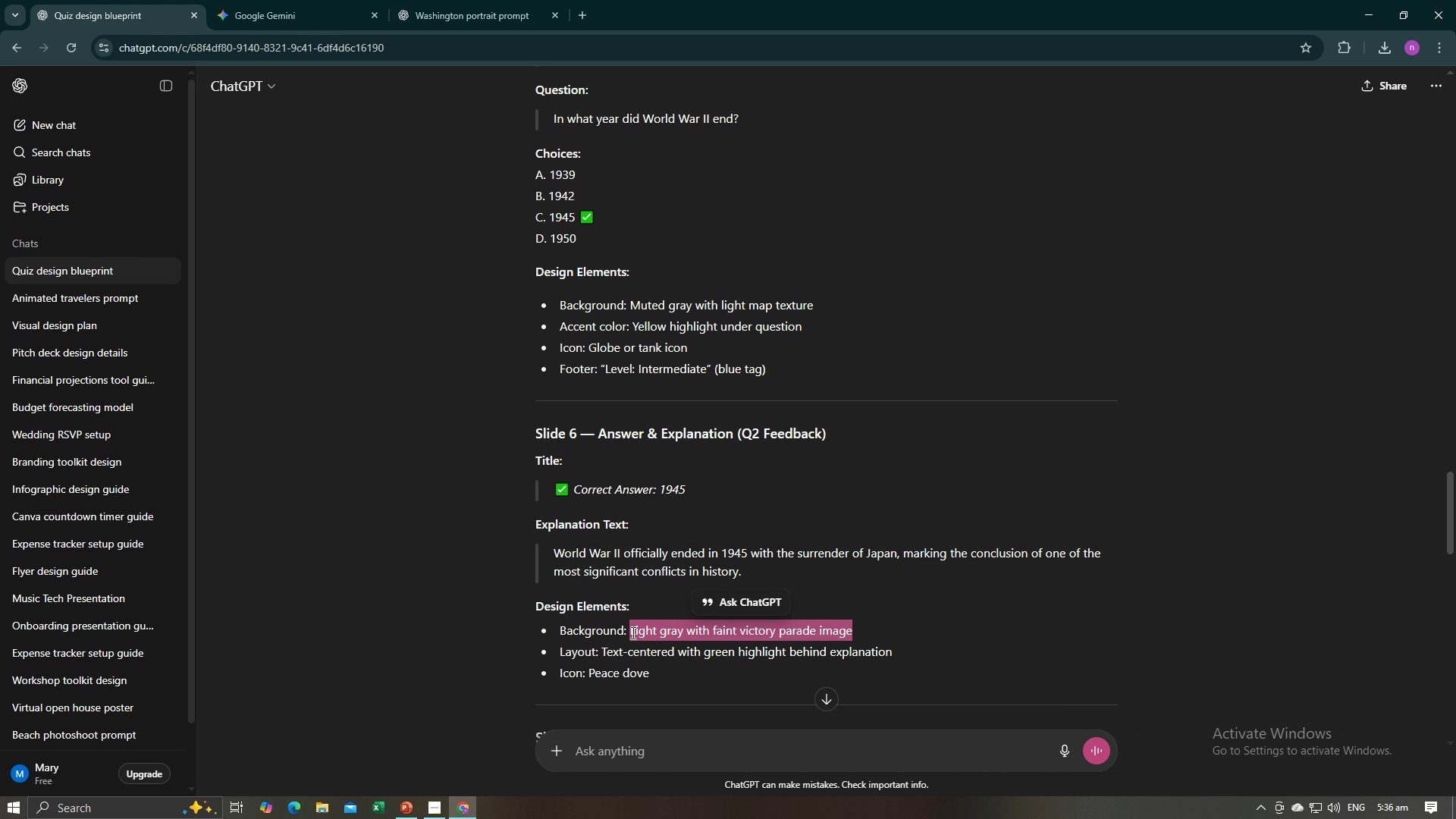 
key(Control+C)
 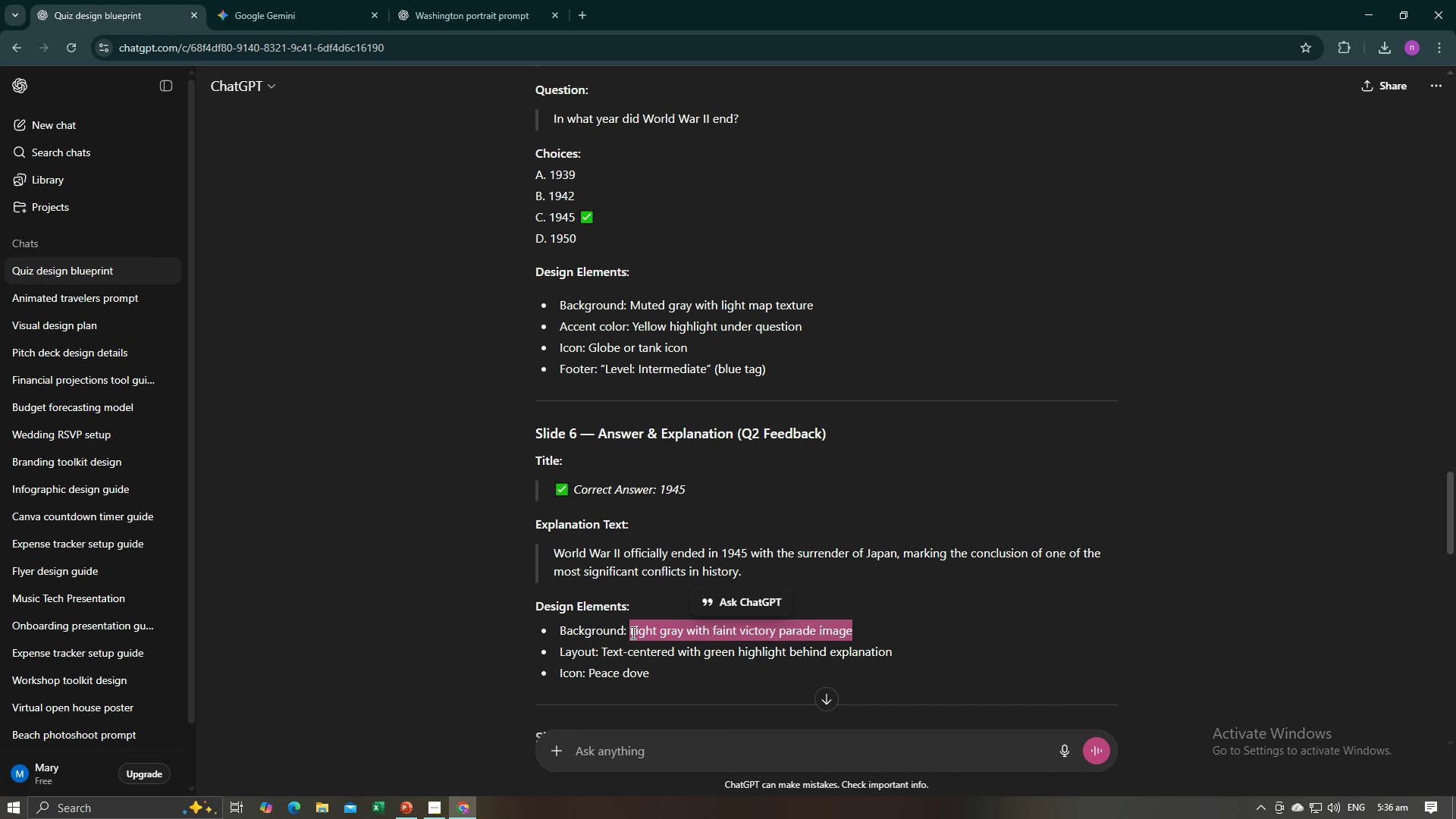 
key(Control+C)
 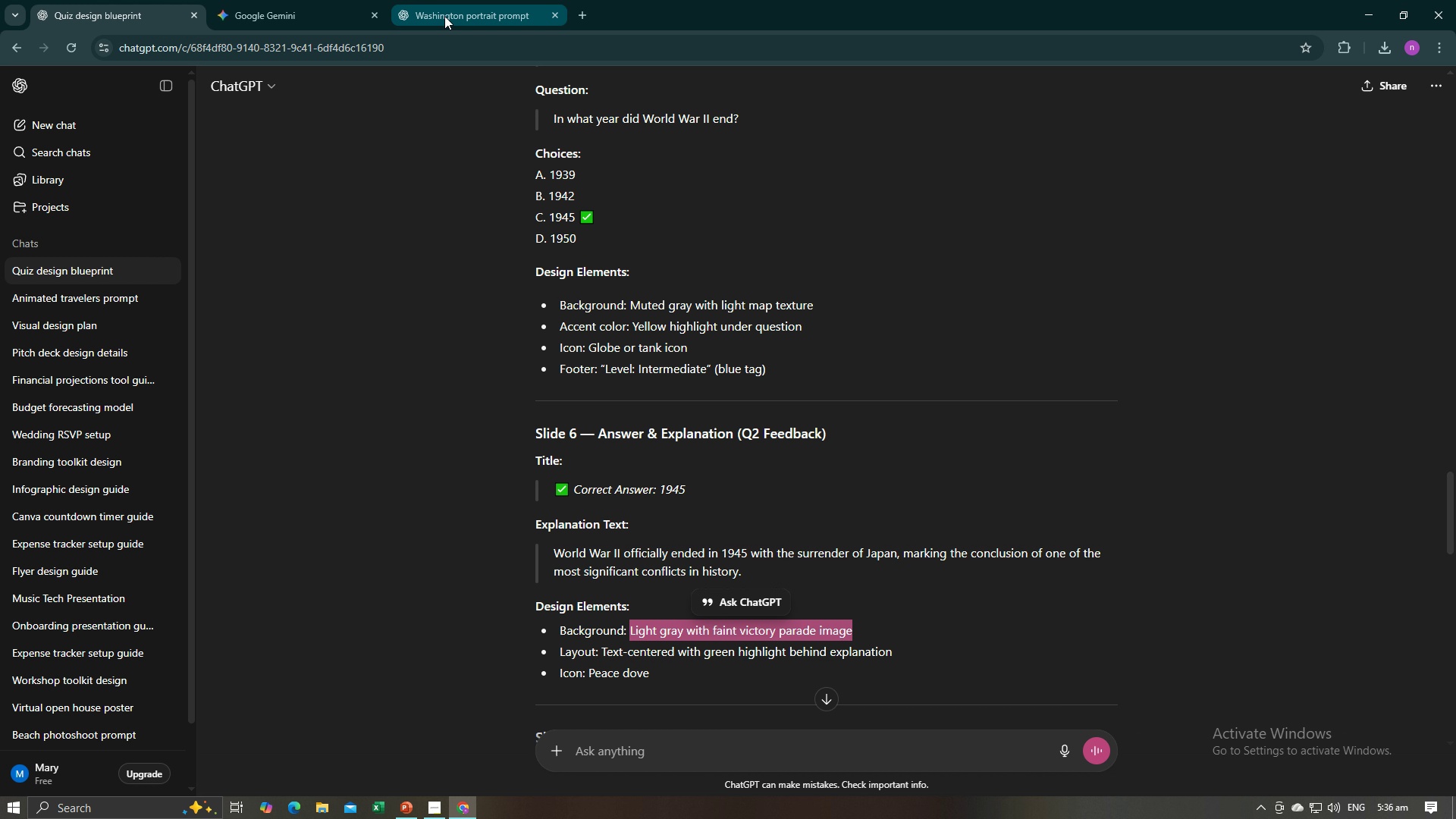 
left_click([444, 16])
 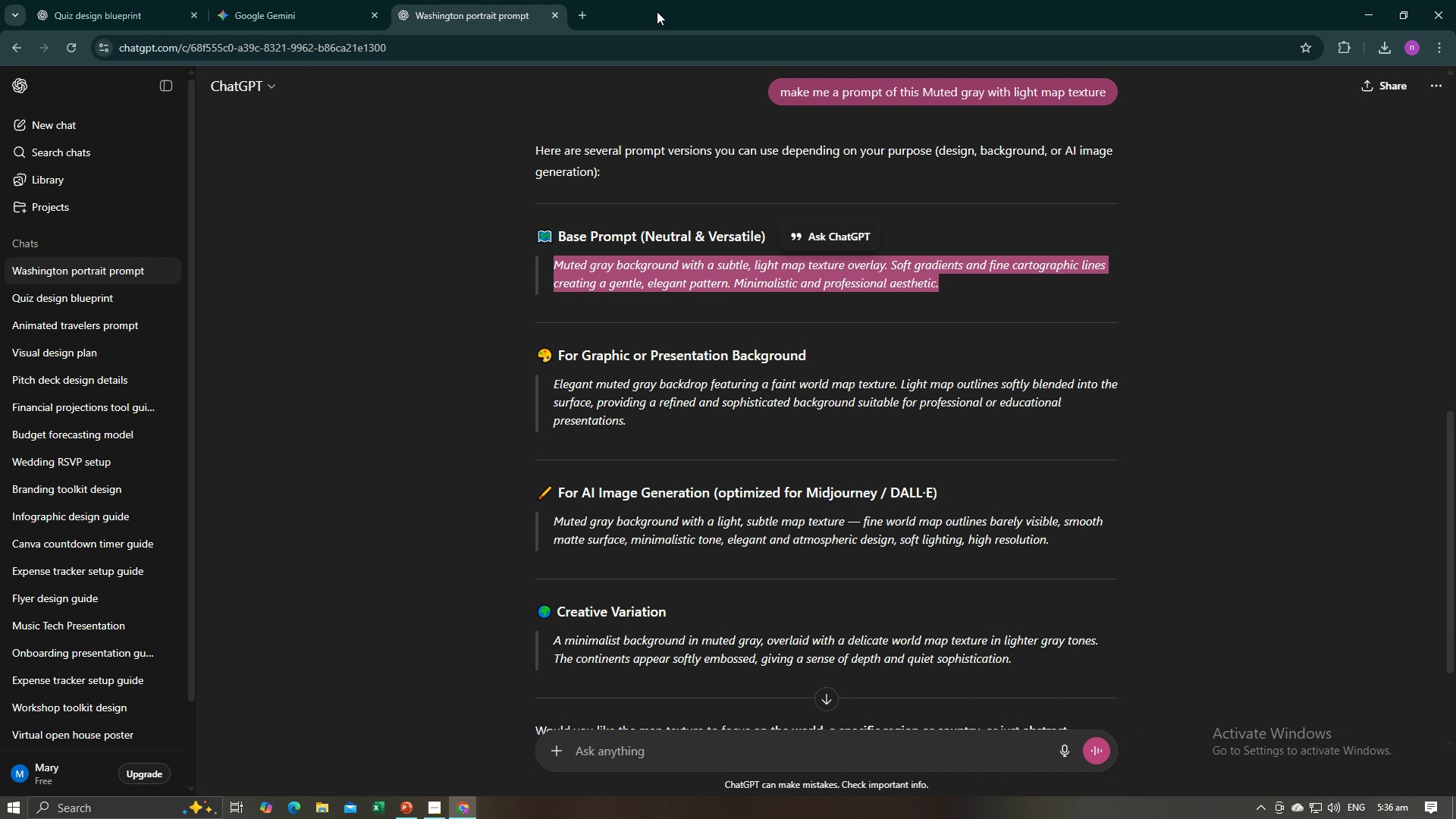 
double_click([576, 5])
 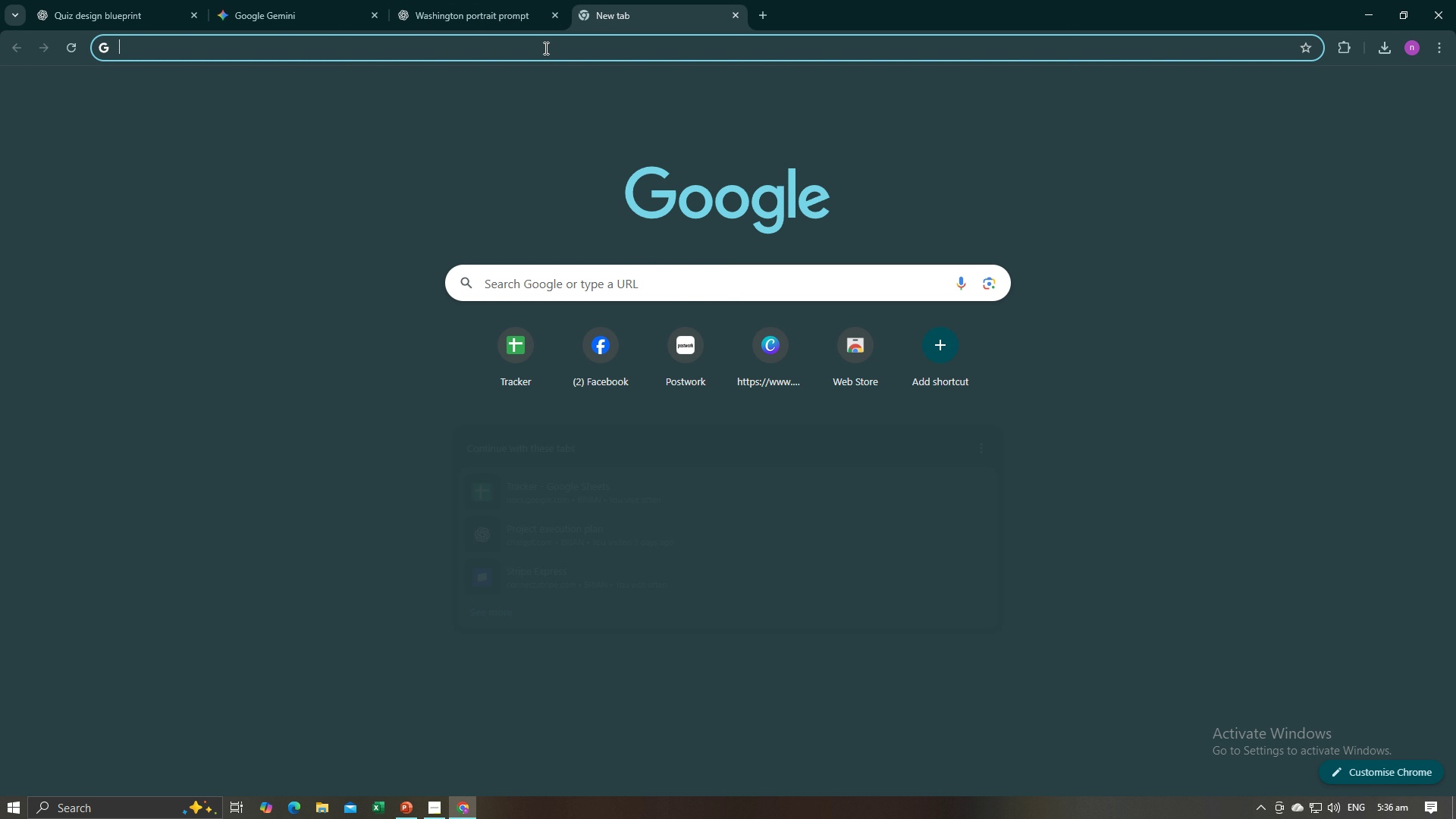 
triple_click([544, 48])
 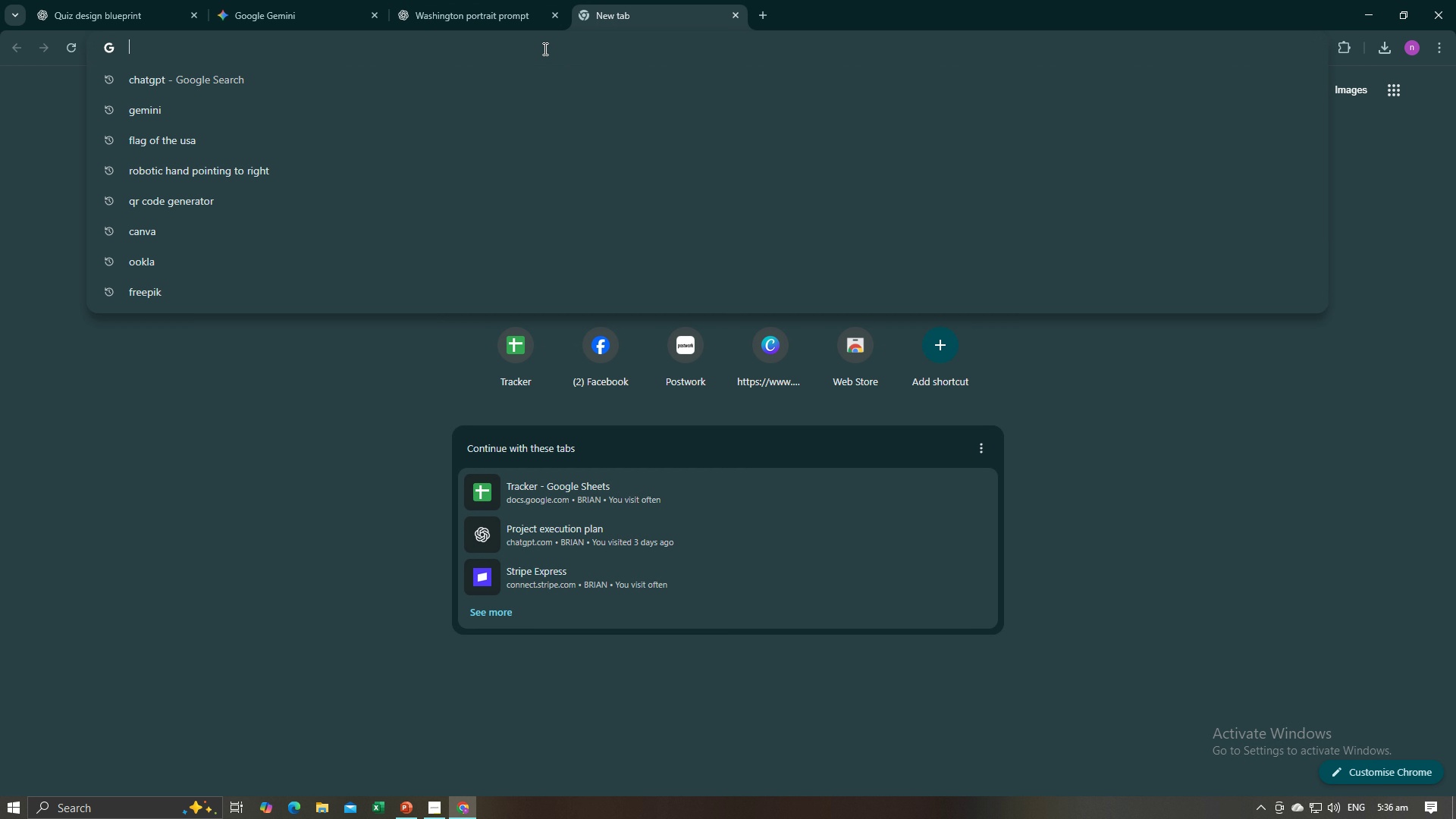 
key(Control+V)
 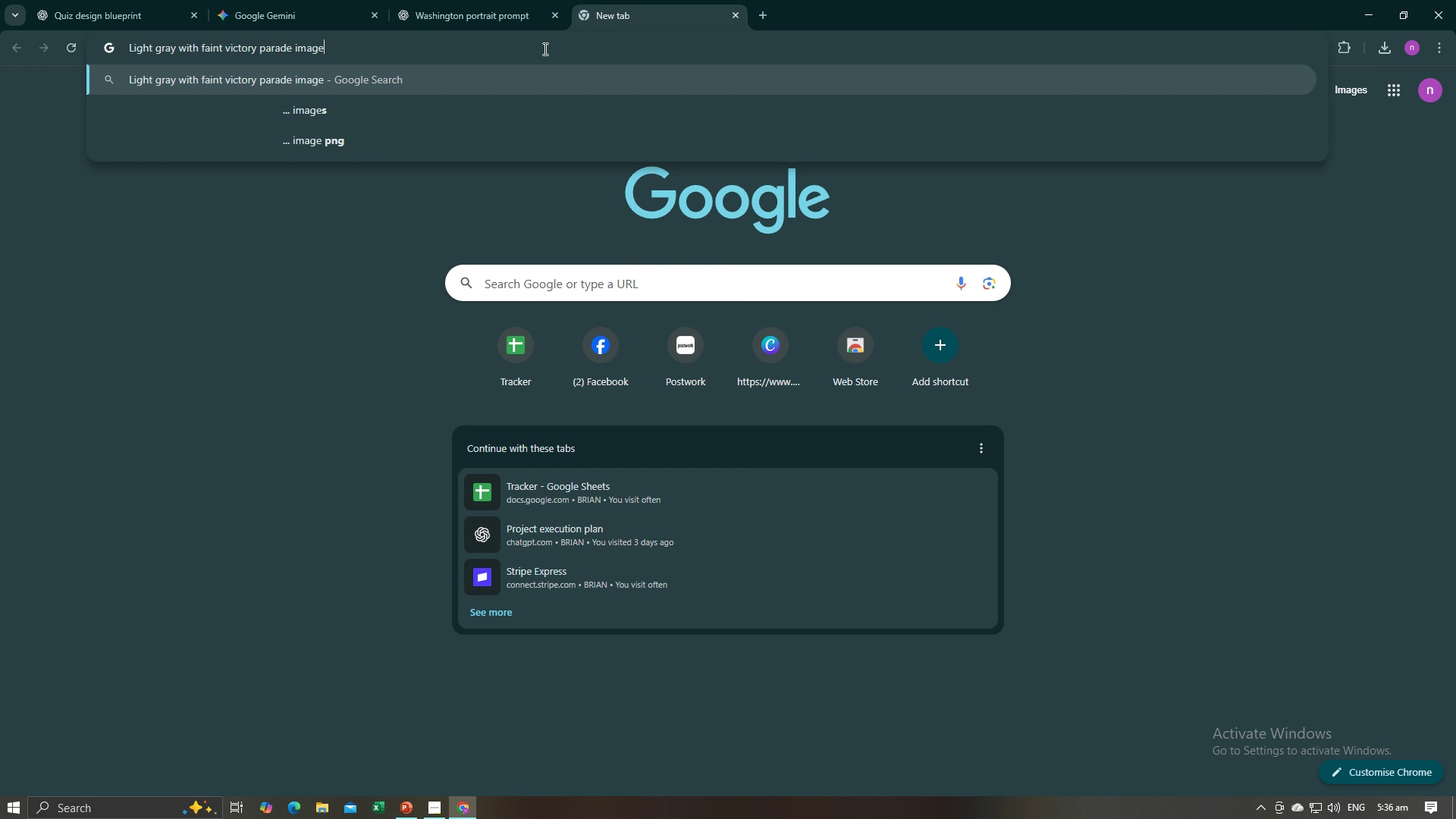 
key(Enter)
 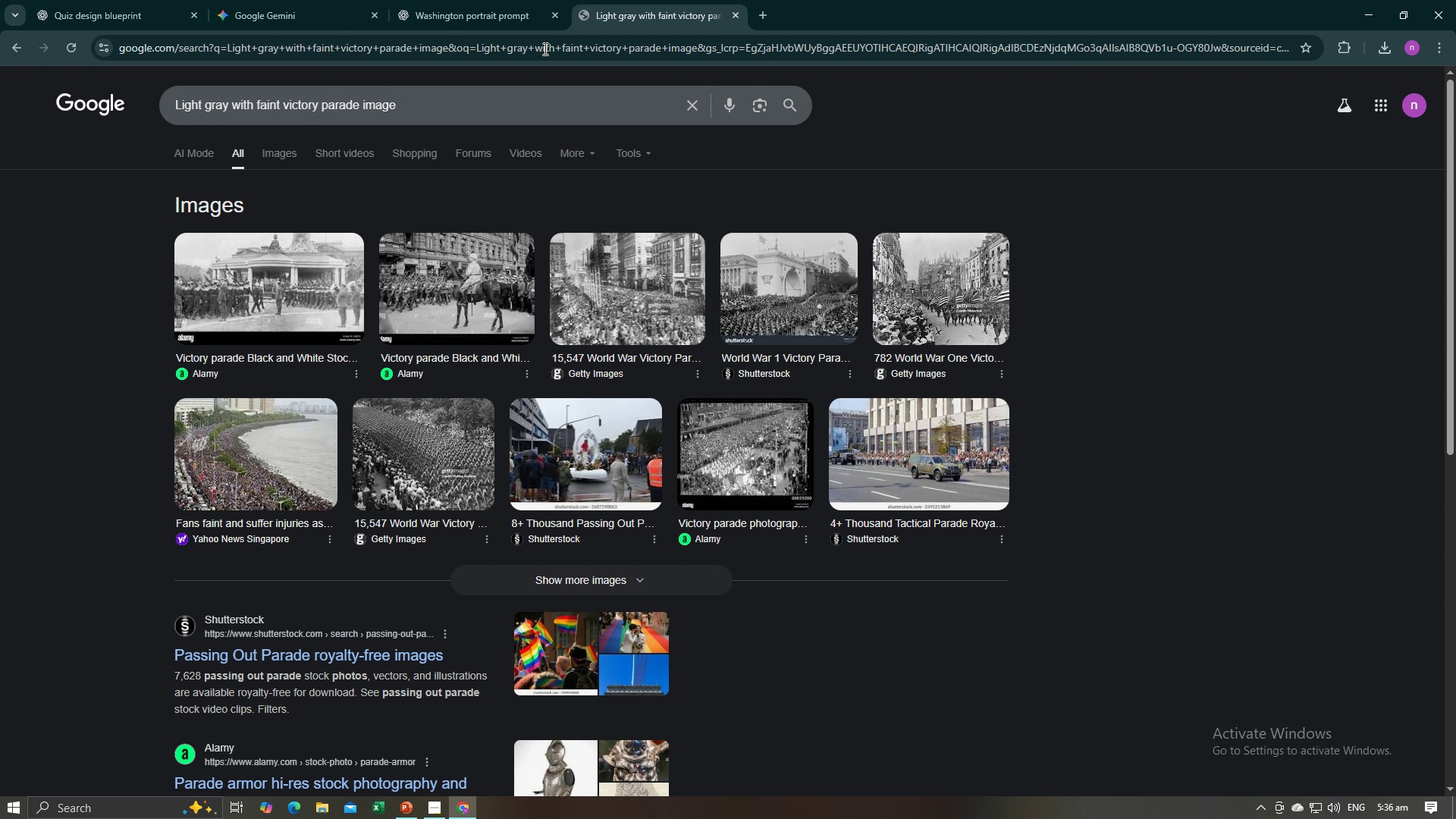 
mouse_move([652, 234])
 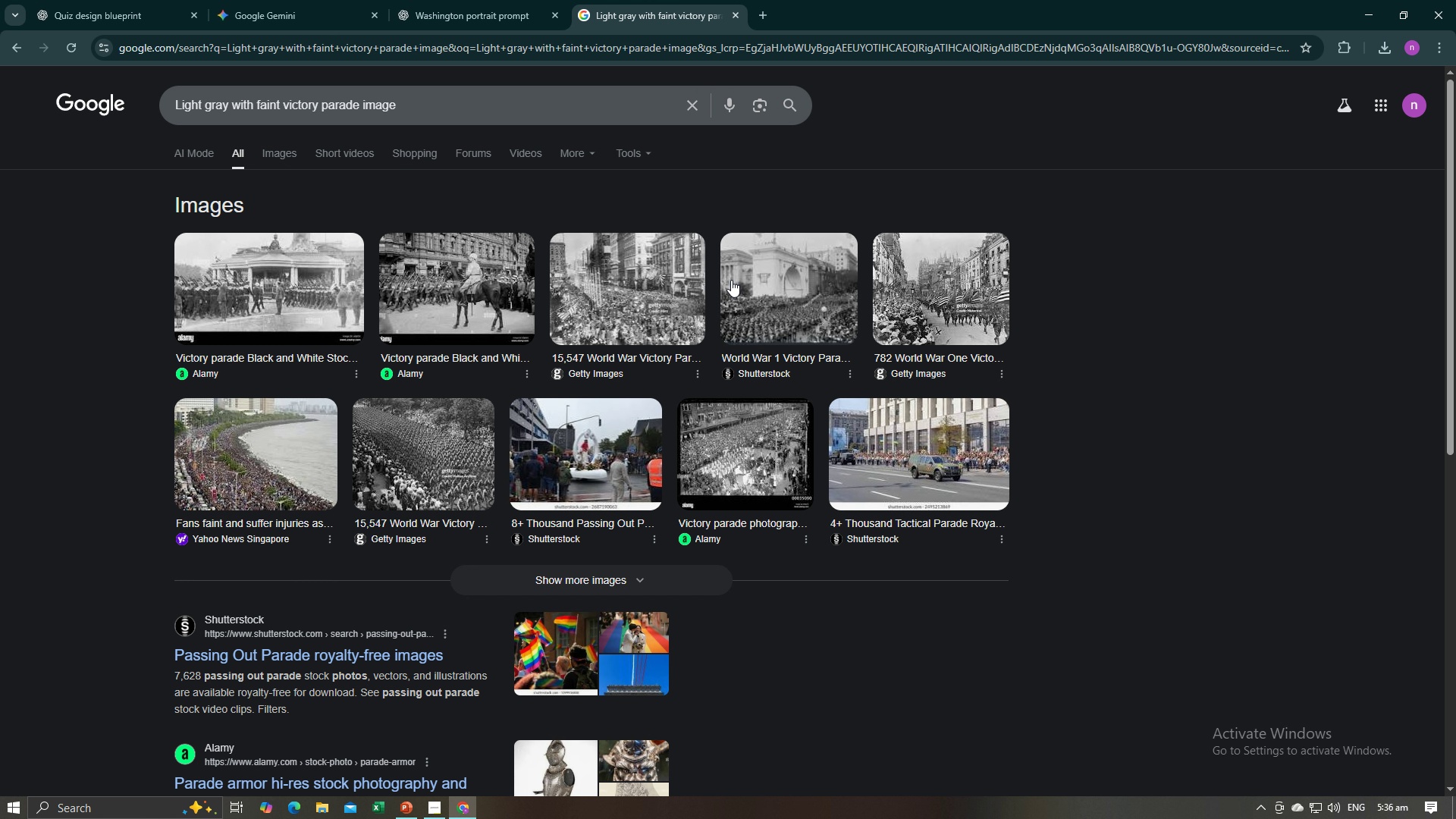 
left_click([754, 278])
 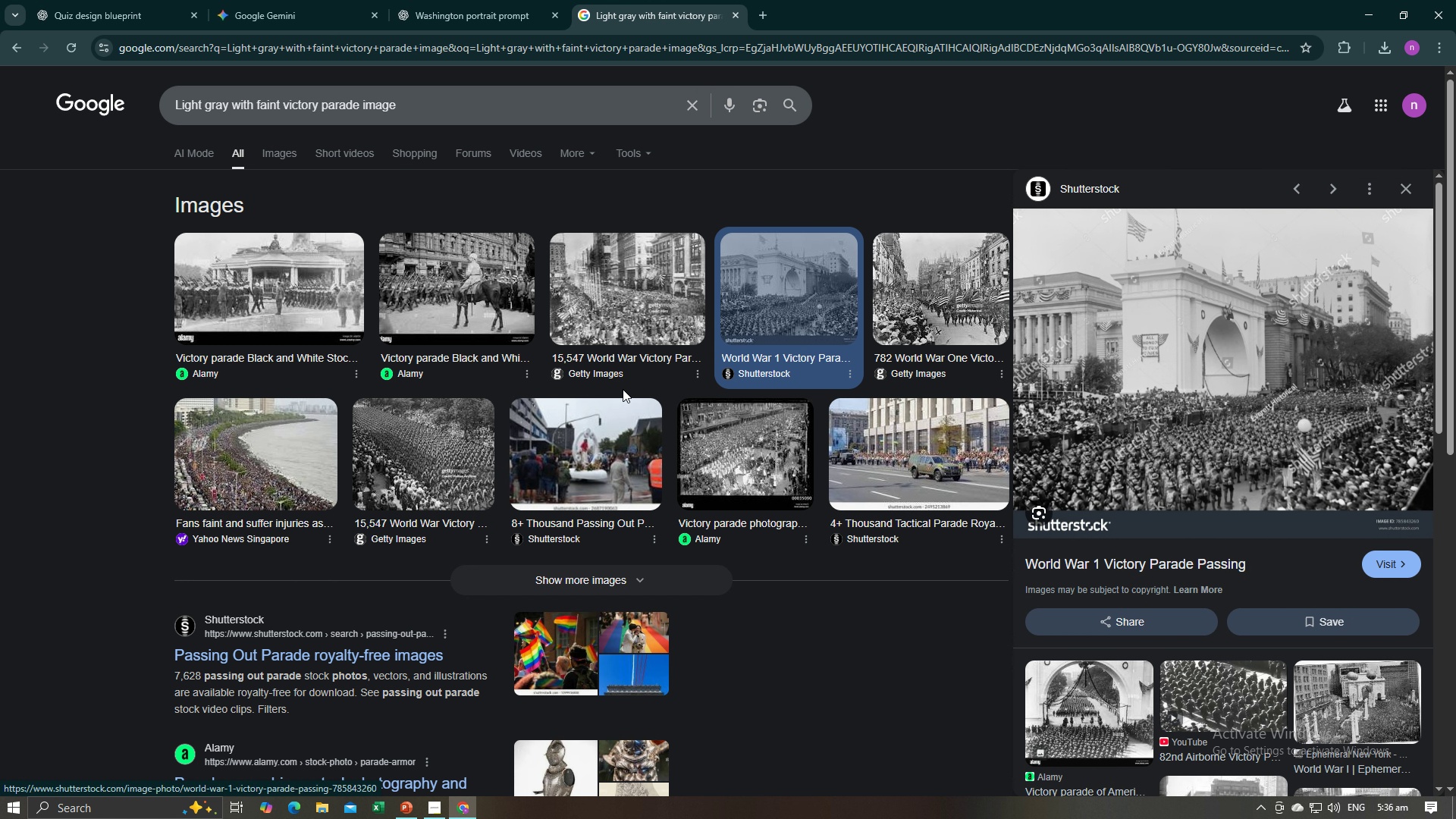 
wait(5.98)
 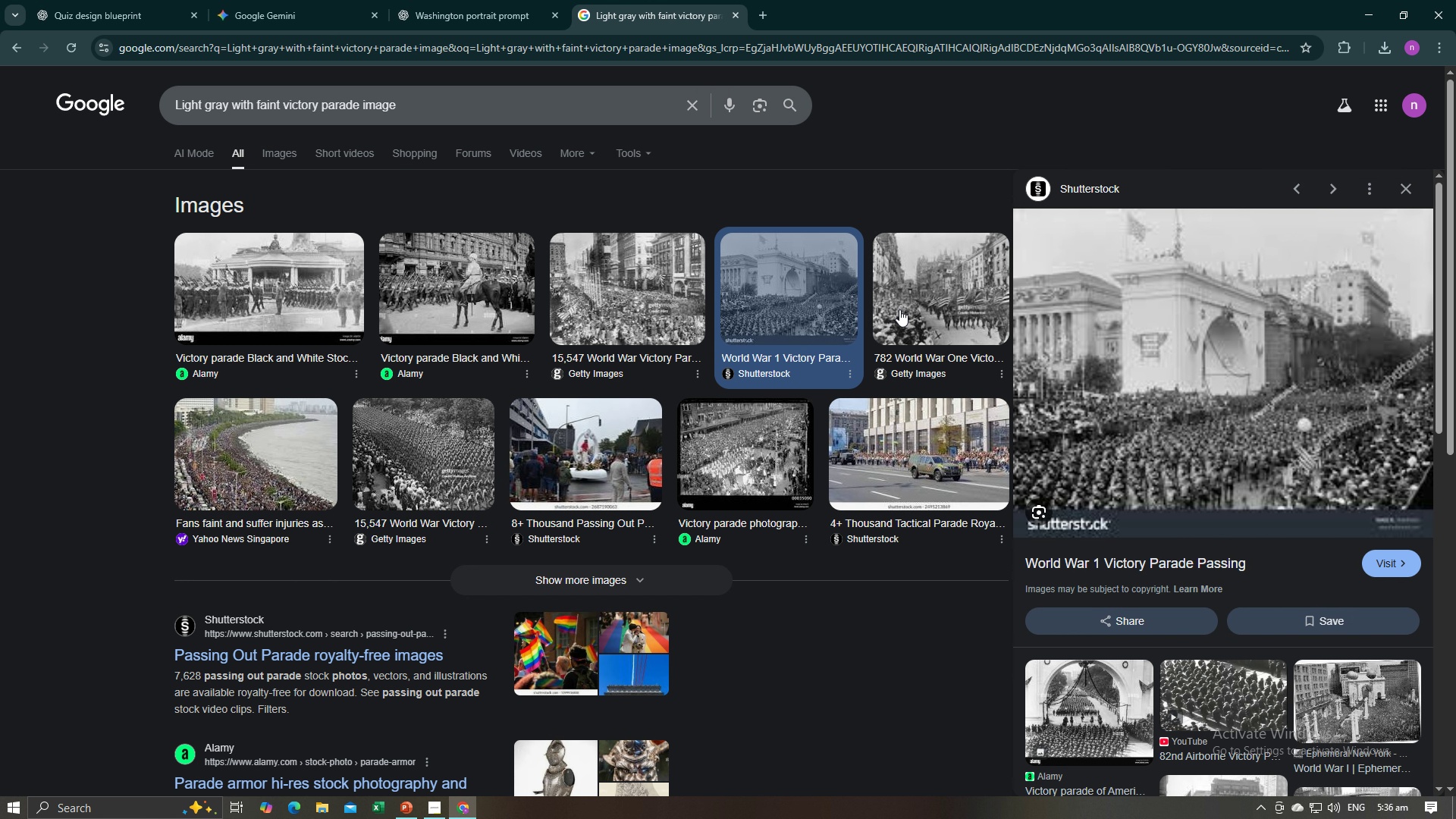 
left_click([643, 297])
 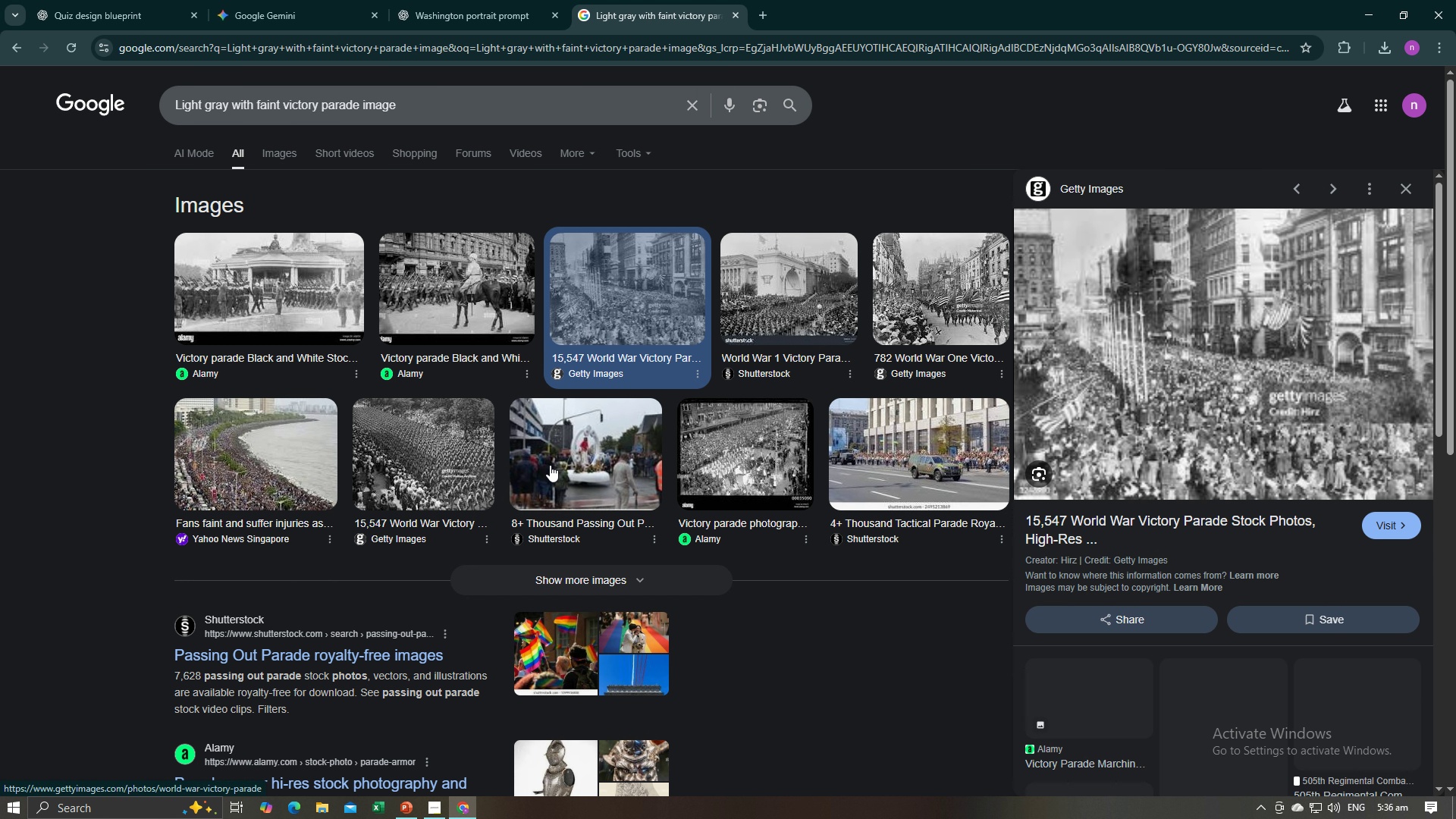 
left_click([470, 459])
 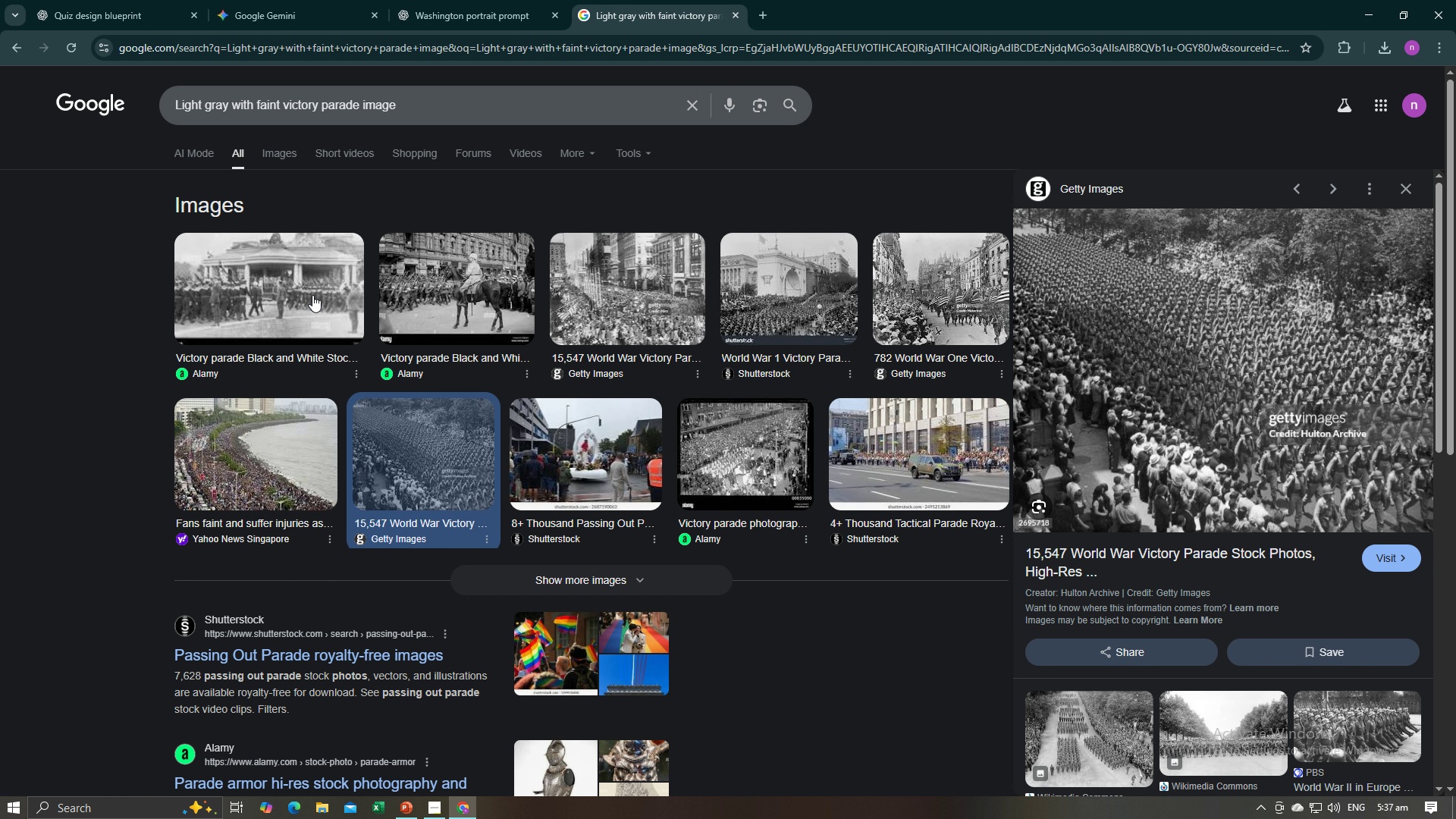 
left_click([312, 295])
 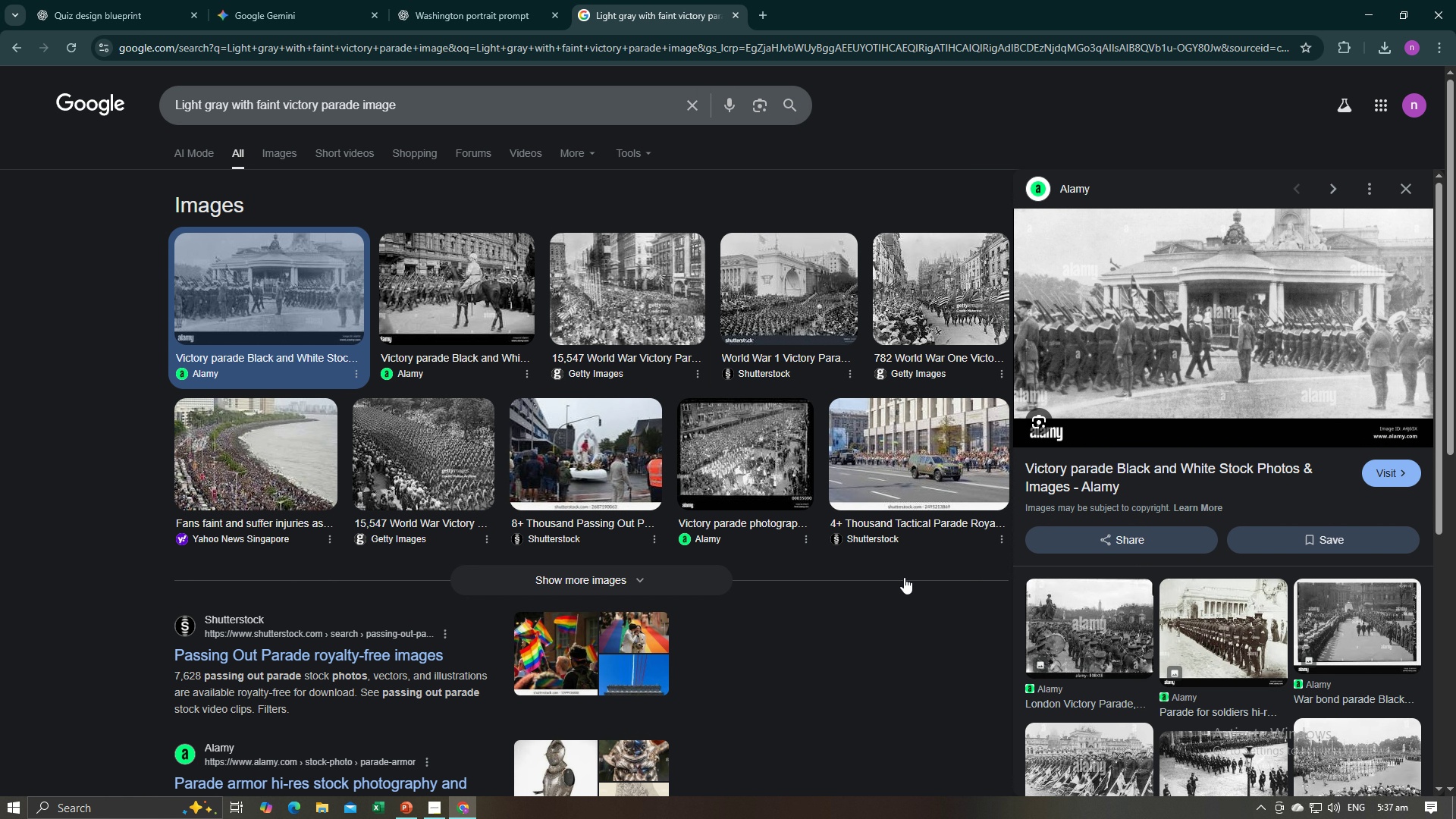 
wait(8.12)
 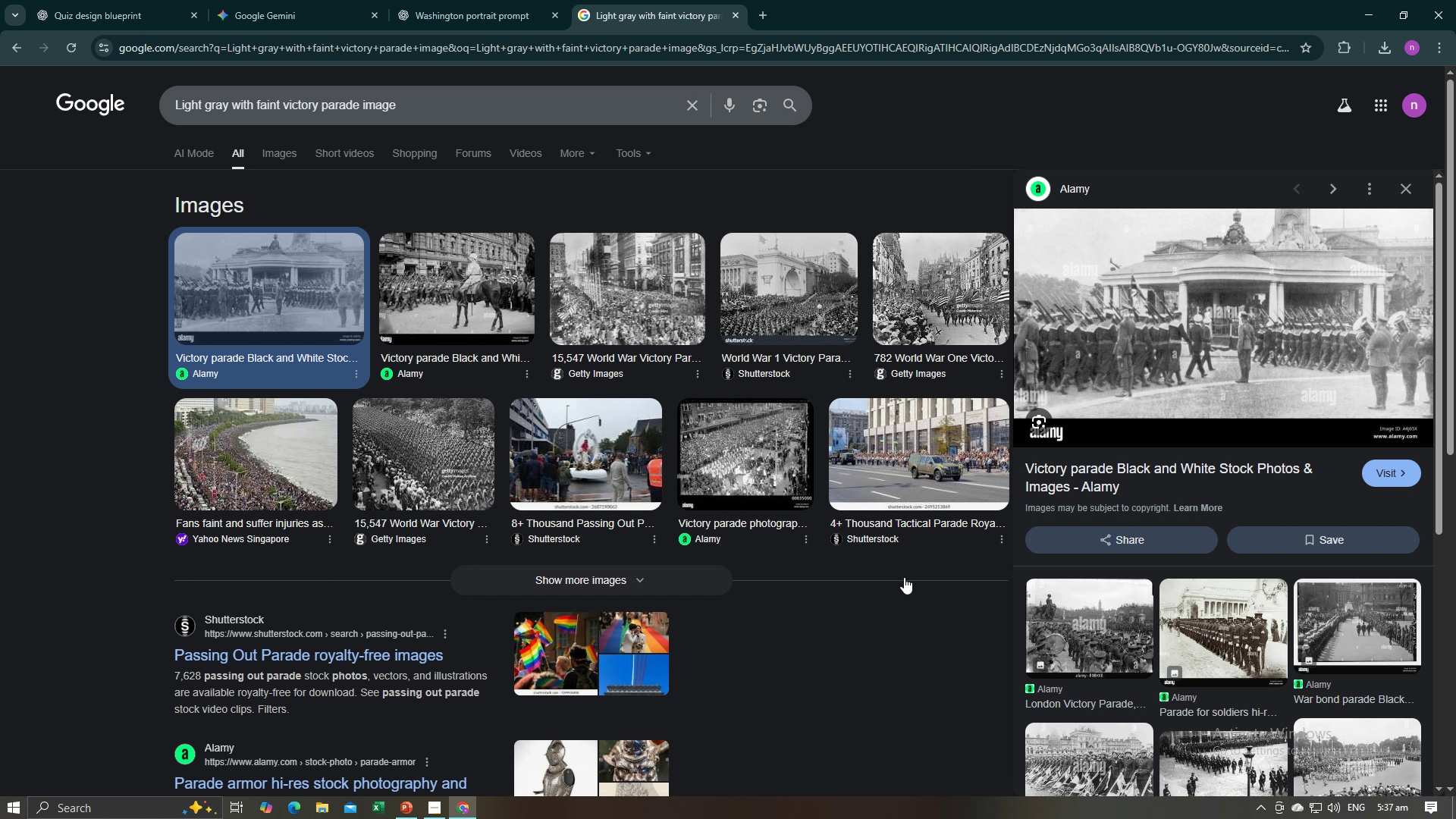 
left_click([921, 278])
 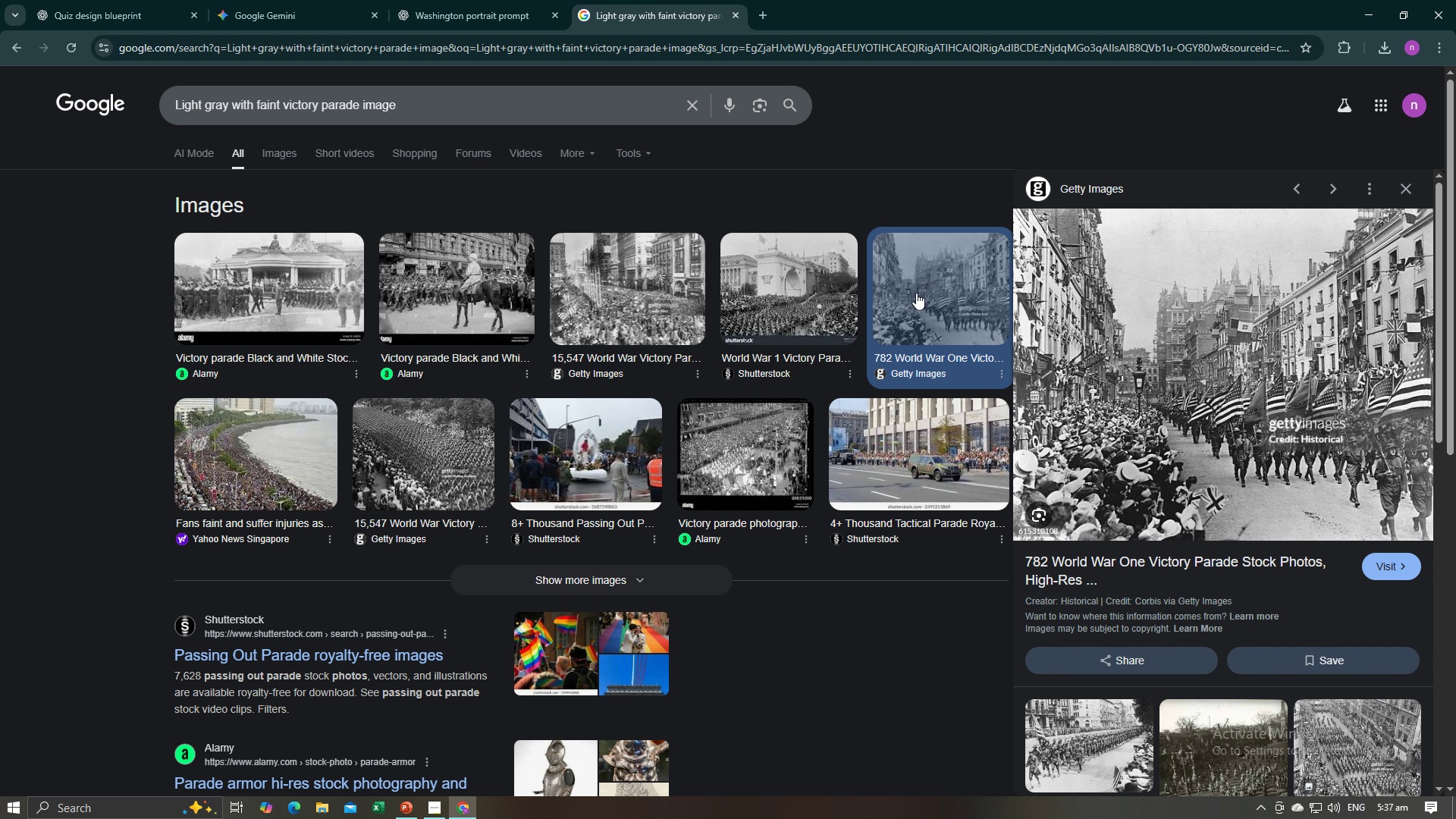 
scroll: coordinate [1175, 500], scroll_direction: down, amount: 4.0
 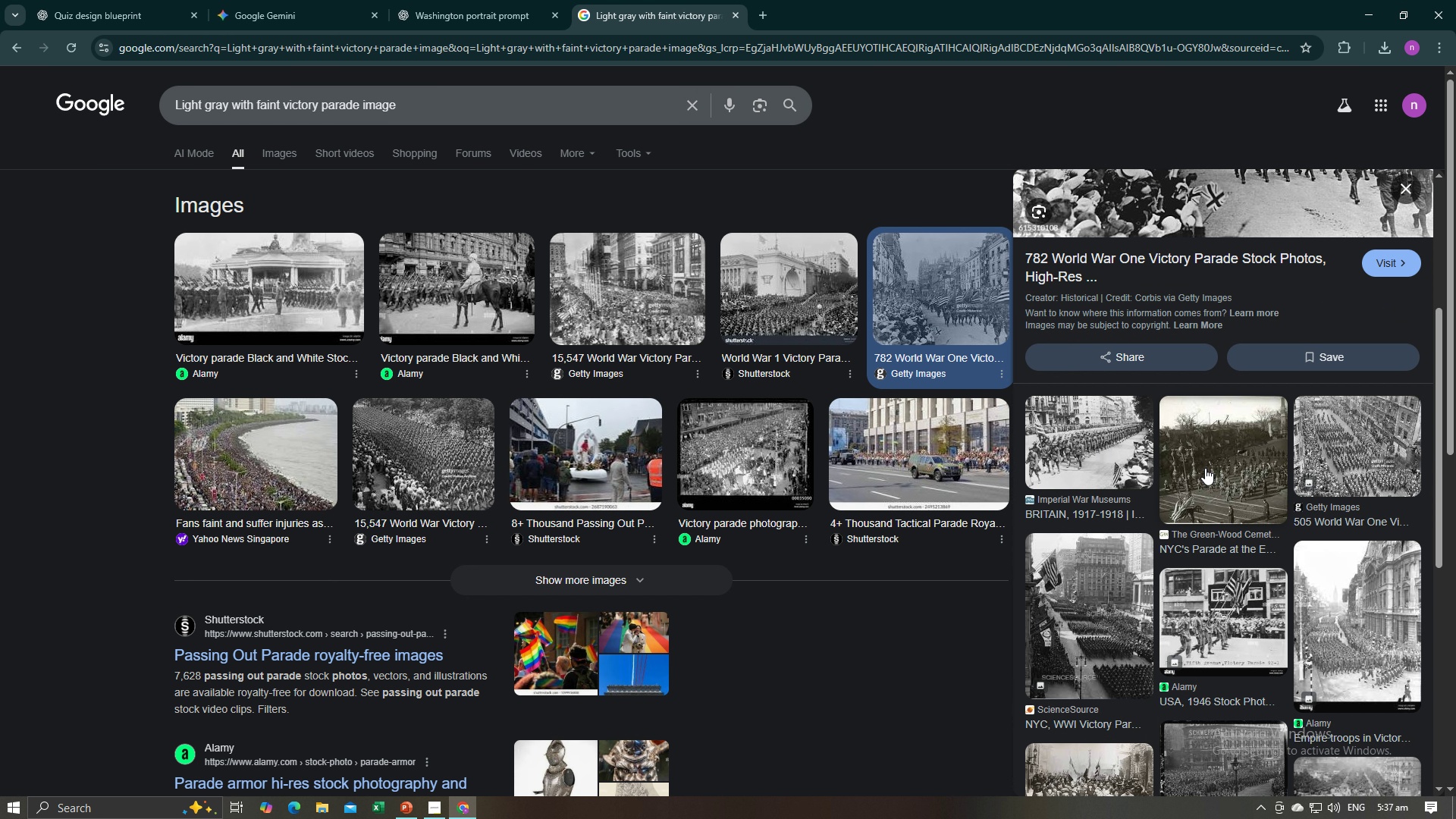 
mouse_move([1286, 523])
 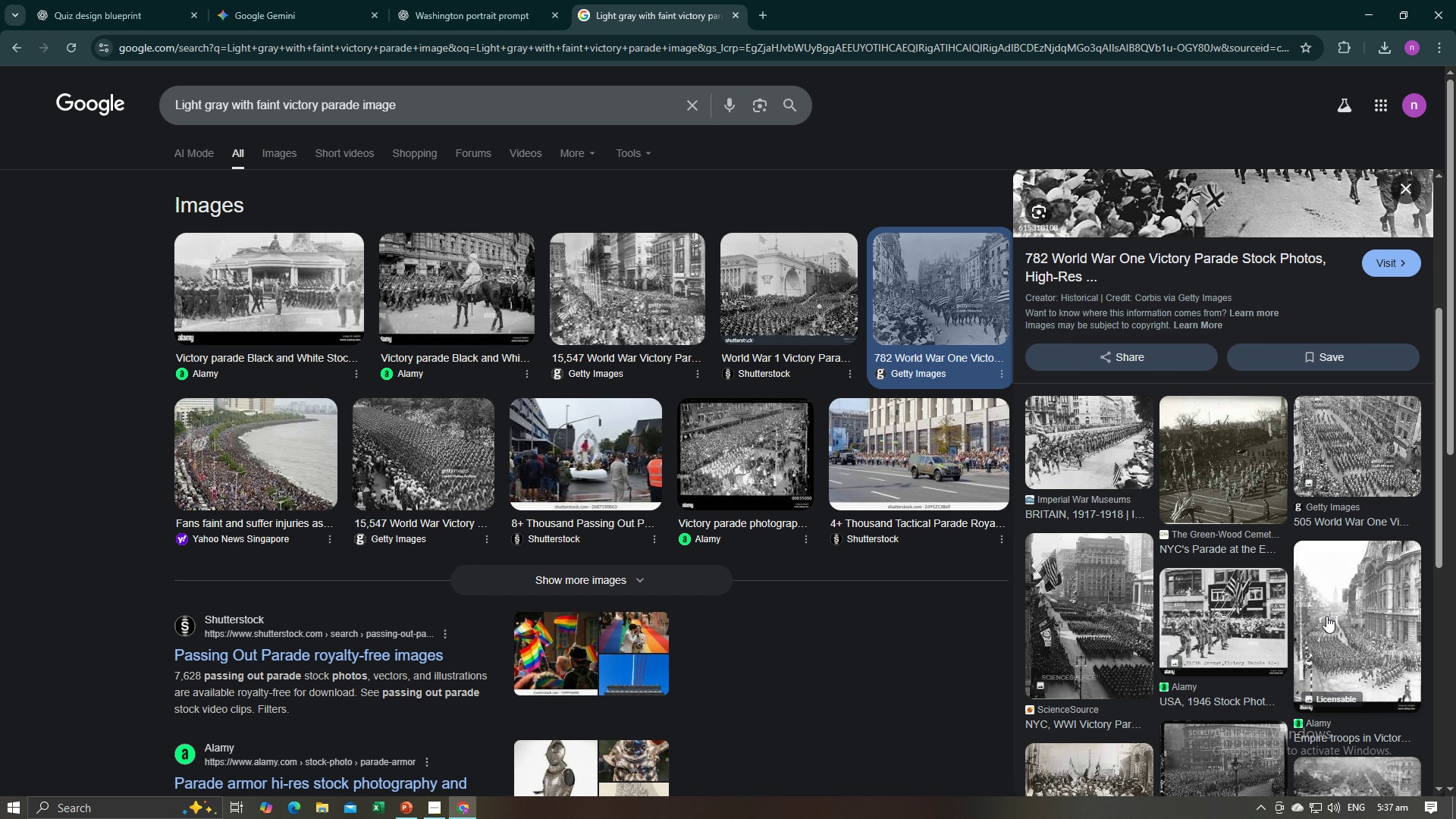 
left_click([1326, 616])
 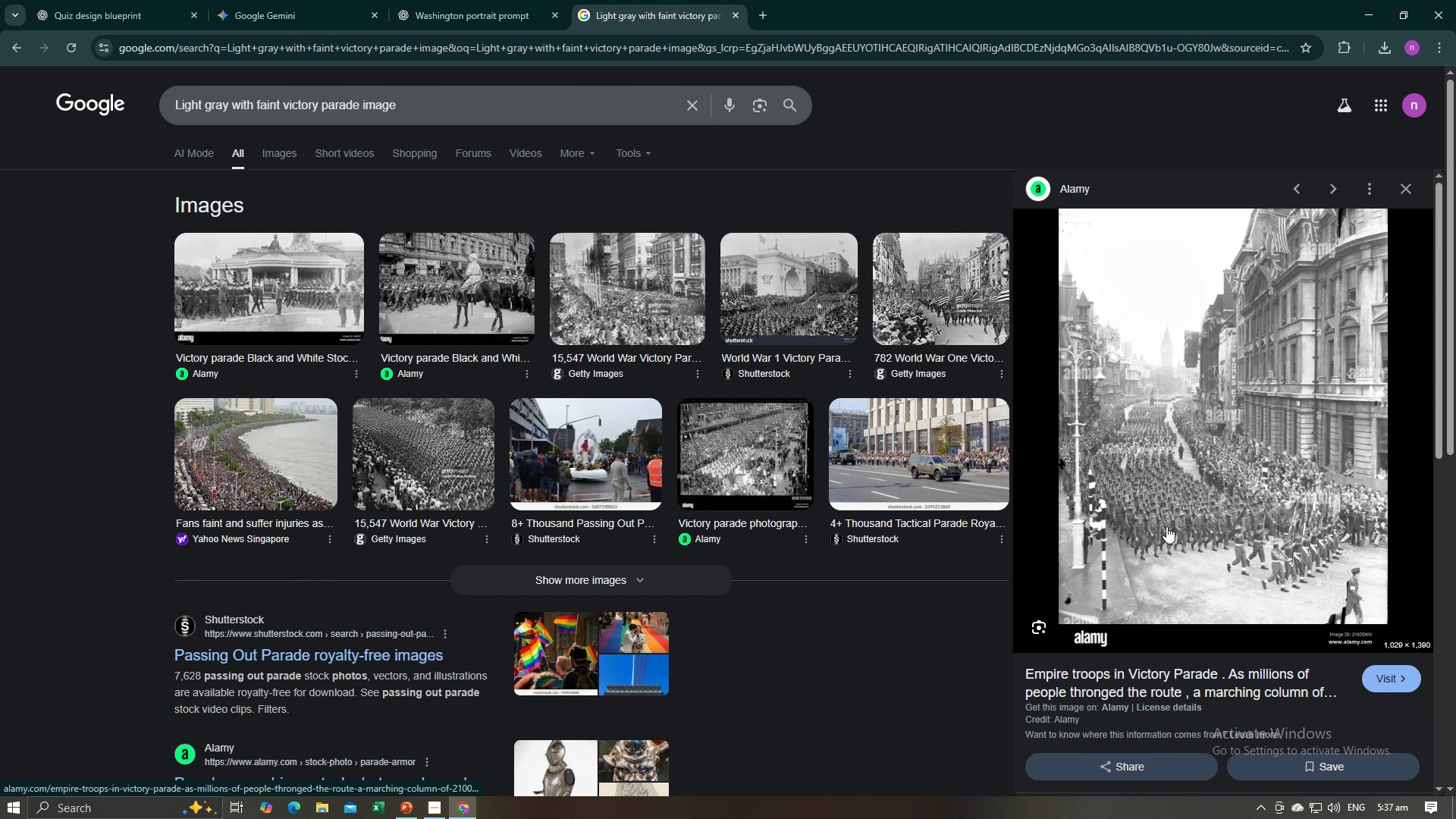 
scroll: coordinate [1177, 513], scroll_direction: down, amount: 4.0
 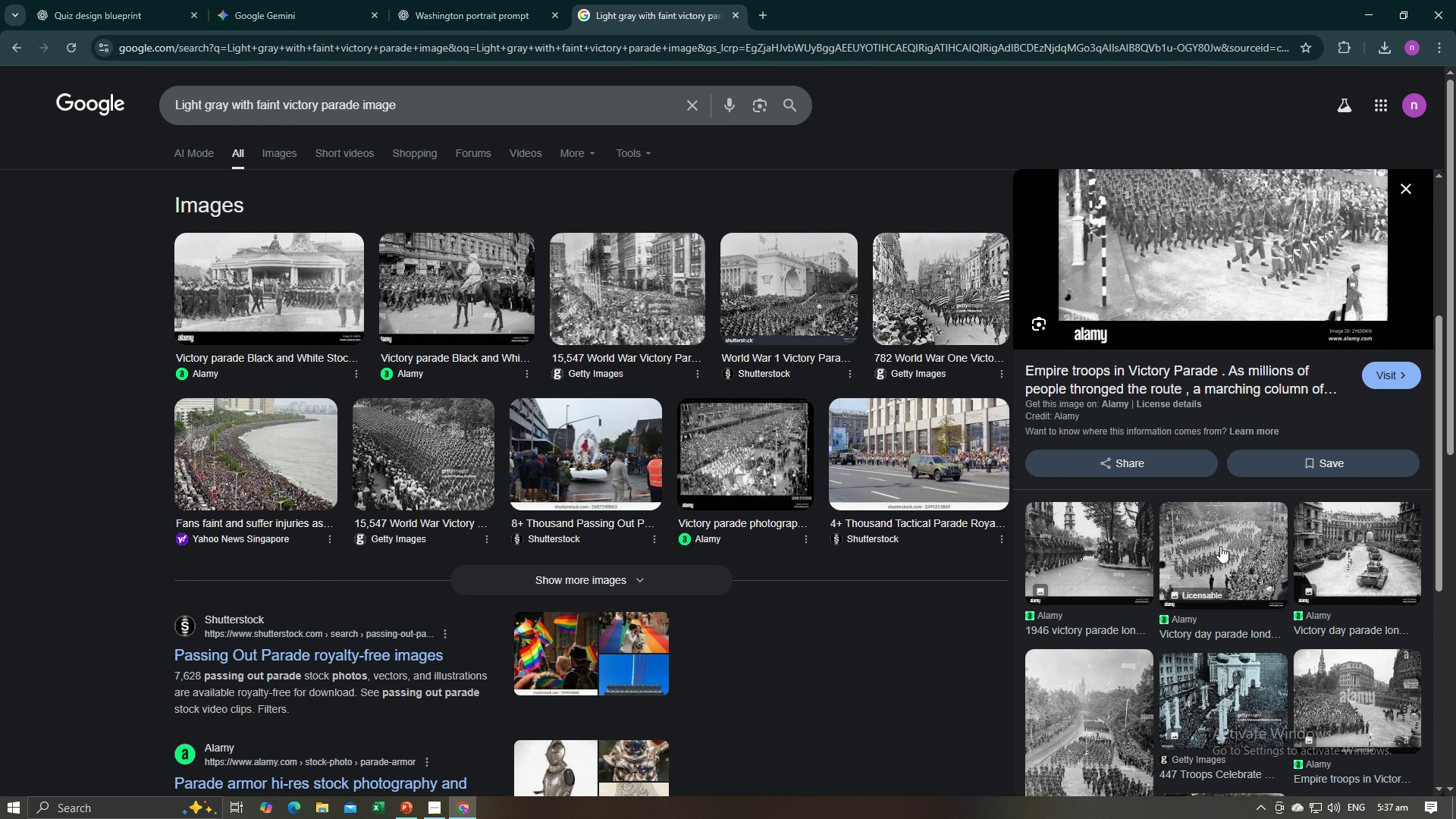 
left_click([1220, 546])
 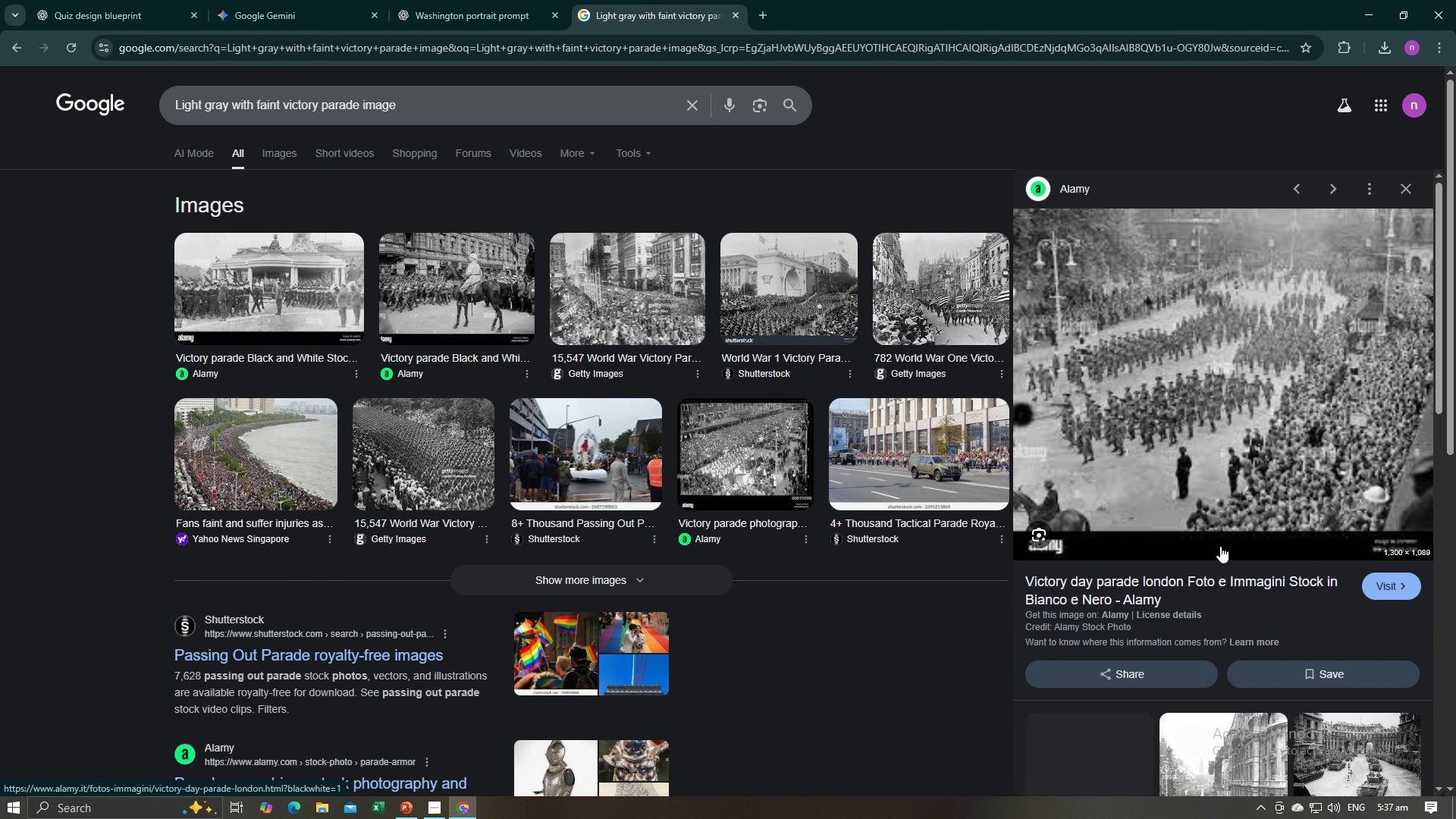 
scroll: coordinate [1220, 546], scroll_direction: down, amount: 8.0
 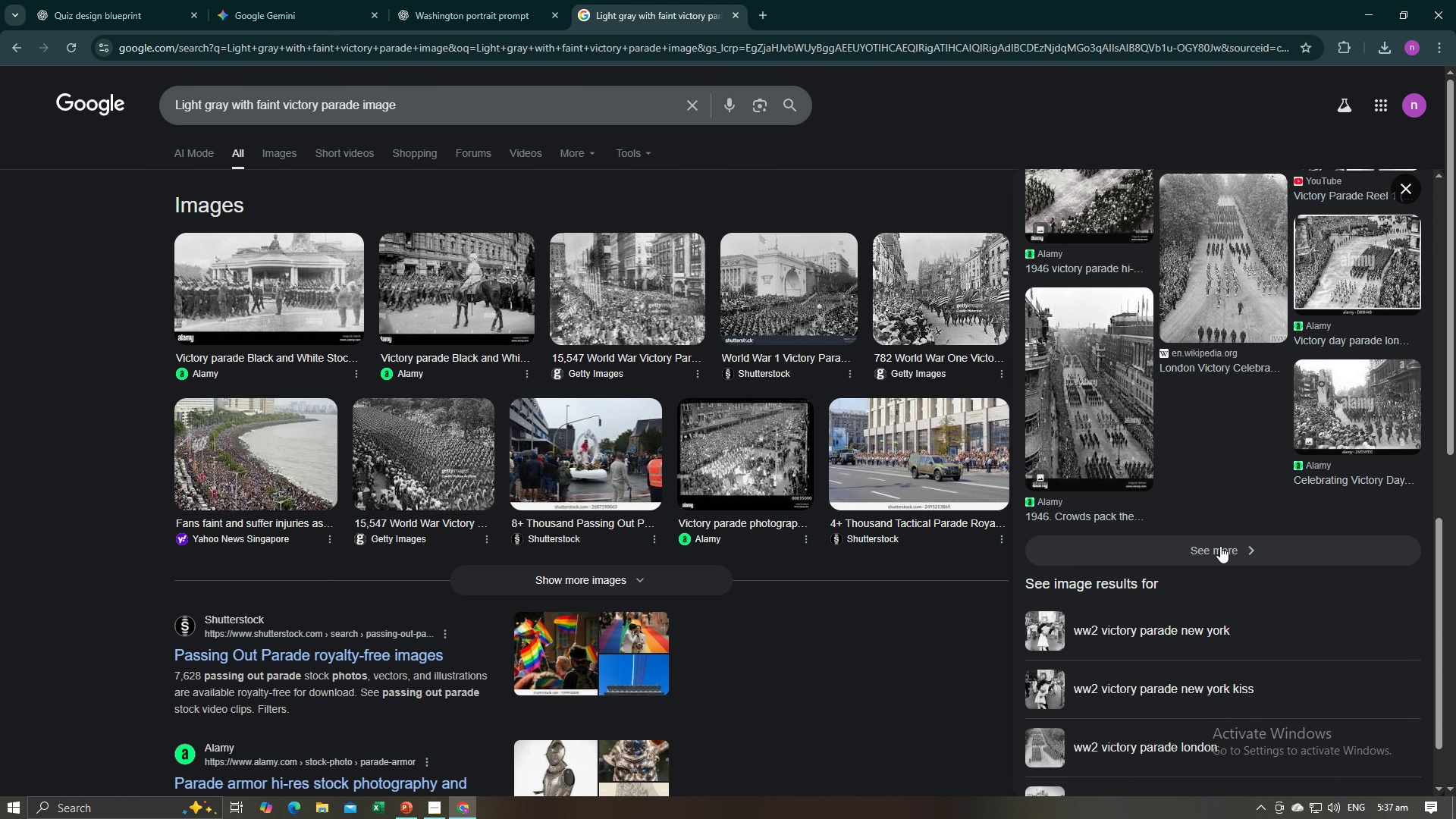 
scroll: coordinate [1215, 530], scroll_direction: up, amount: 18.0
 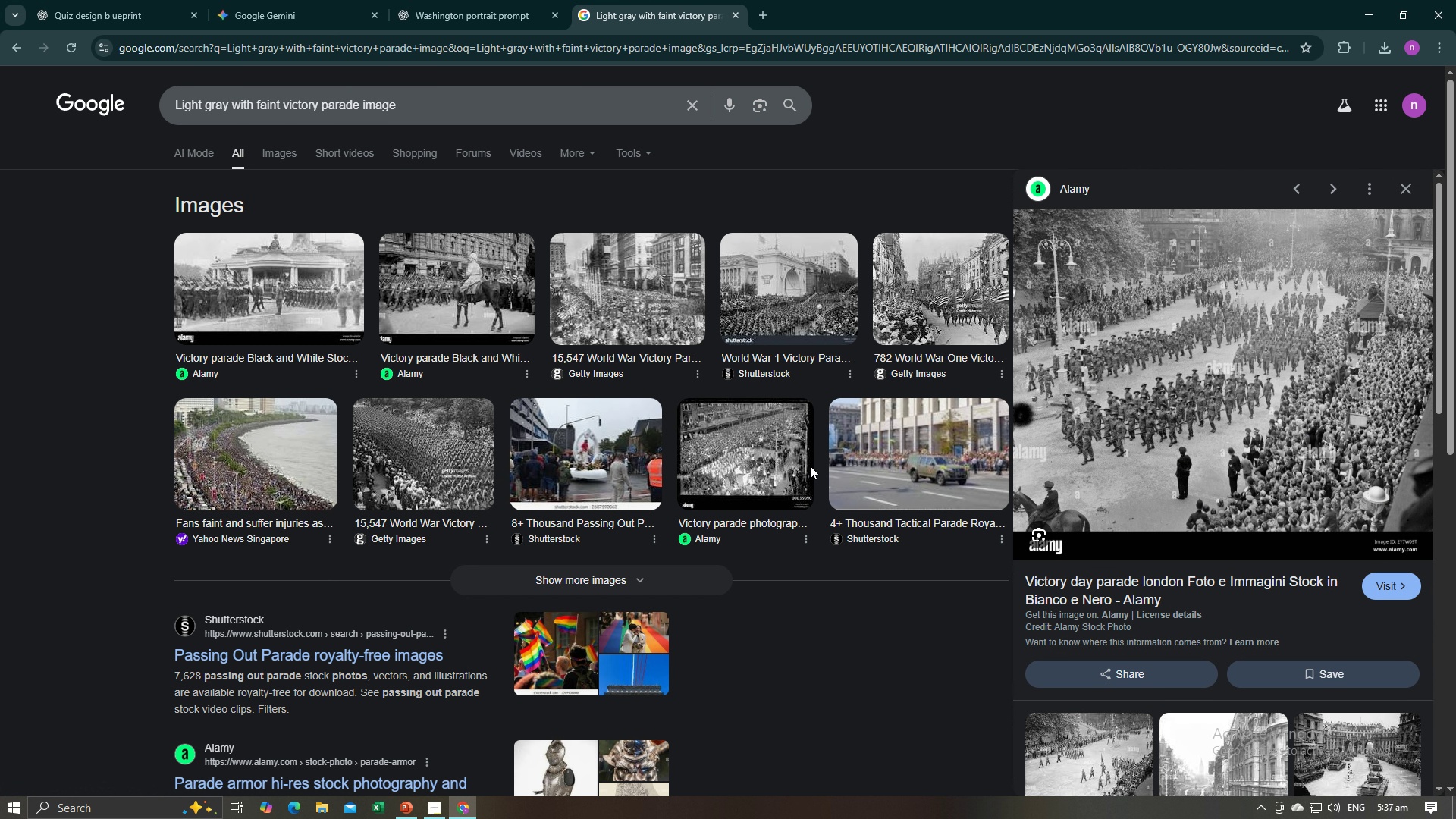 
left_click([771, 466])
 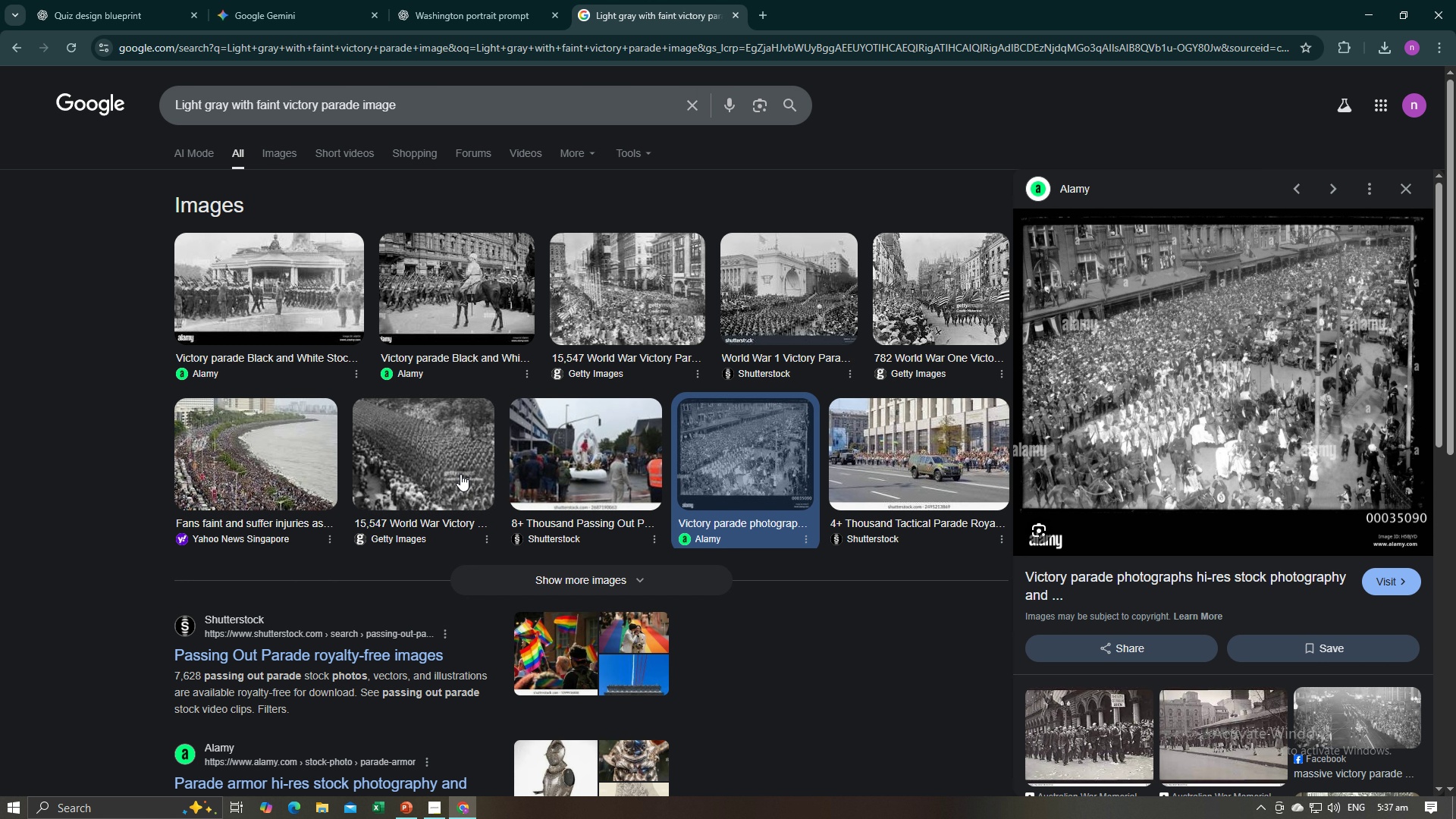 
wait(5.93)
 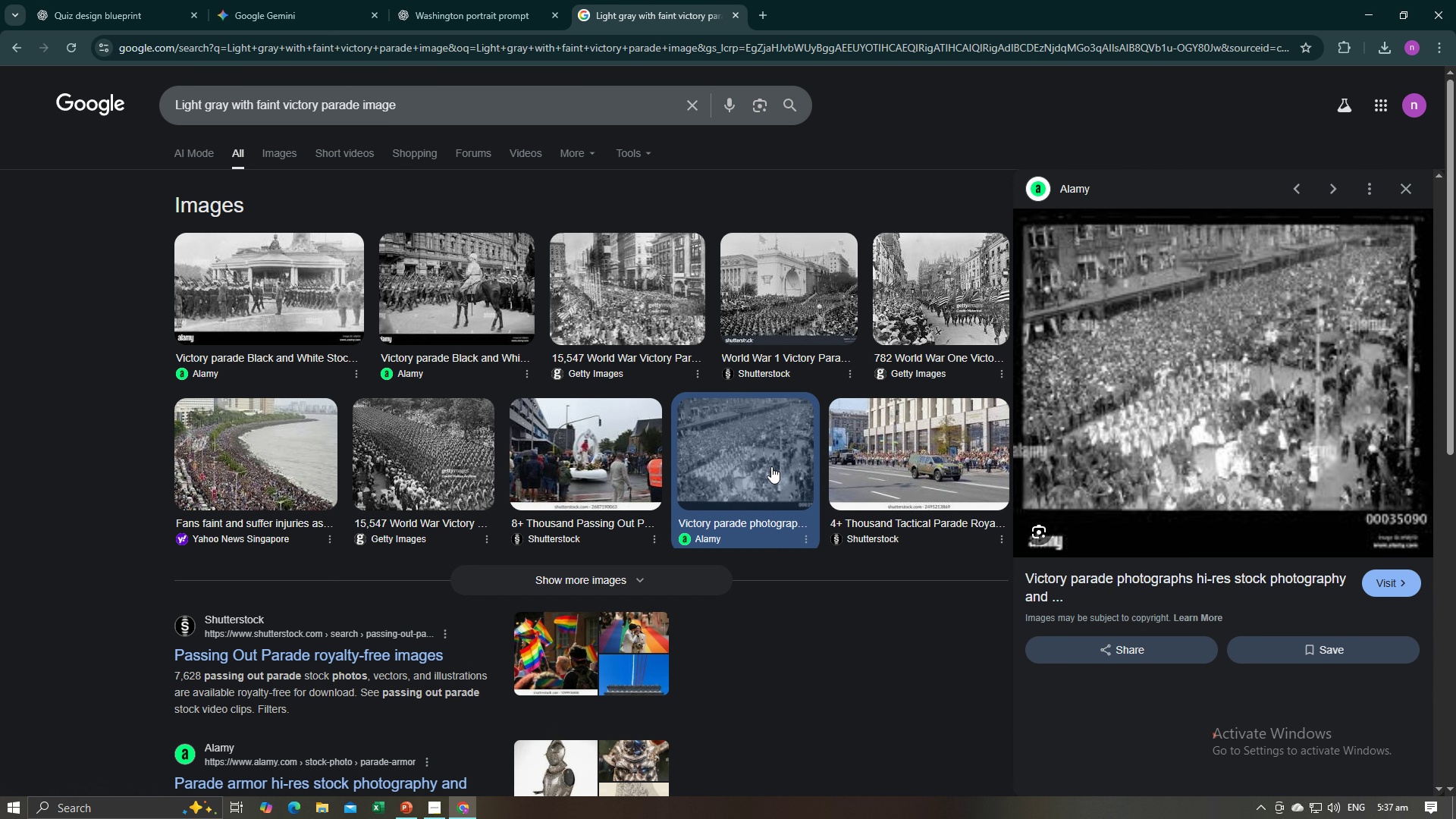 
scroll: coordinate [1183, 474], scroll_direction: down, amount: 3.0
 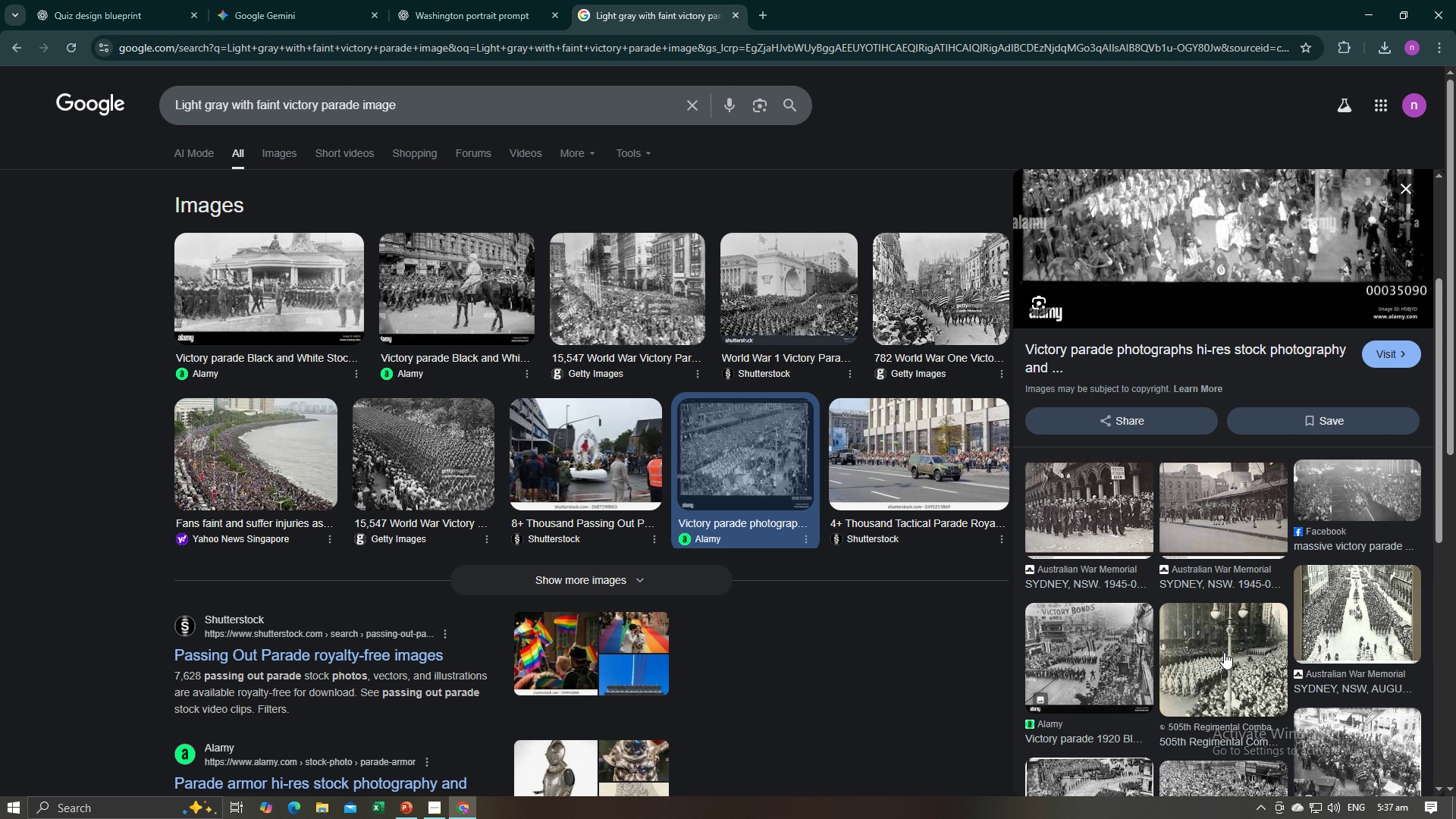 
wait(7.22)
 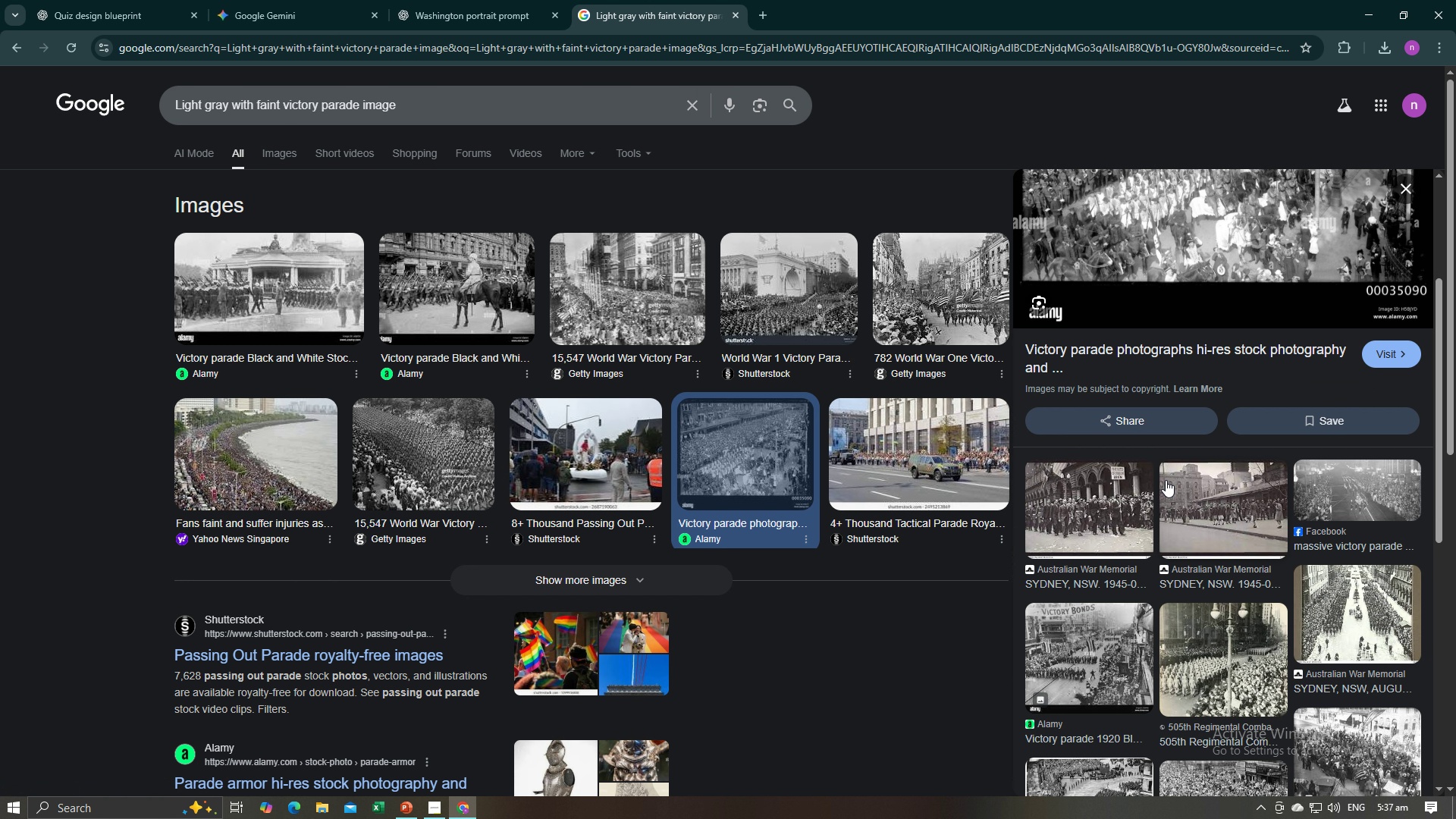 
left_click([1343, 620])
 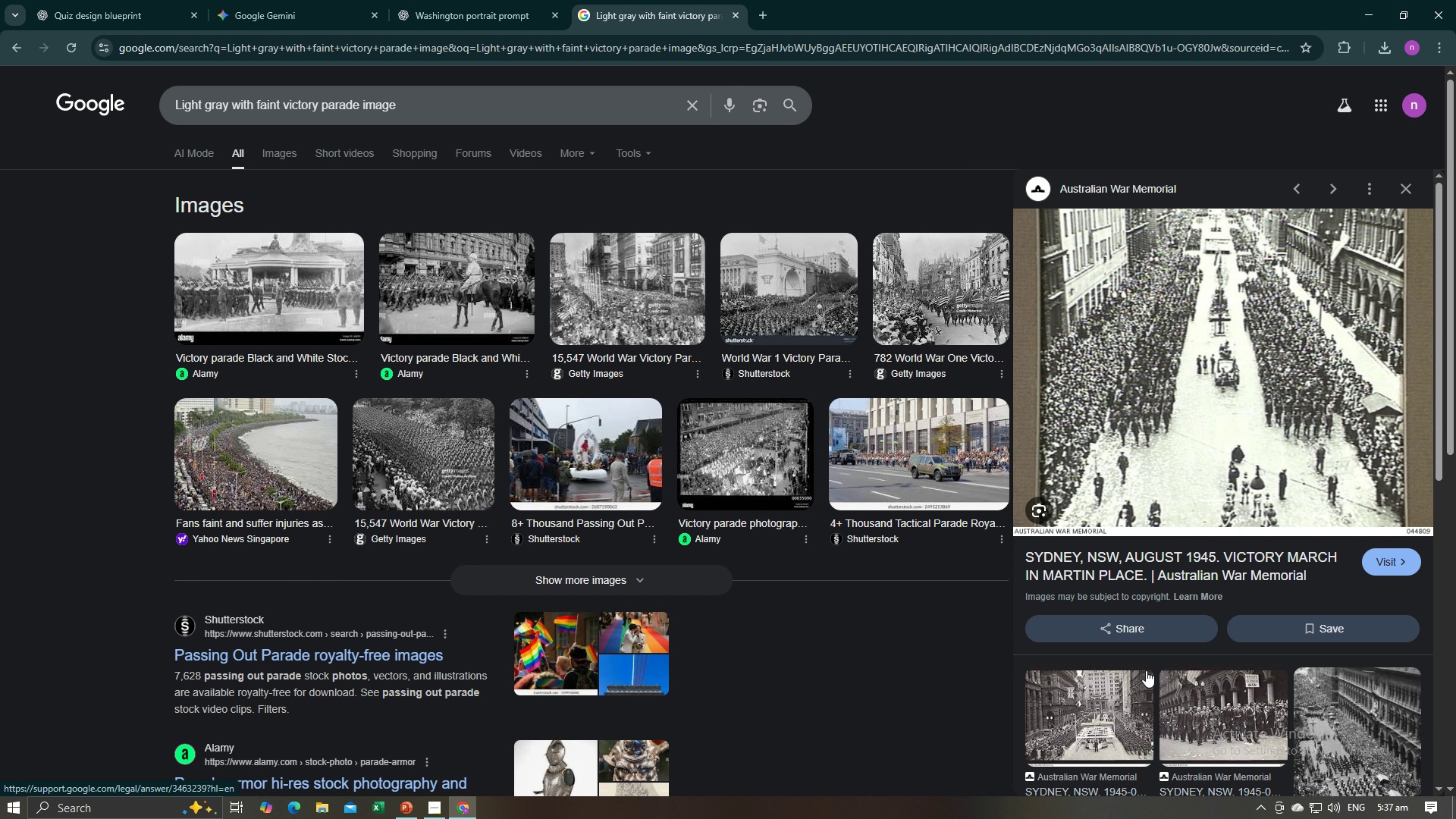 
wait(6.5)
 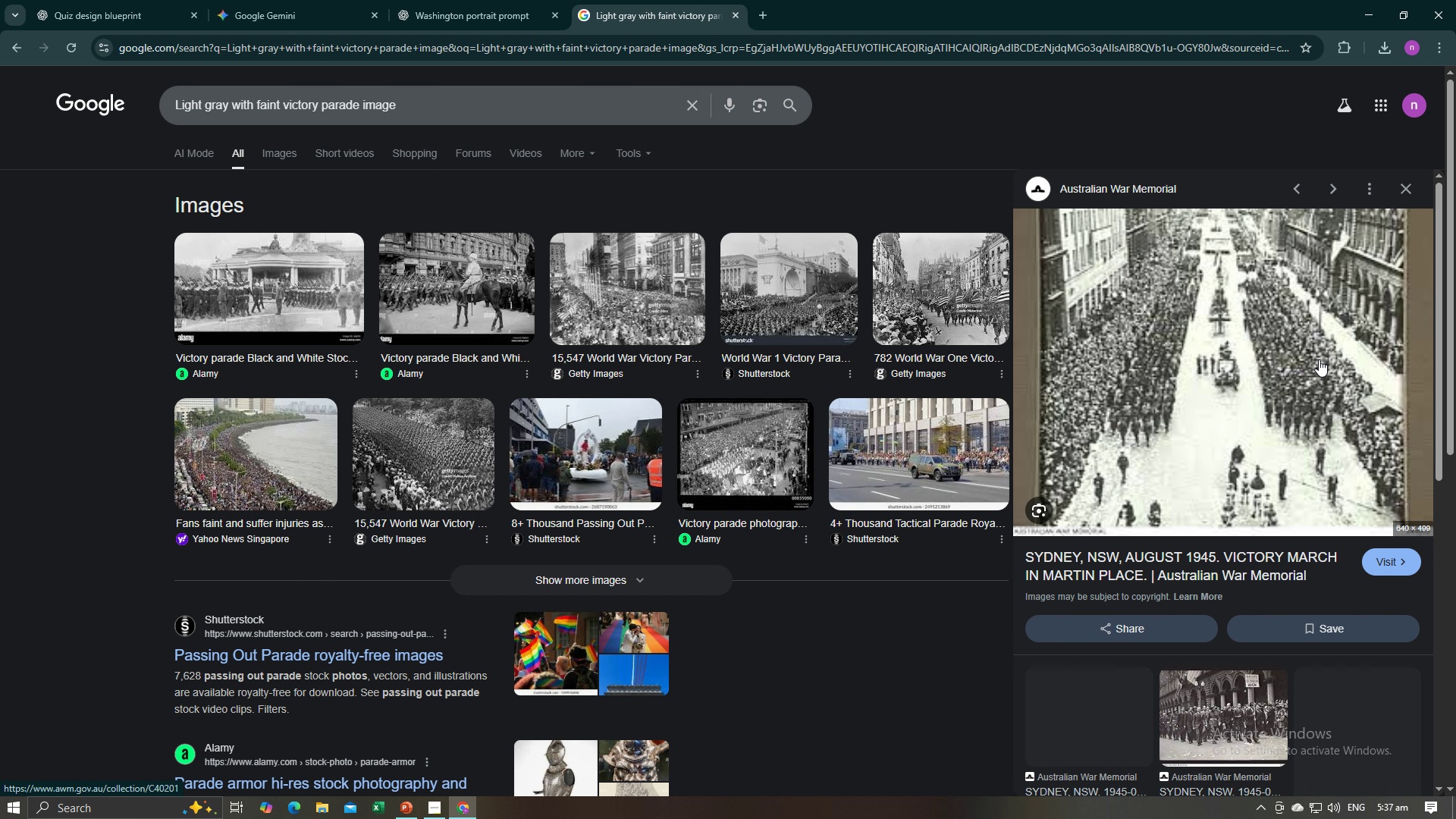 
right_click([1220, 364])
 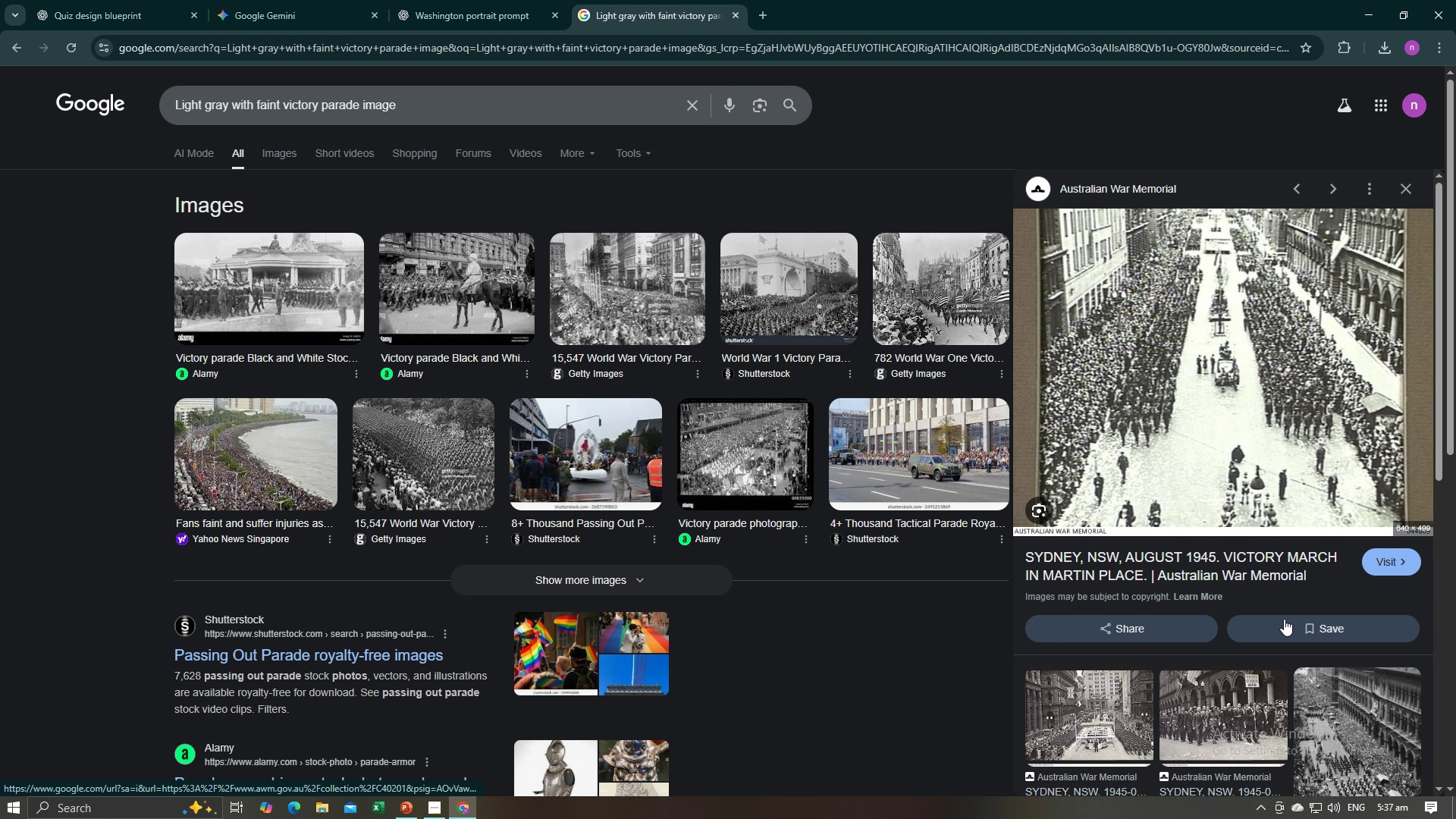 
left_click([1284, 619])
 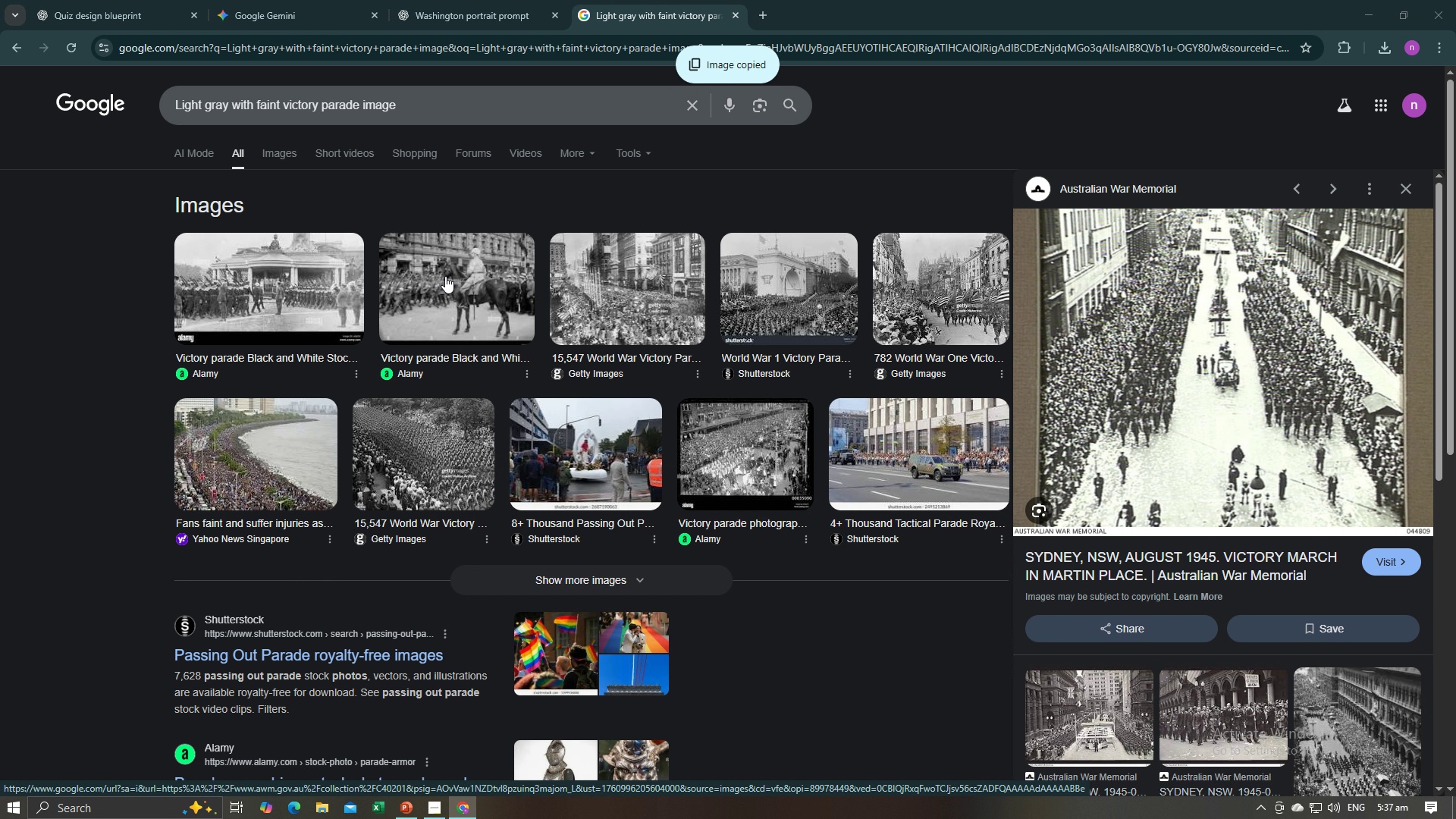 
key(Alt+AltLeft)
 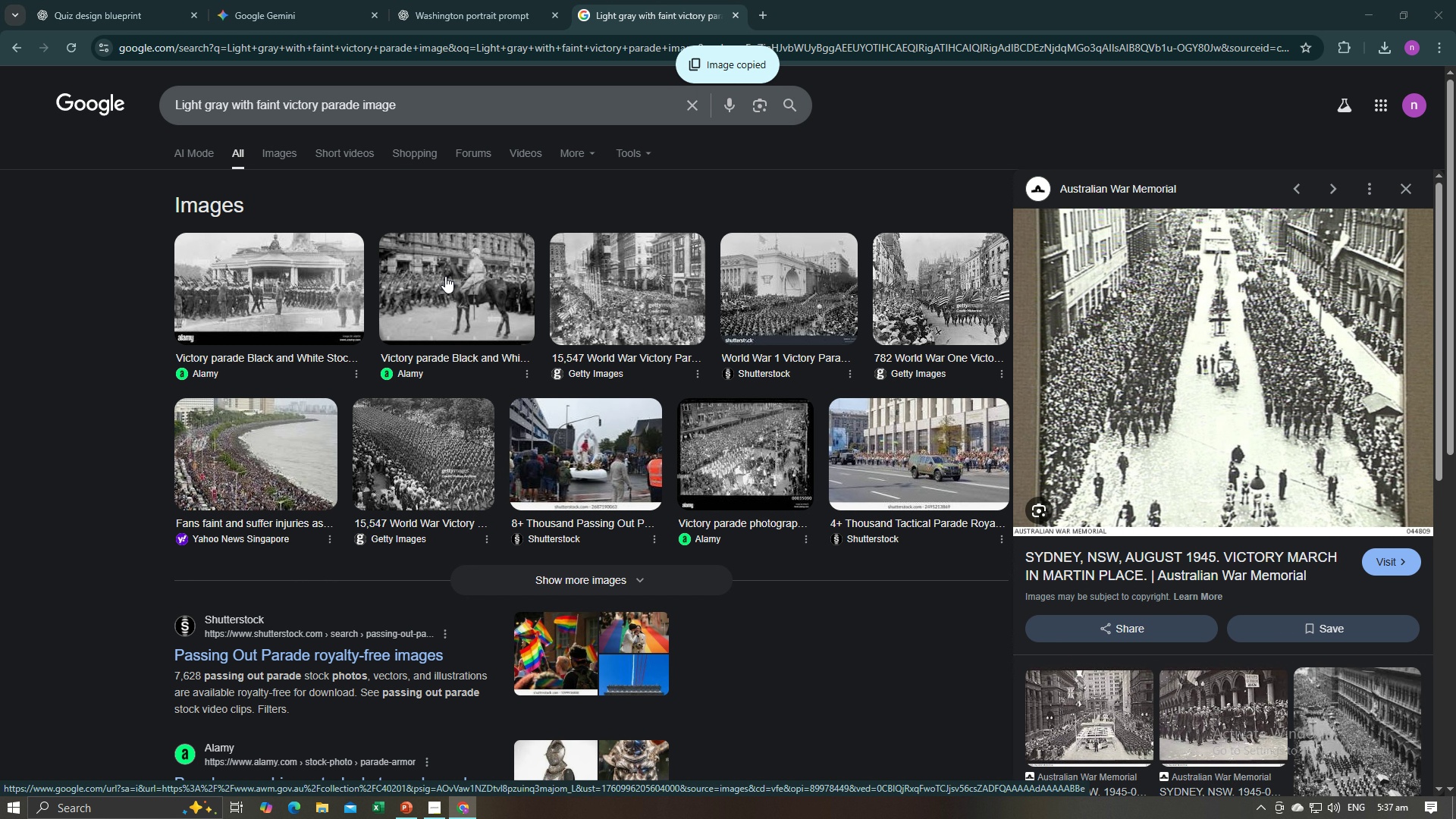 
key(Alt+Tab)
 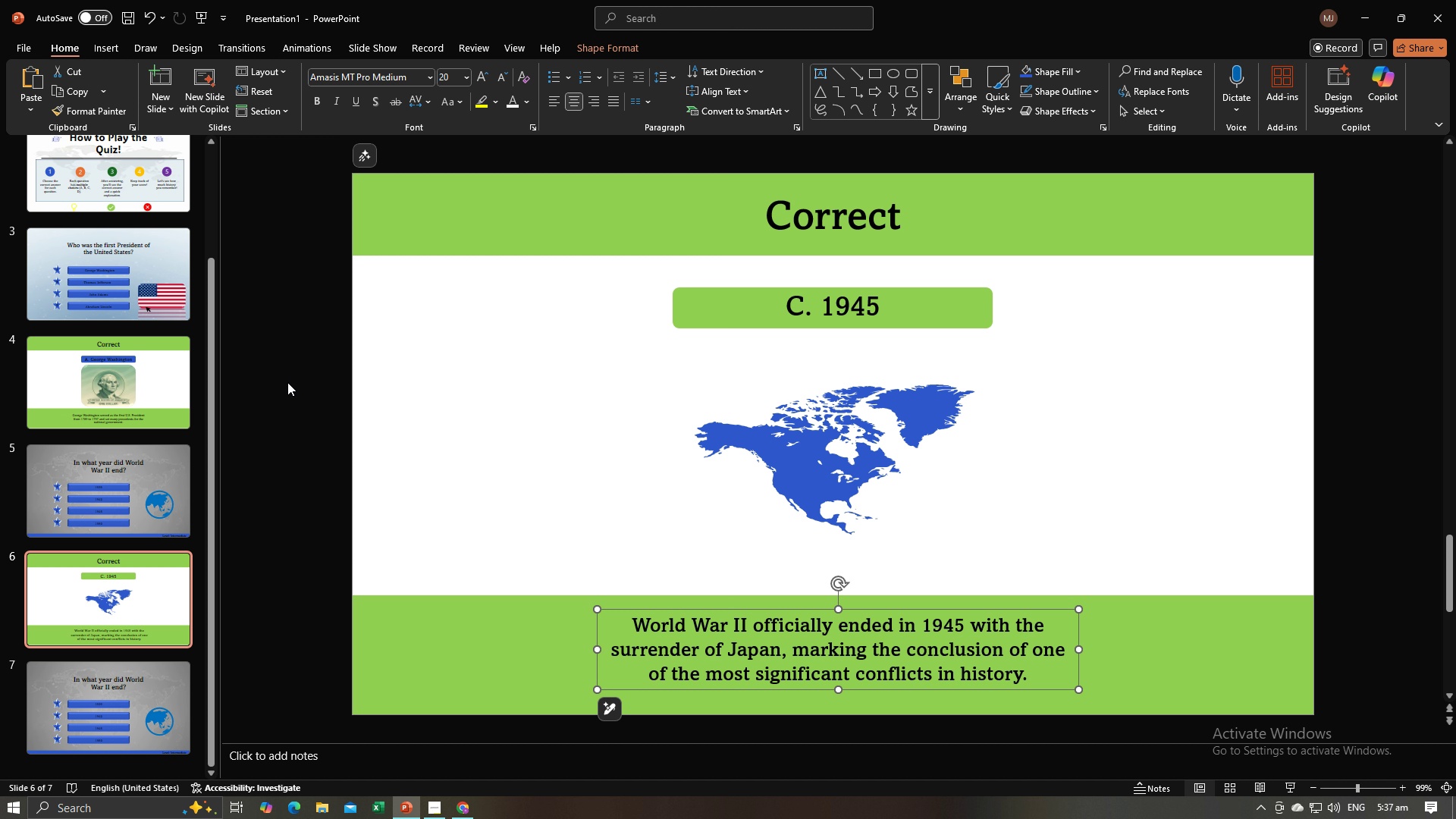 
left_click([287, 382])
 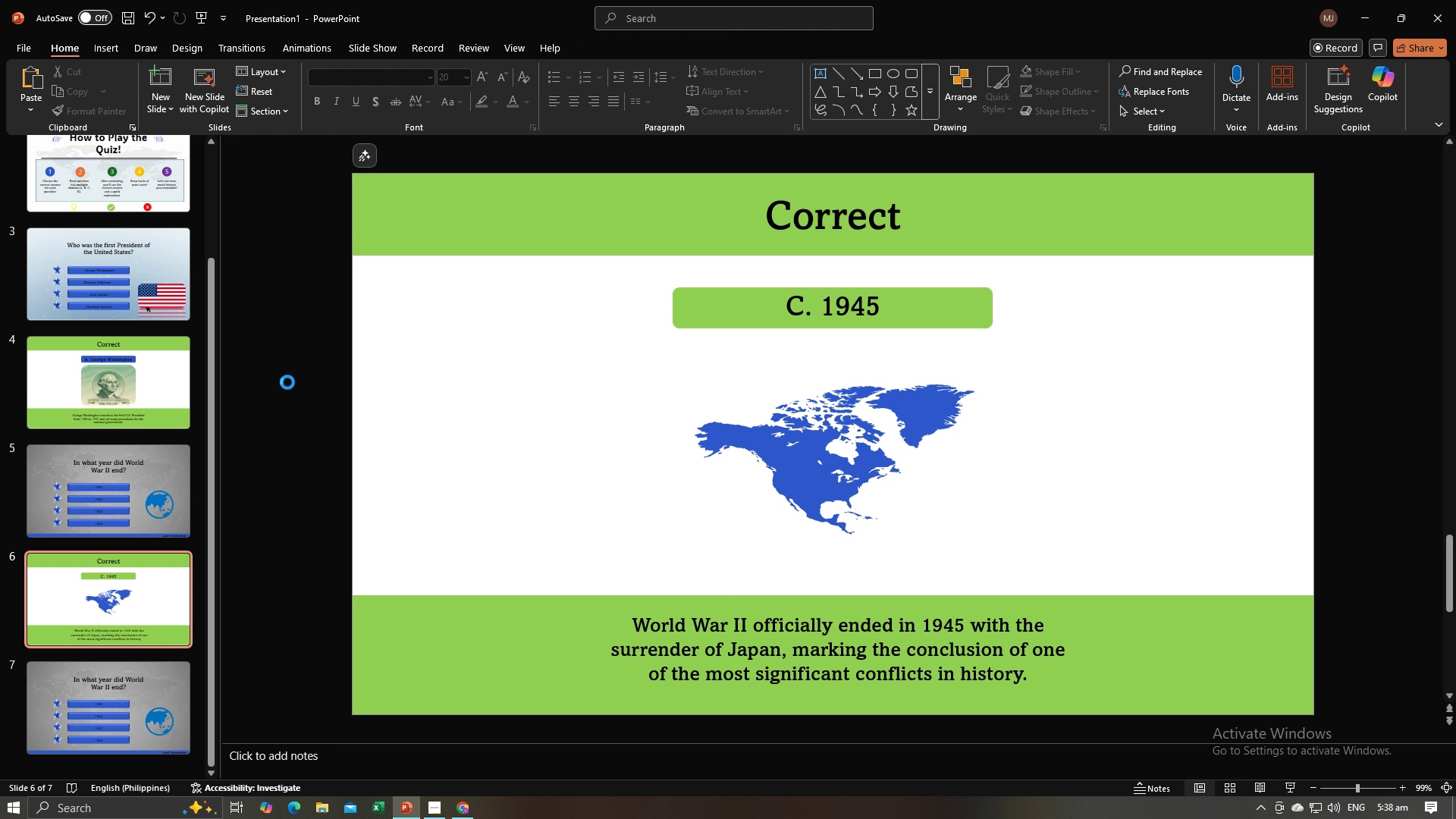 
key(Control+V)
 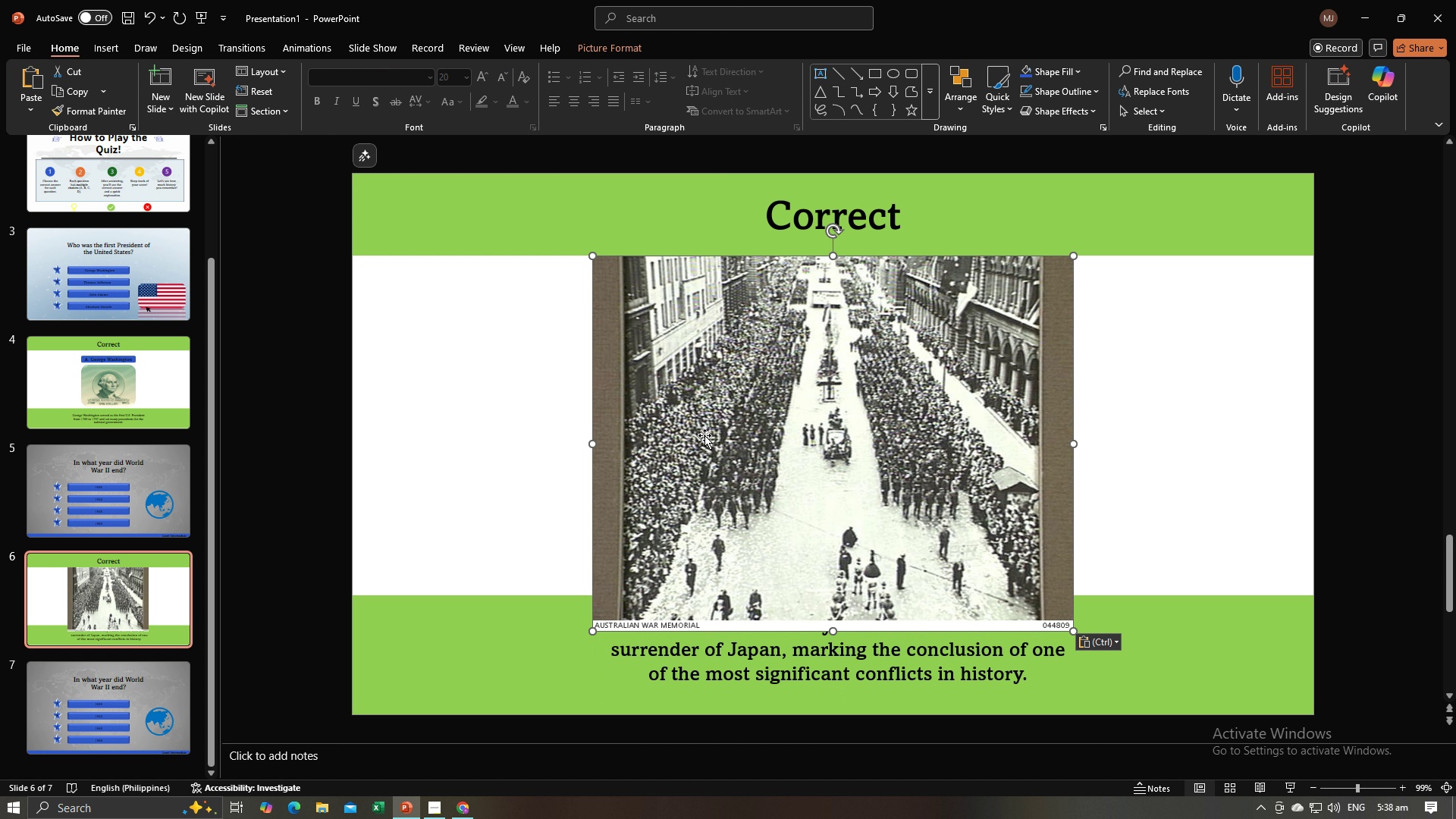 
wait(6.9)
 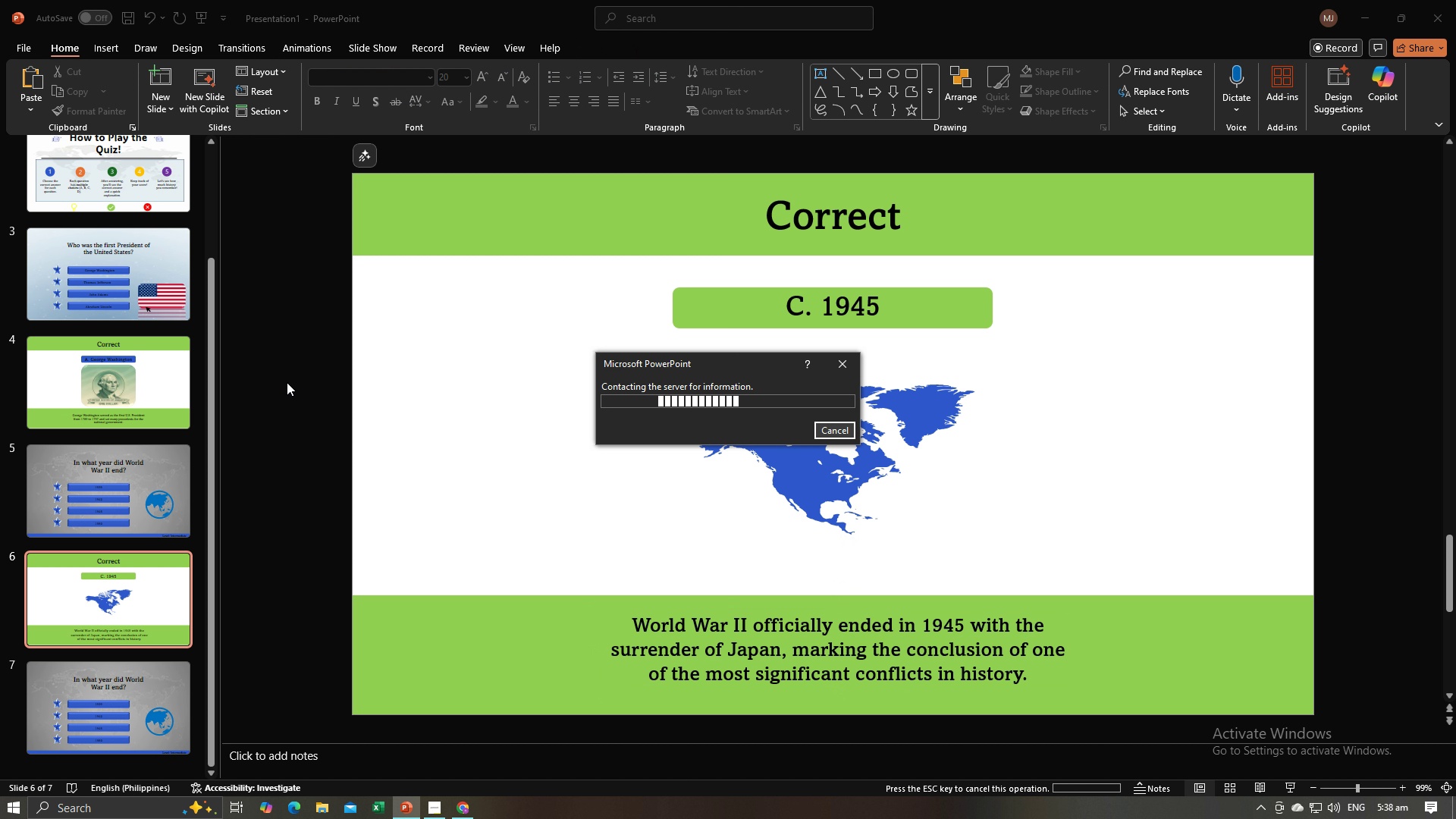 
right_click([820, 482])
 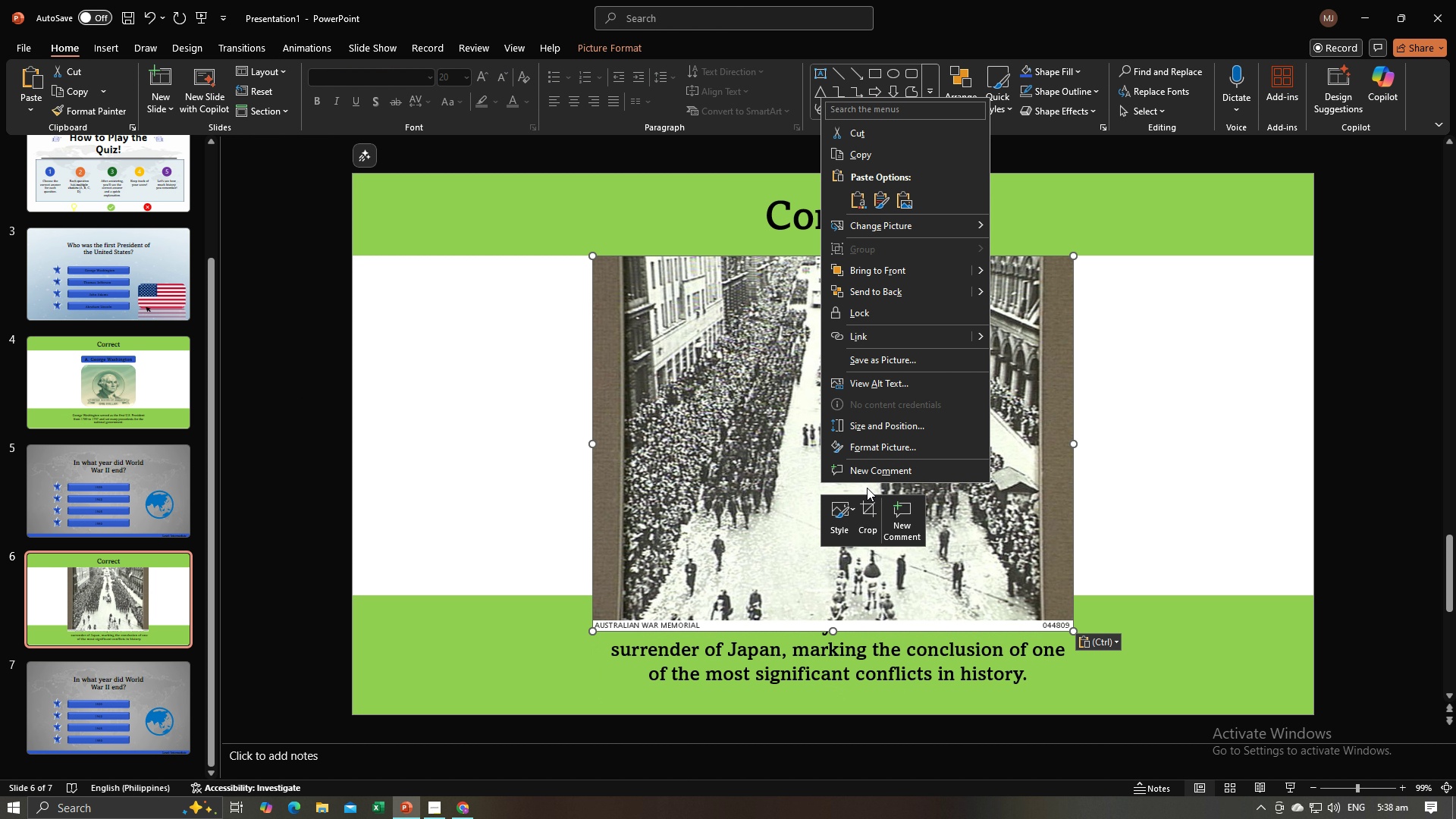 
left_click([864, 509])
 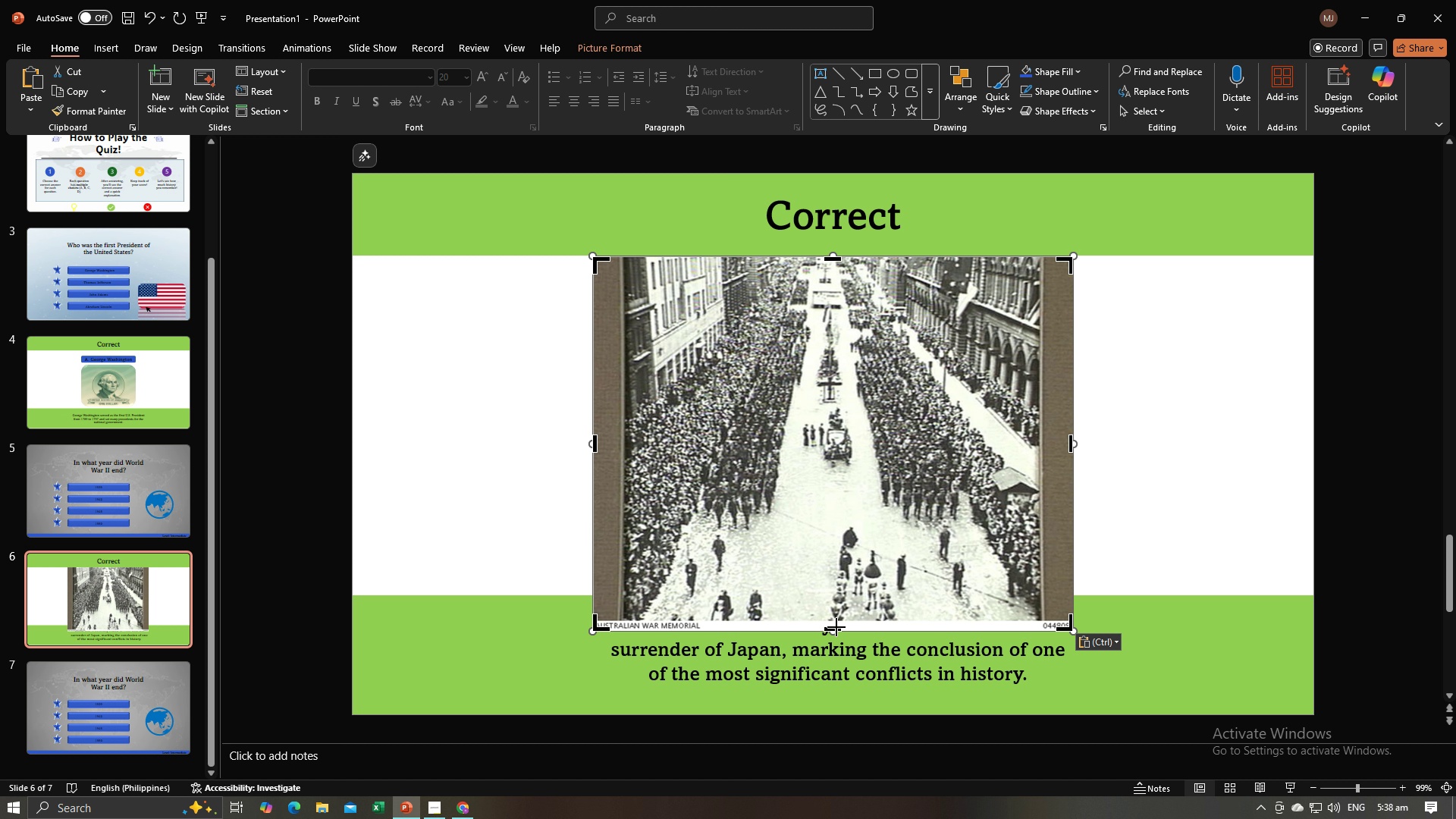 
left_click_drag(start_coordinate=[836, 627], to_coordinate=[836, 620])
 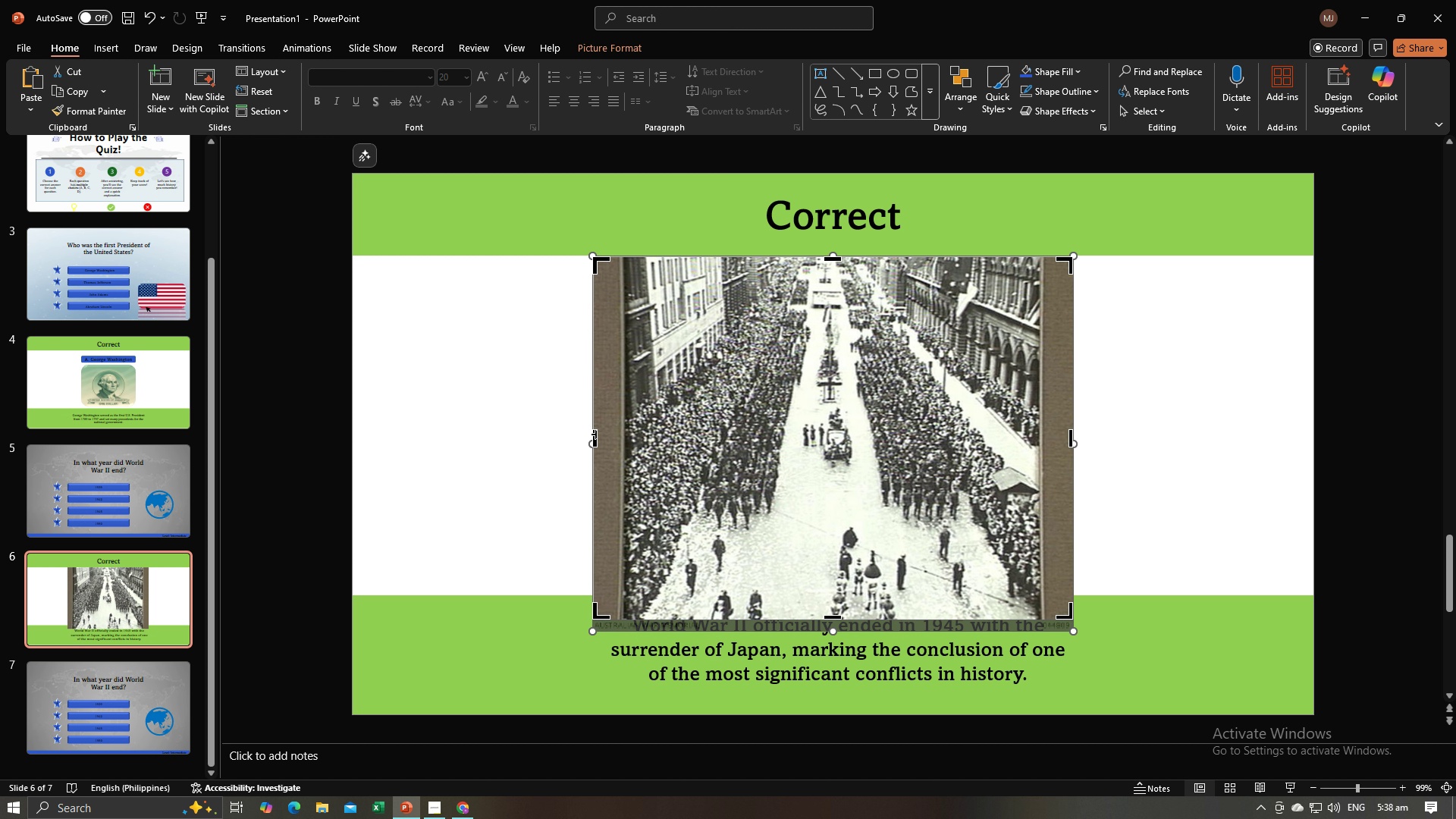 
left_click_drag(start_coordinate=[596, 435], to_coordinate=[620, 444])
 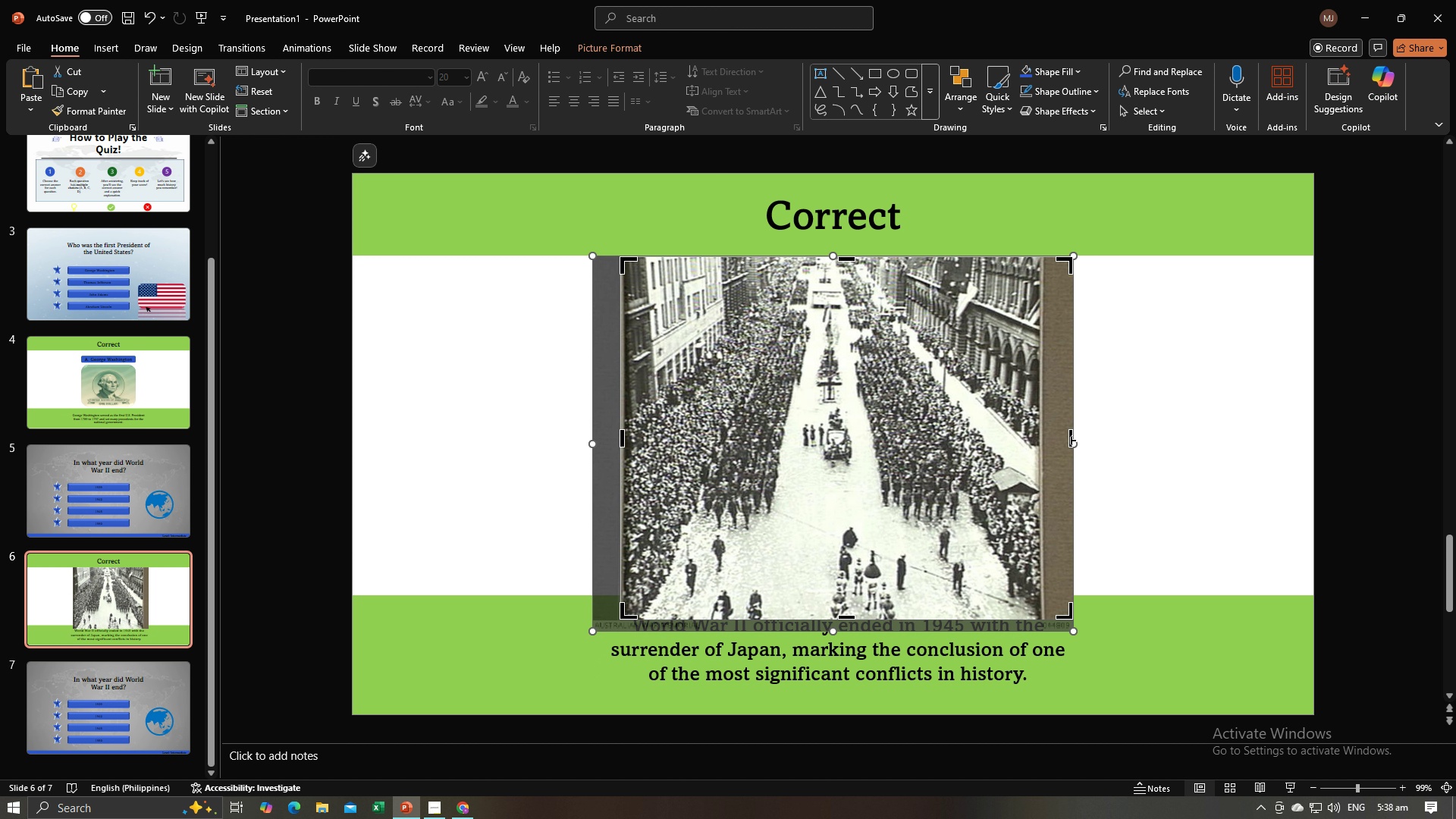 
left_click_drag(start_coordinate=[1071, 440], to_coordinate=[1041, 440])
 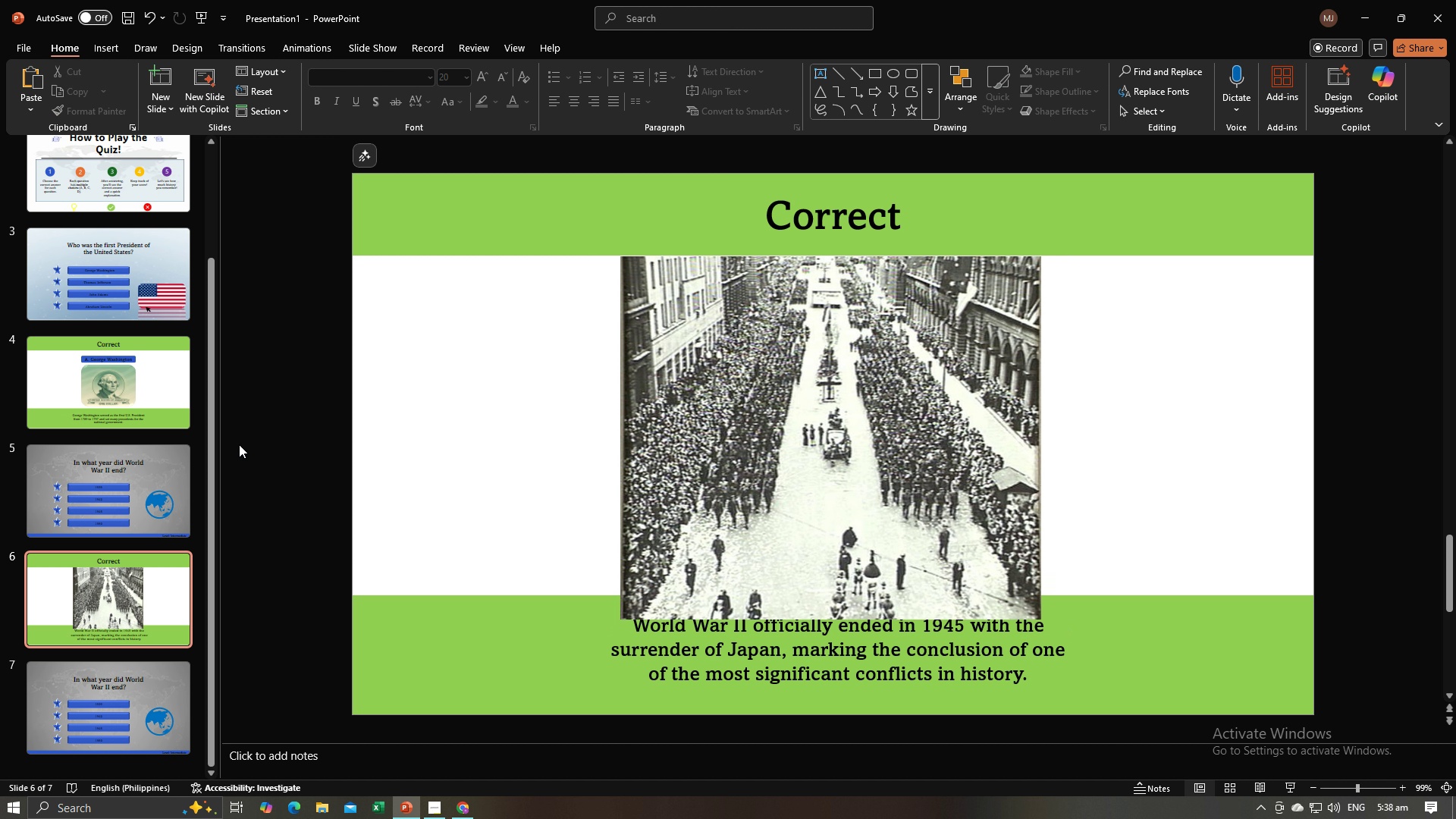 
left_click([239, 444])
 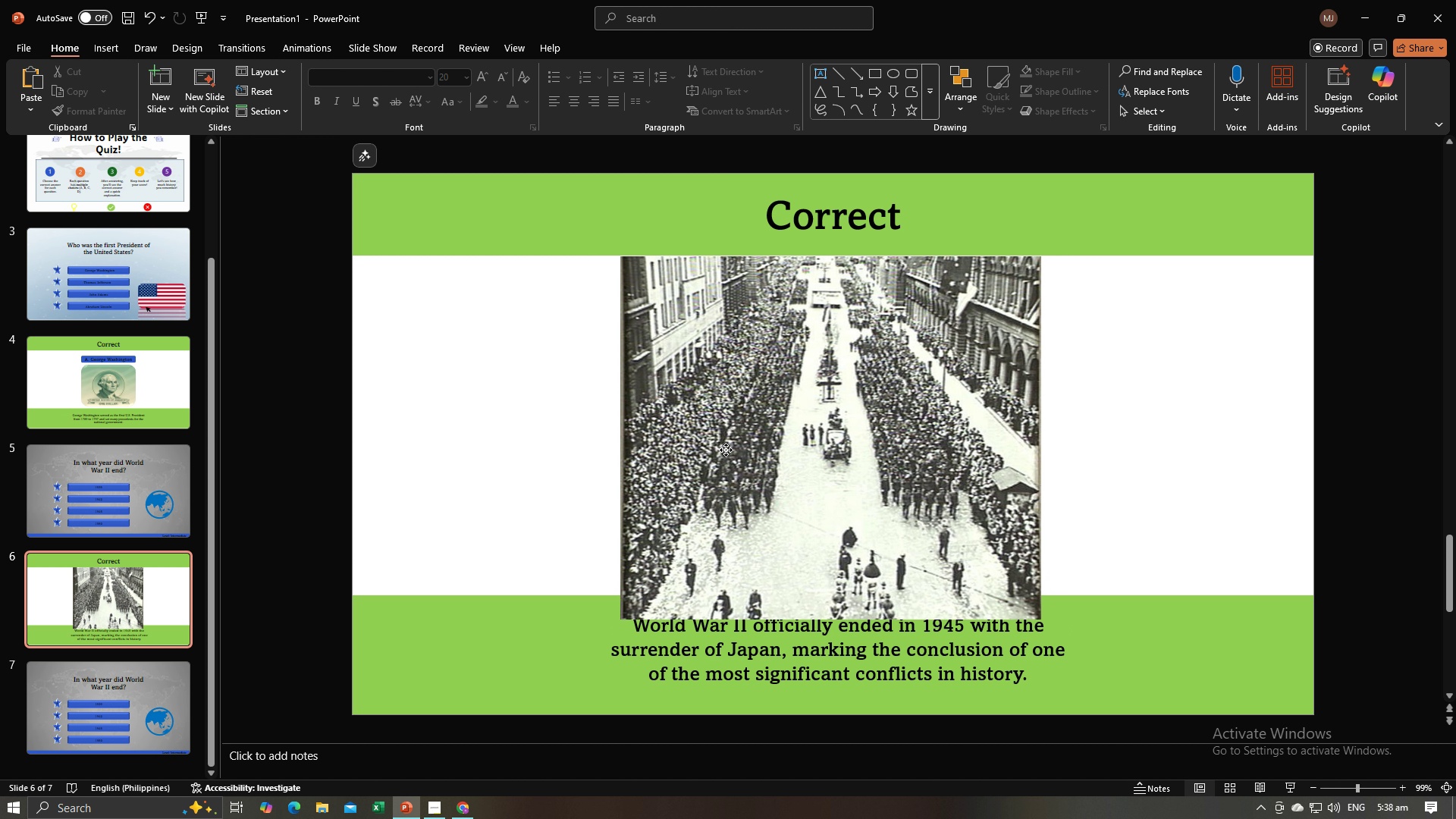 
left_click([726, 450])
 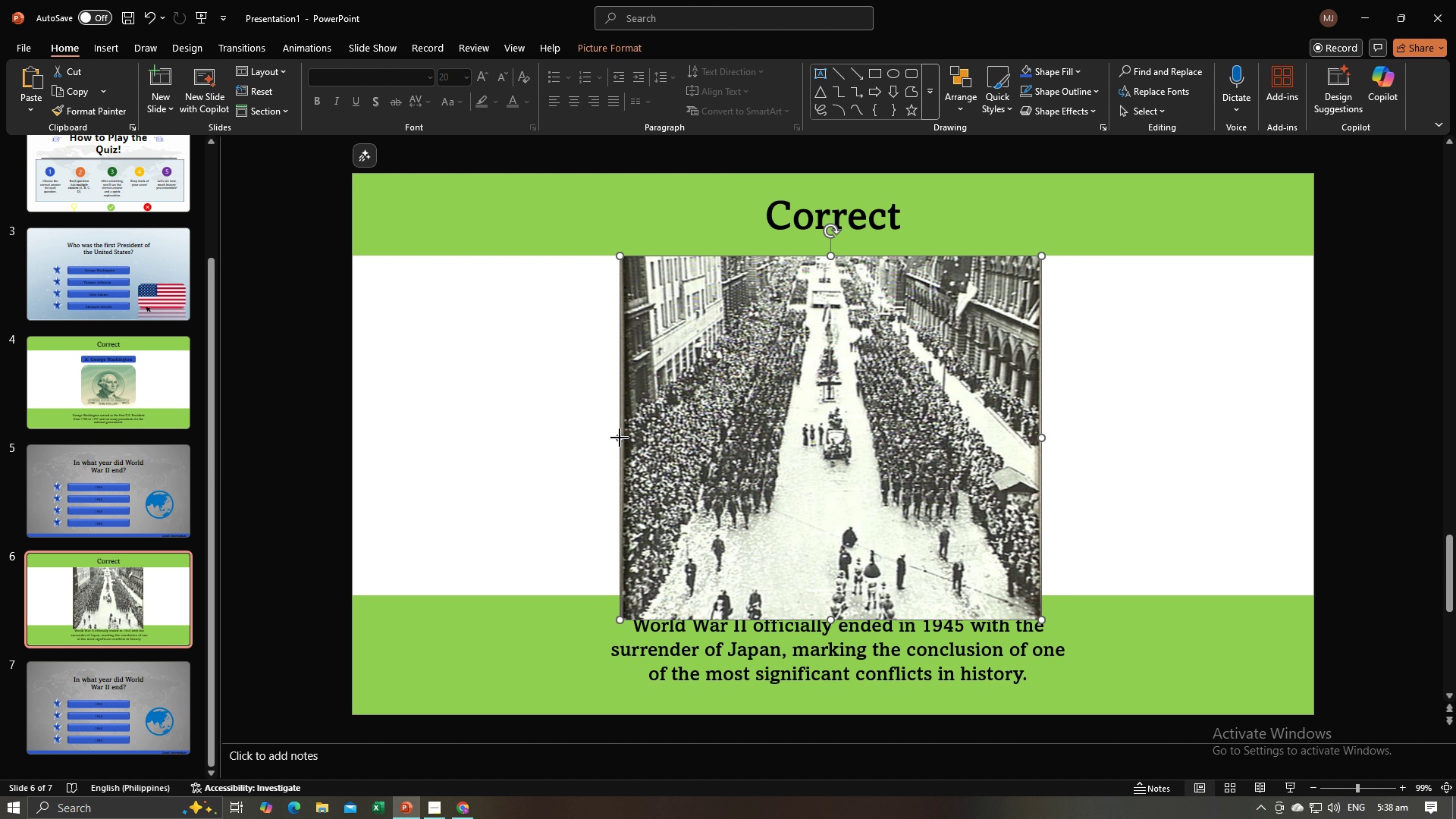 
left_click_drag(start_coordinate=[621, 438], to_coordinate=[354, 425])
 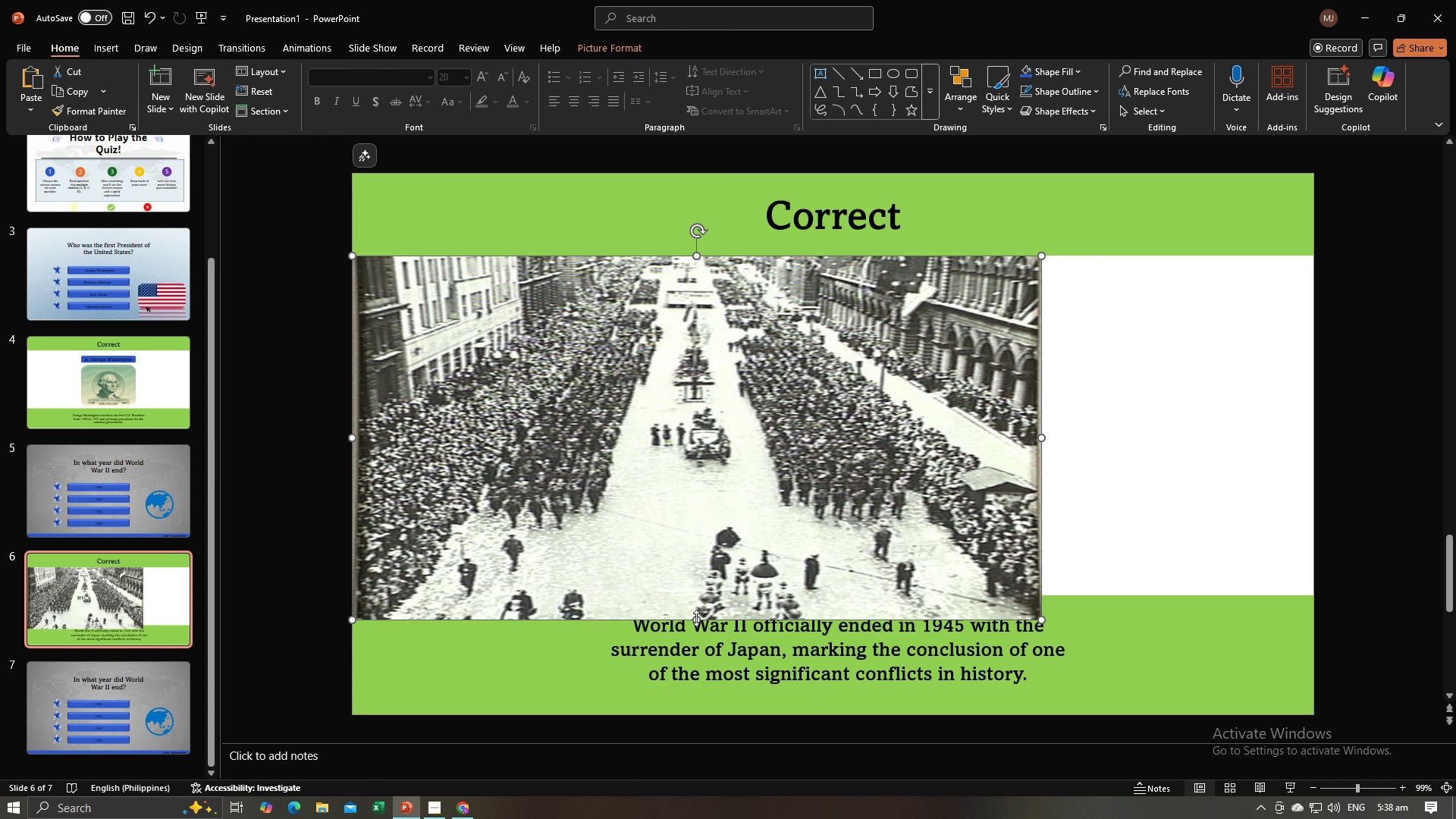 
left_click_drag(start_coordinate=[696, 618], to_coordinate=[700, 594])
 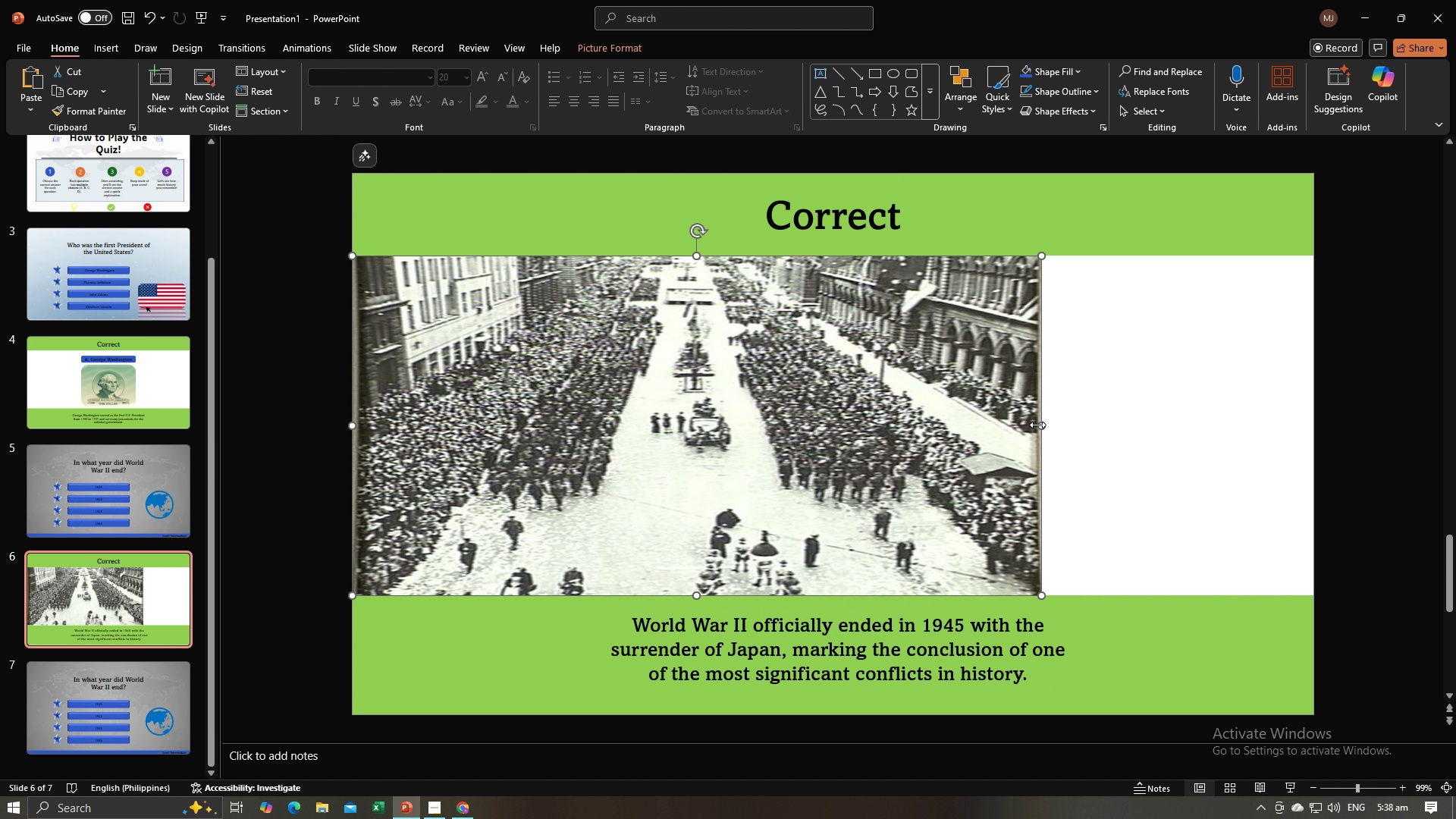 
left_click_drag(start_coordinate=[1037, 425], to_coordinate=[1310, 424])
 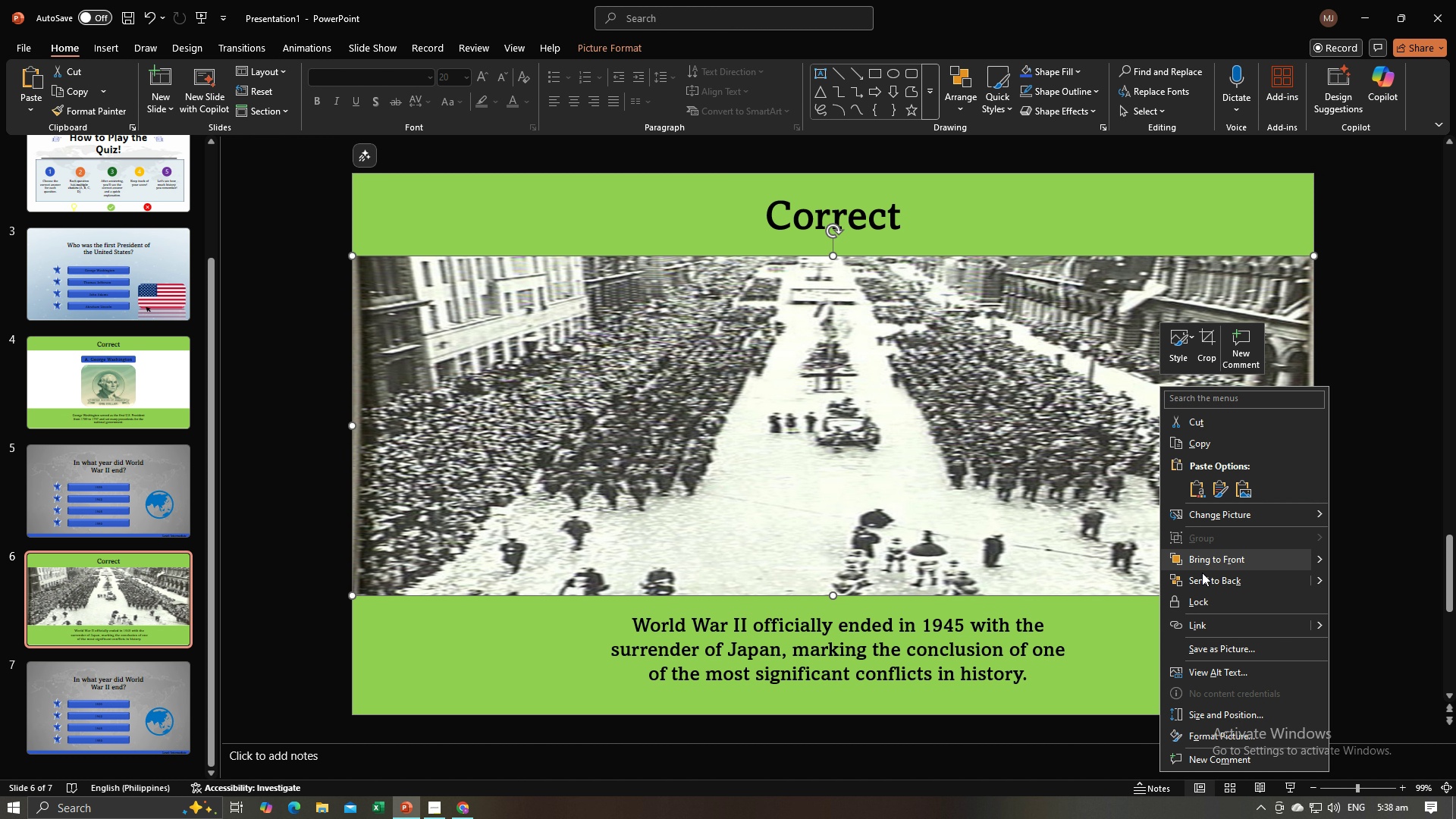 
left_click([1205, 578])
 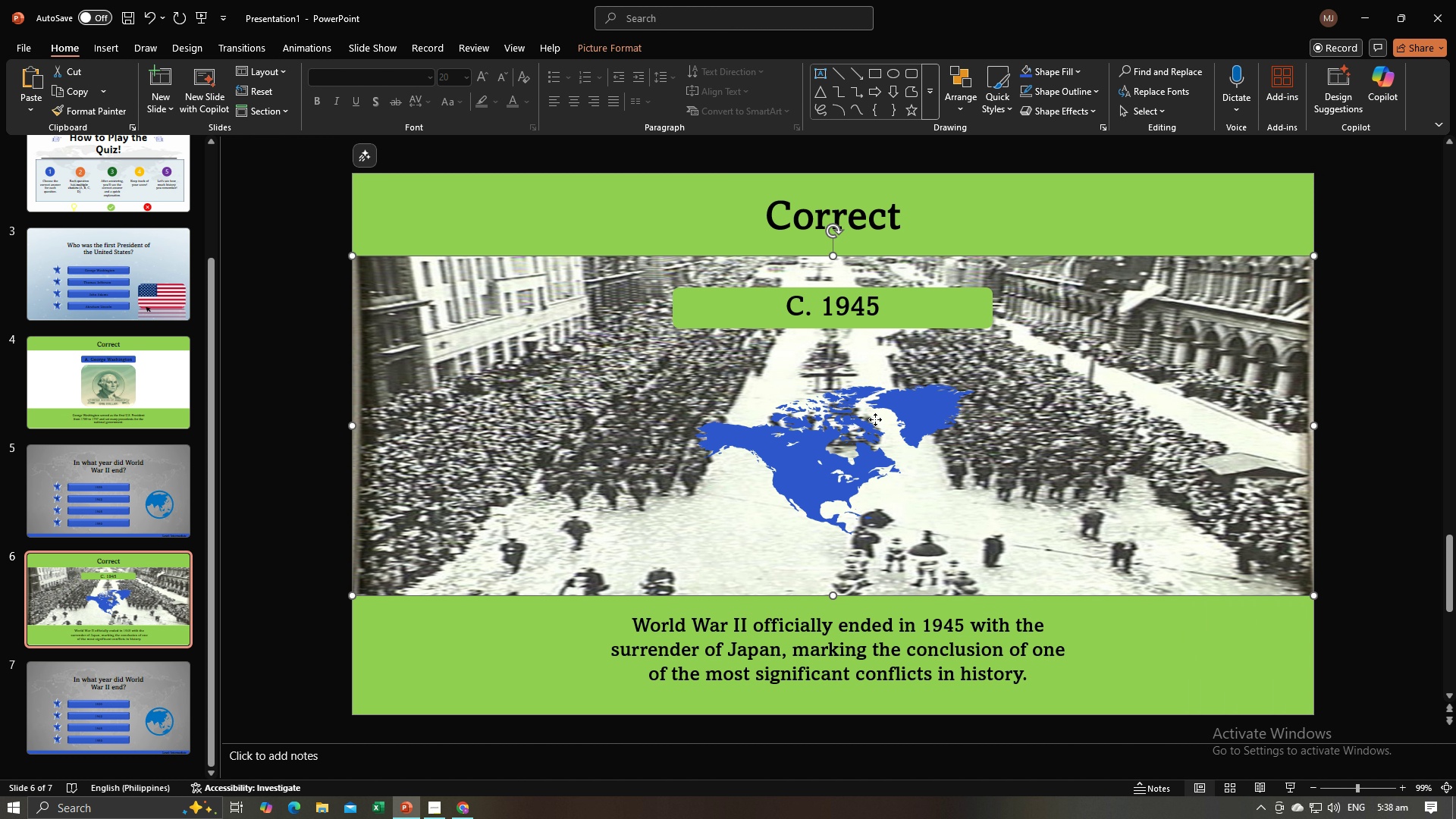 
left_click([875, 419])
 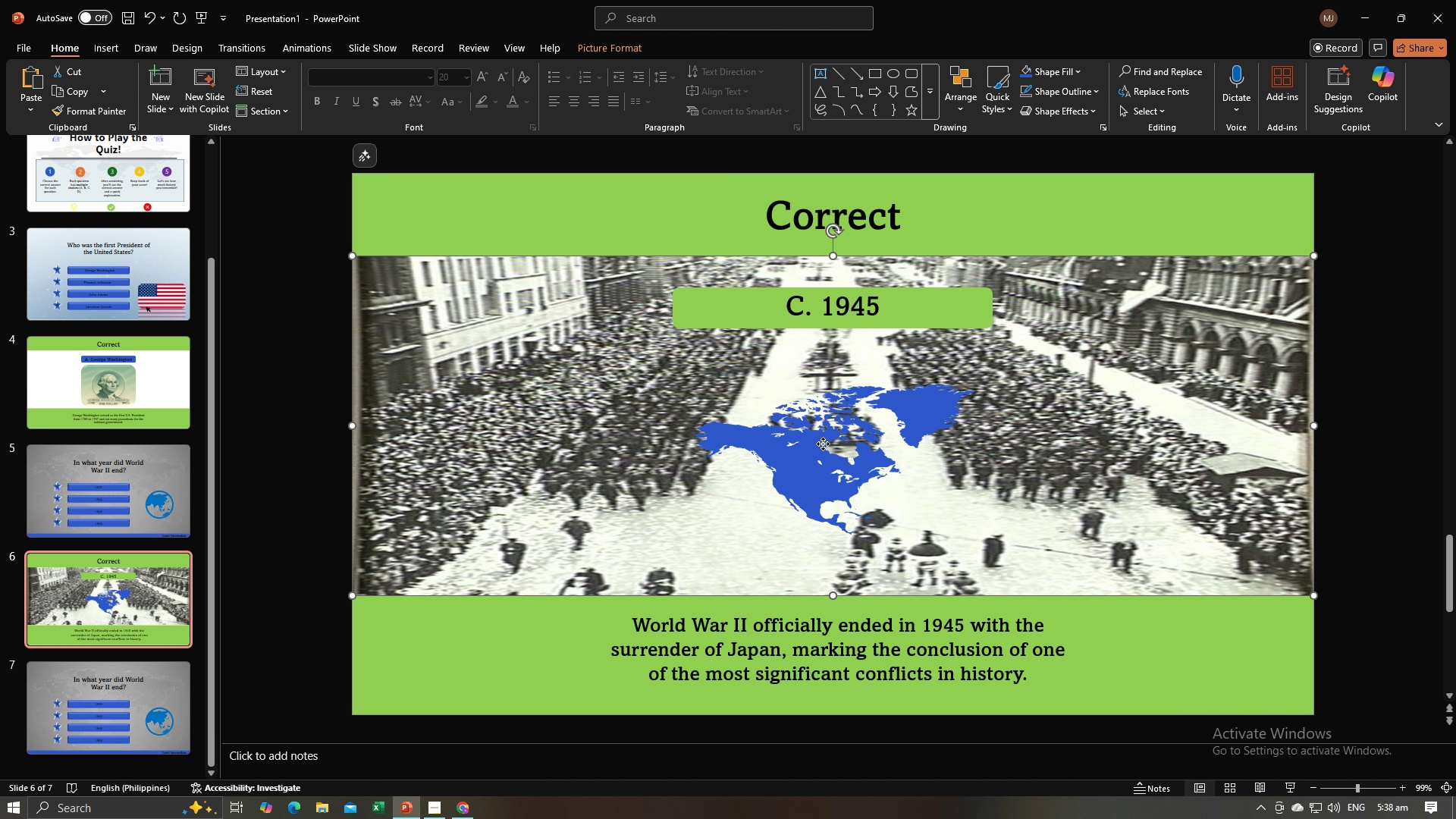 
left_click([823, 444])
 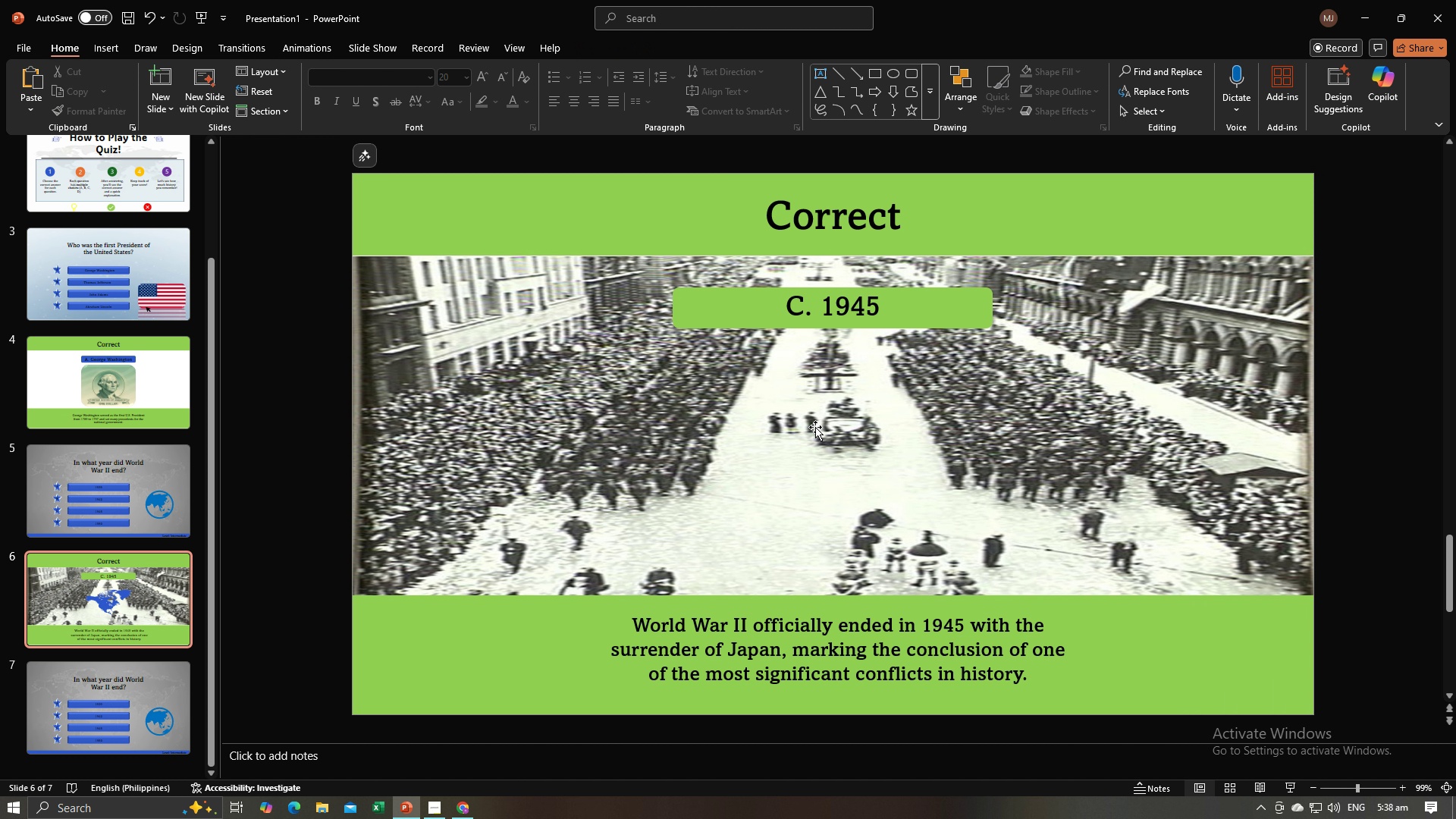 
key(Backspace)
 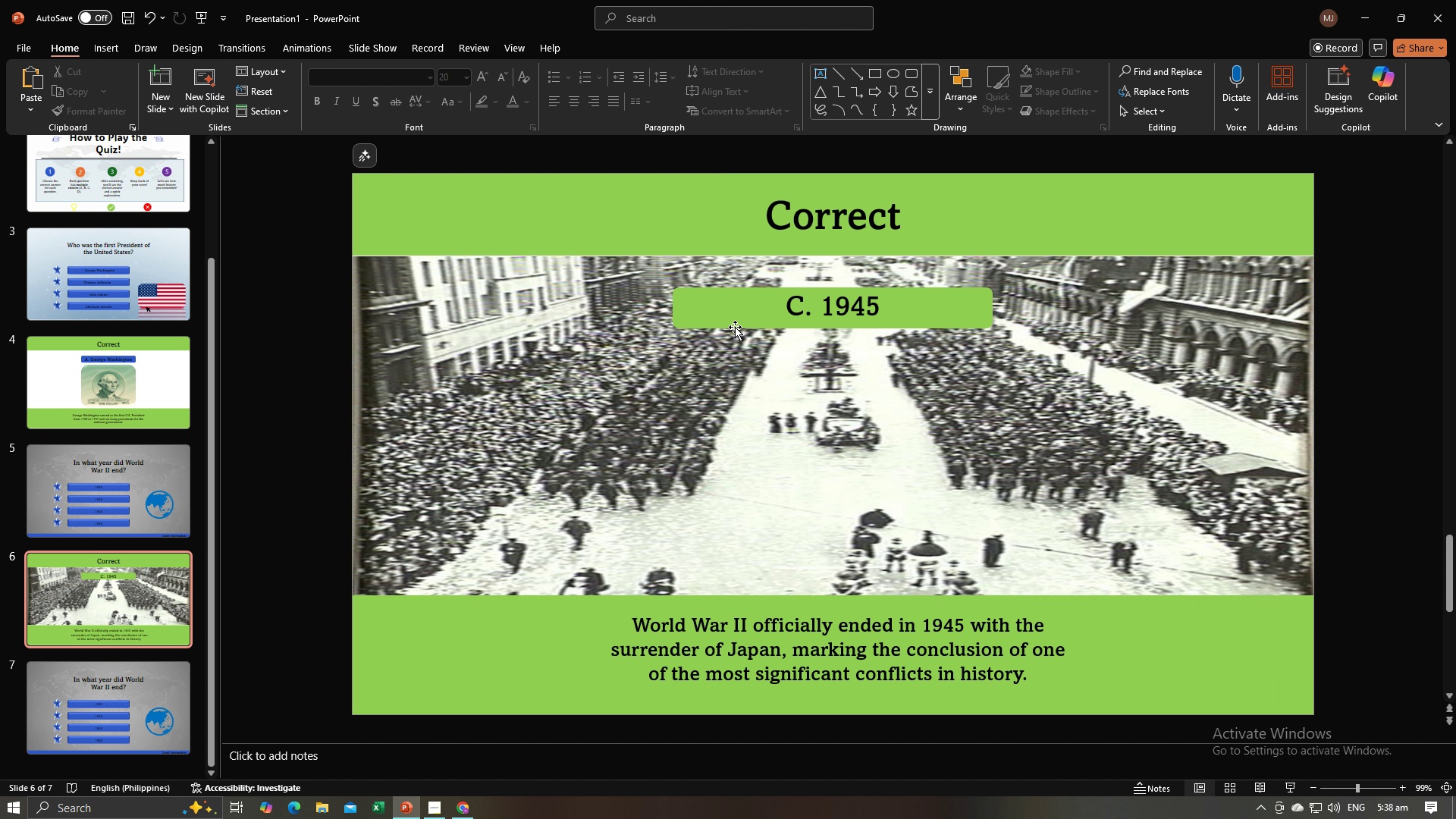 
left_click([731, 326])
 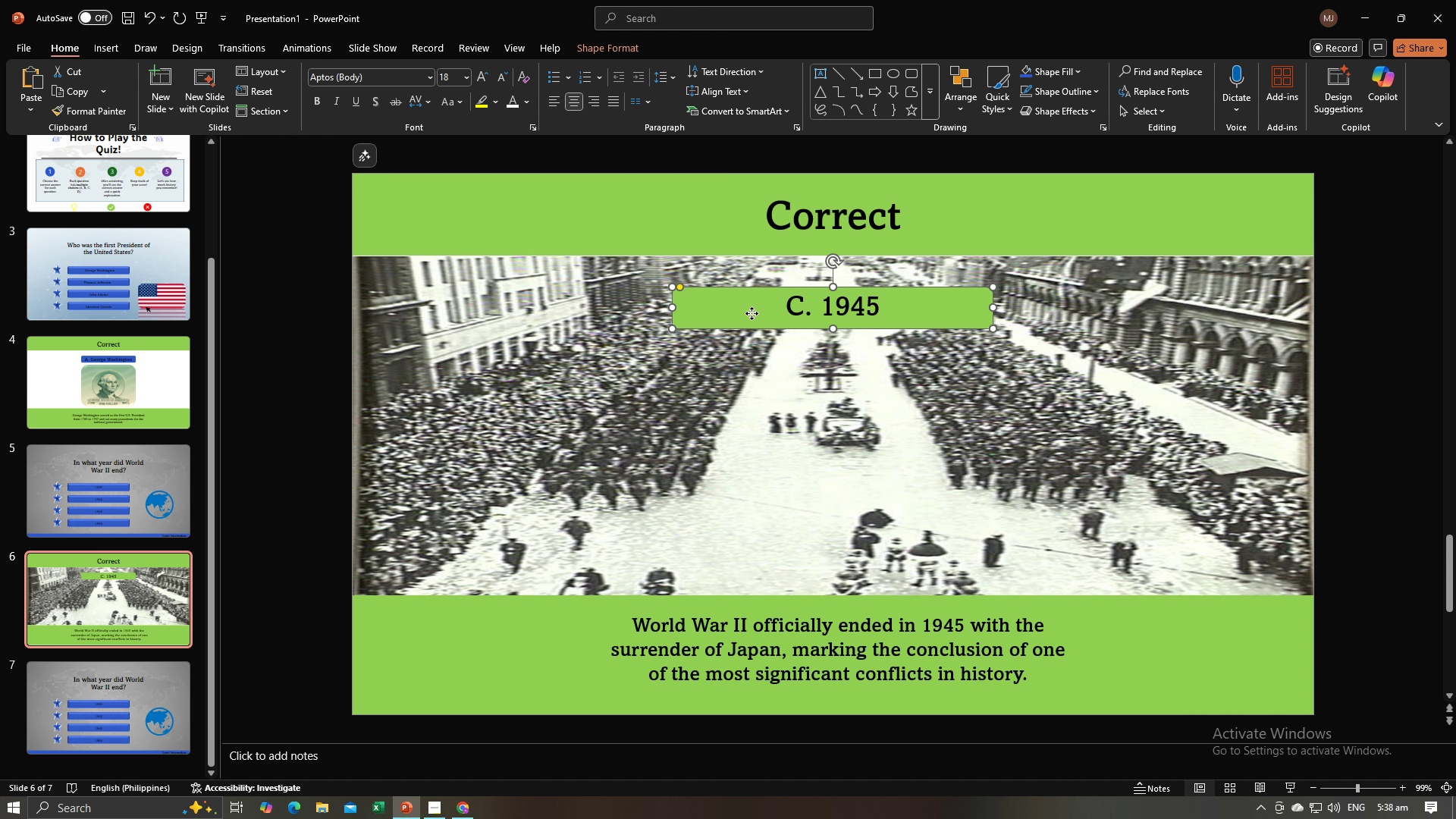 
left_click_drag(start_coordinate=[752, 313], to_coordinate=[752, 448])
 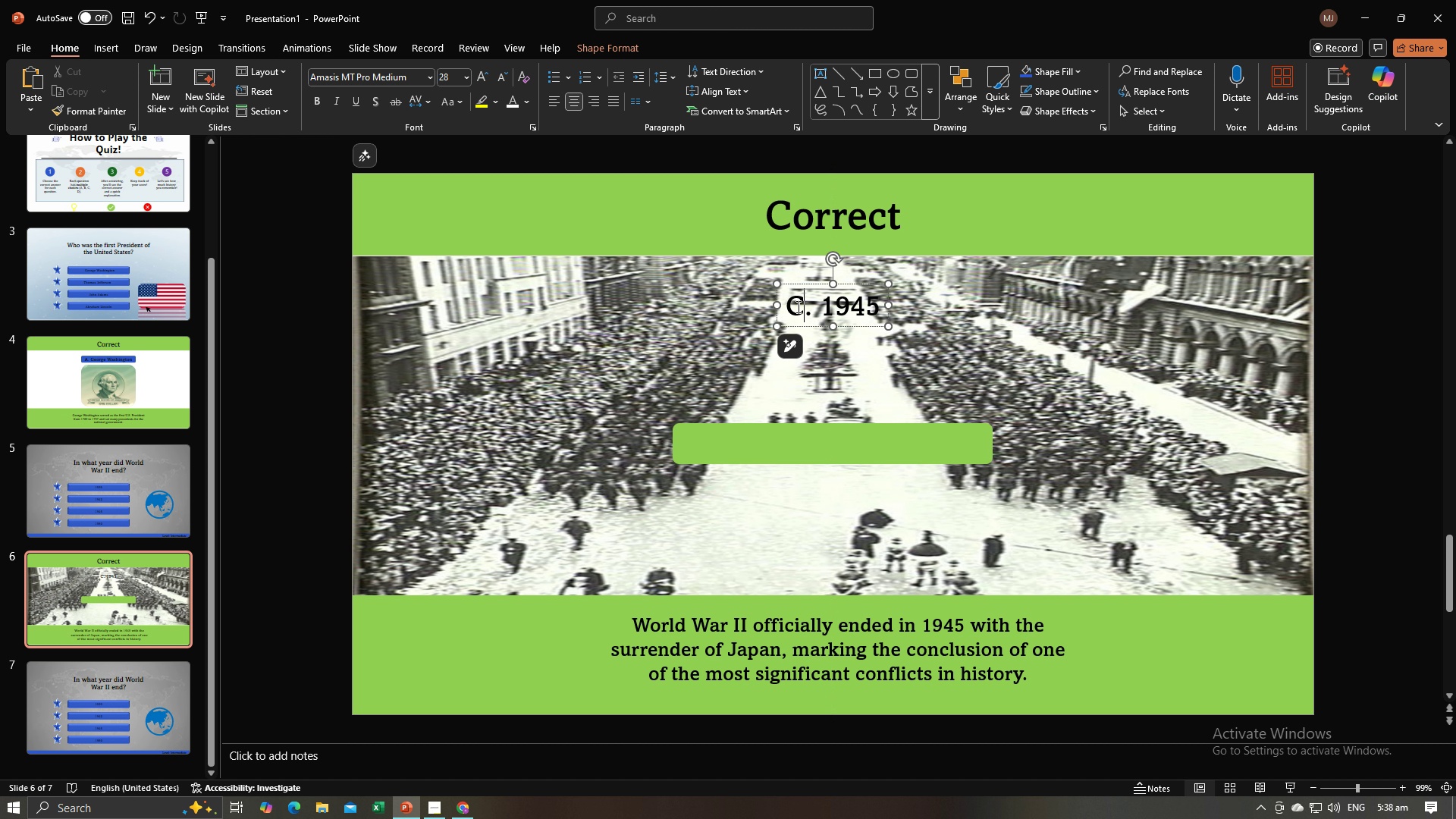 
left_click([797, 306])
 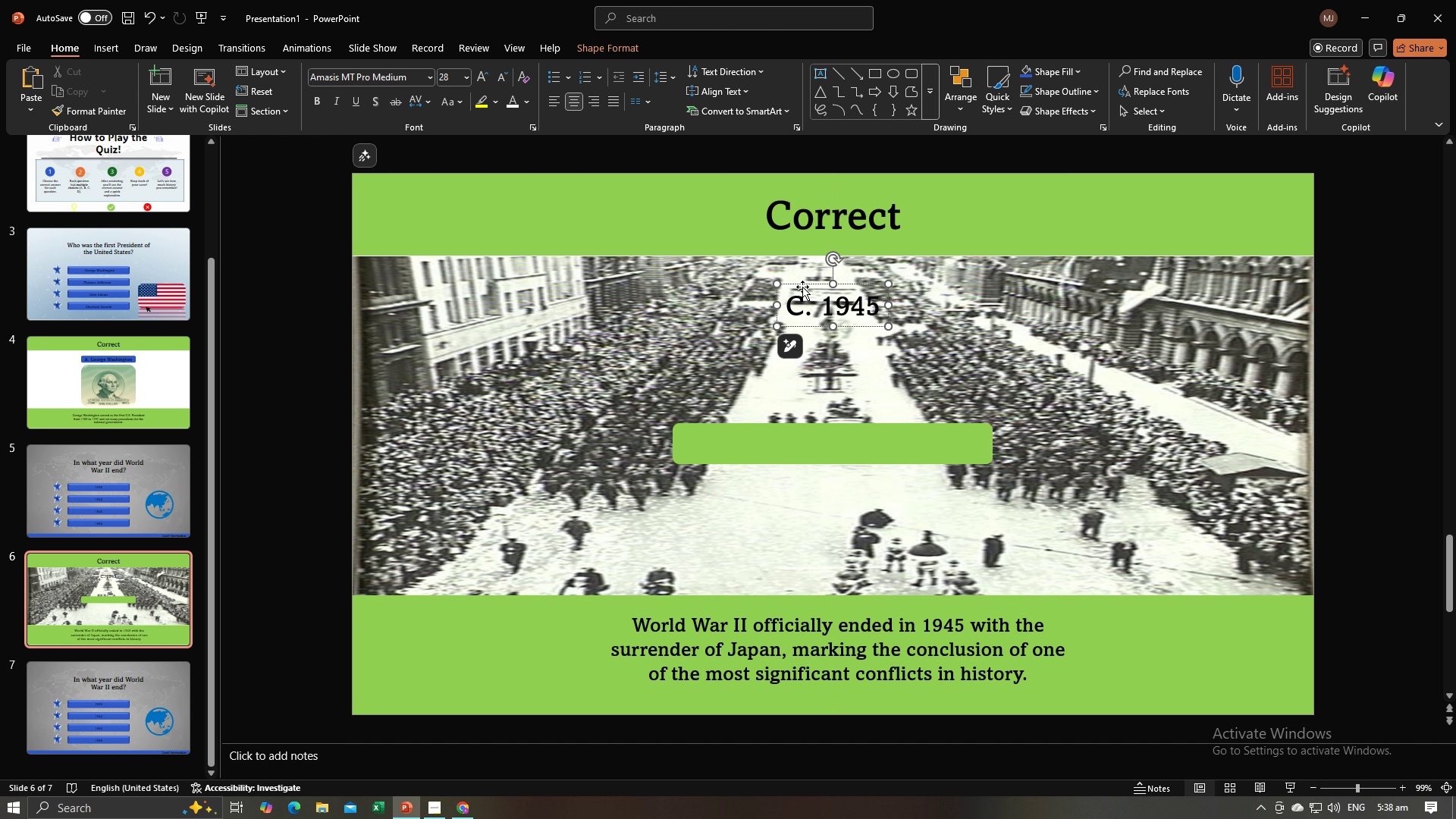 
left_click_drag(start_coordinate=[802, 287], to_coordinate=[799, 422])
 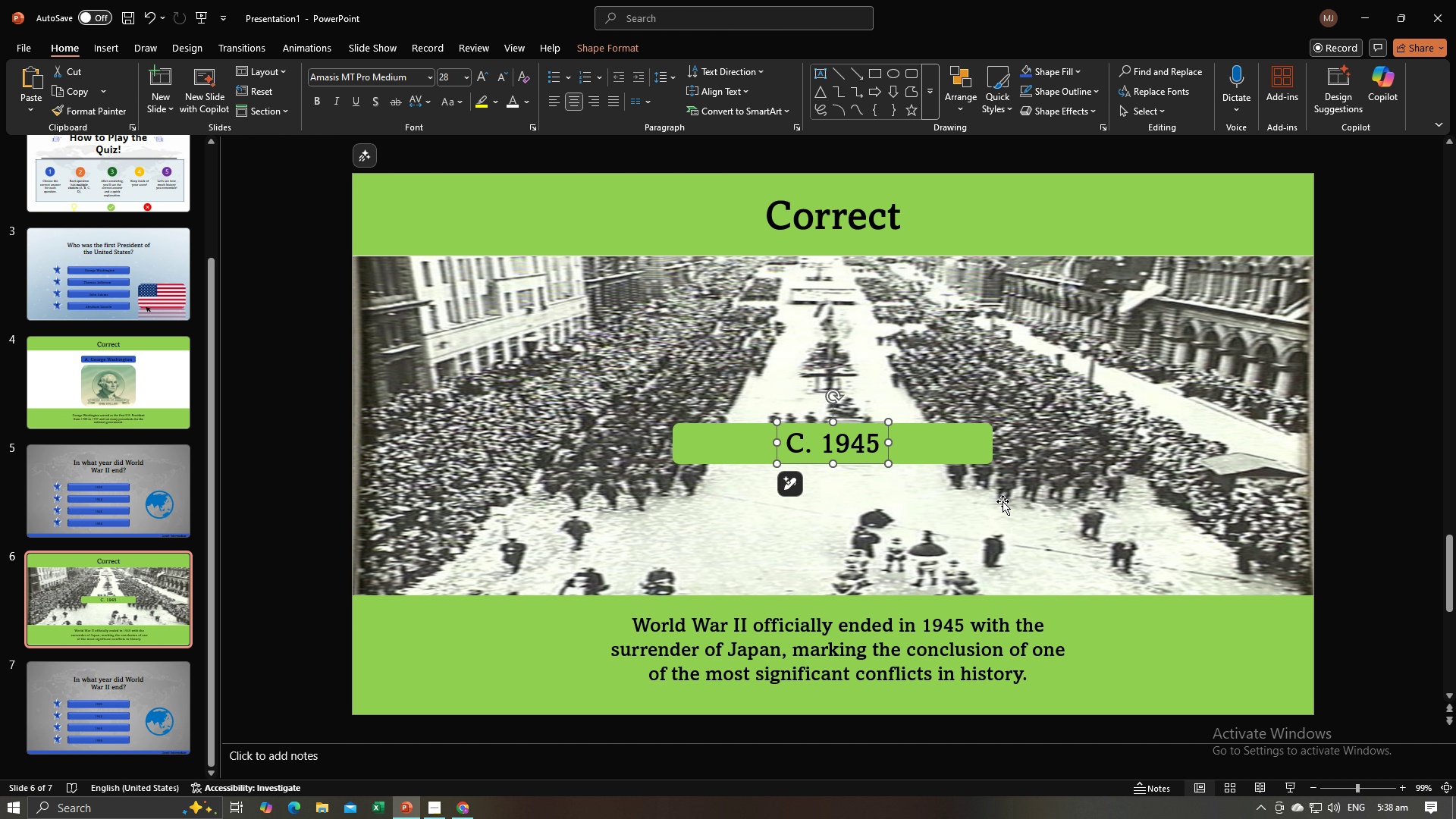 
left_click([1003, 501])
 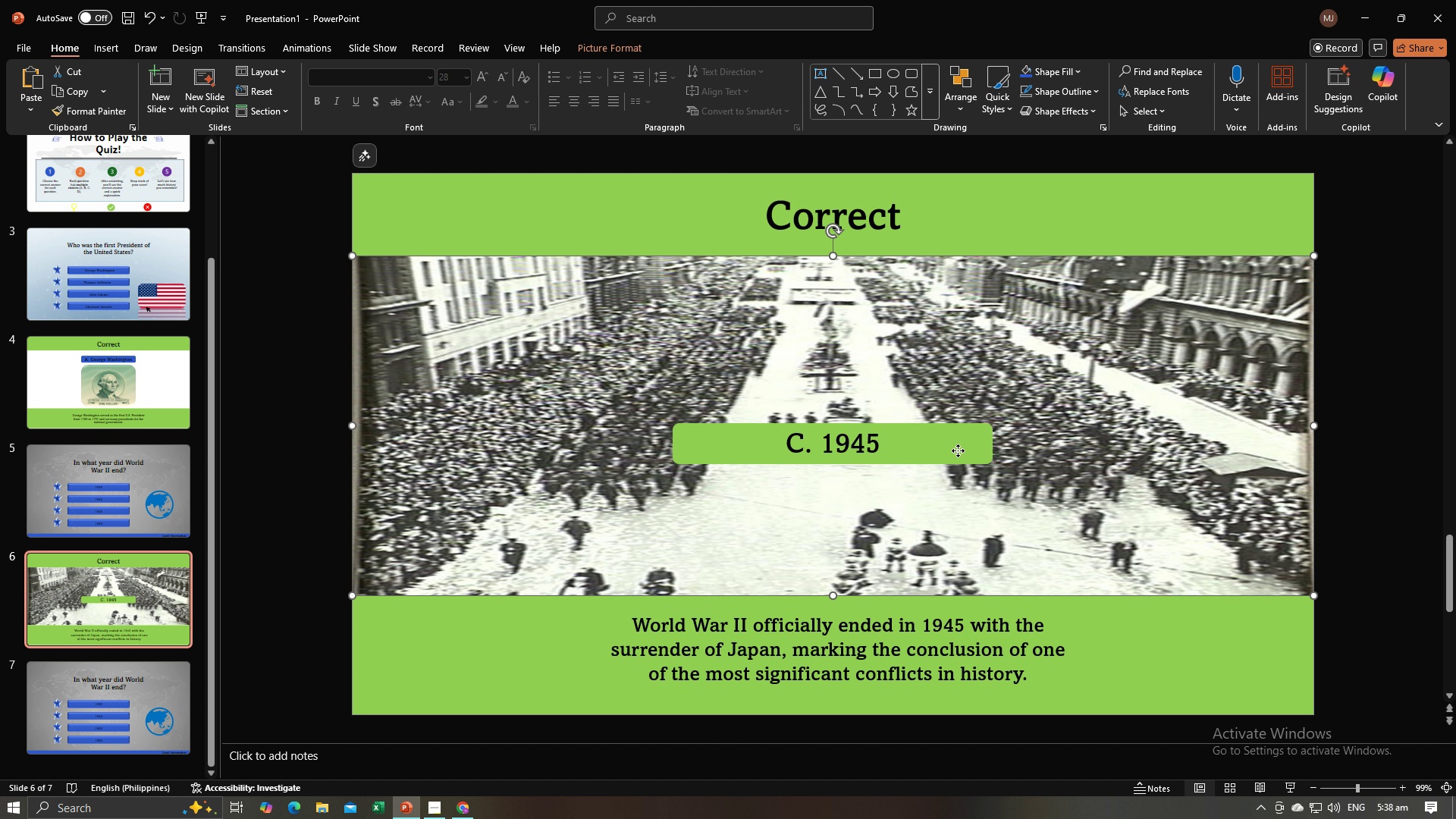 
left_click([958, 450])
 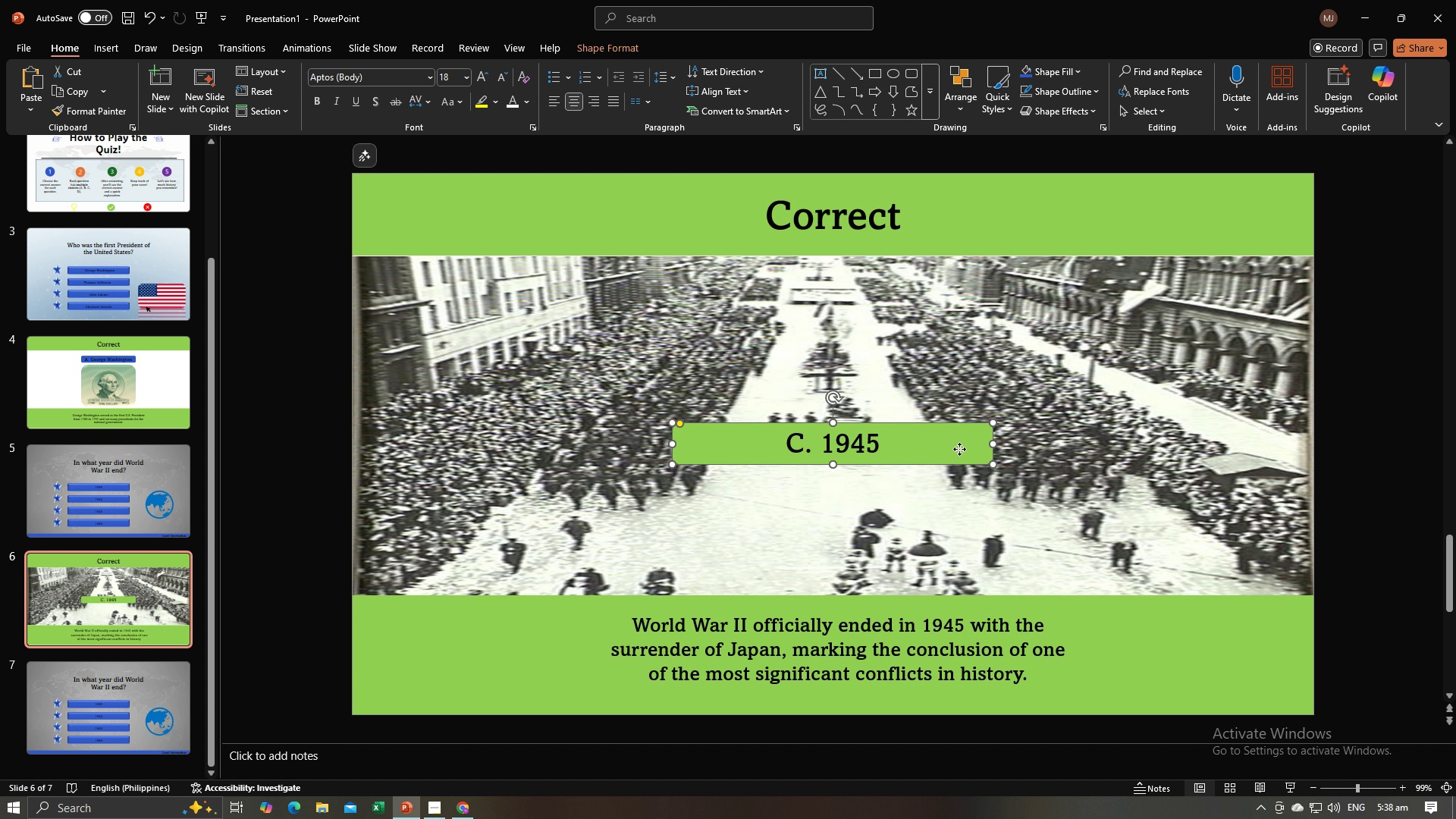 
left_click_drag(start_coordinate=[958, 449], to_coordinate=[965, 449])
 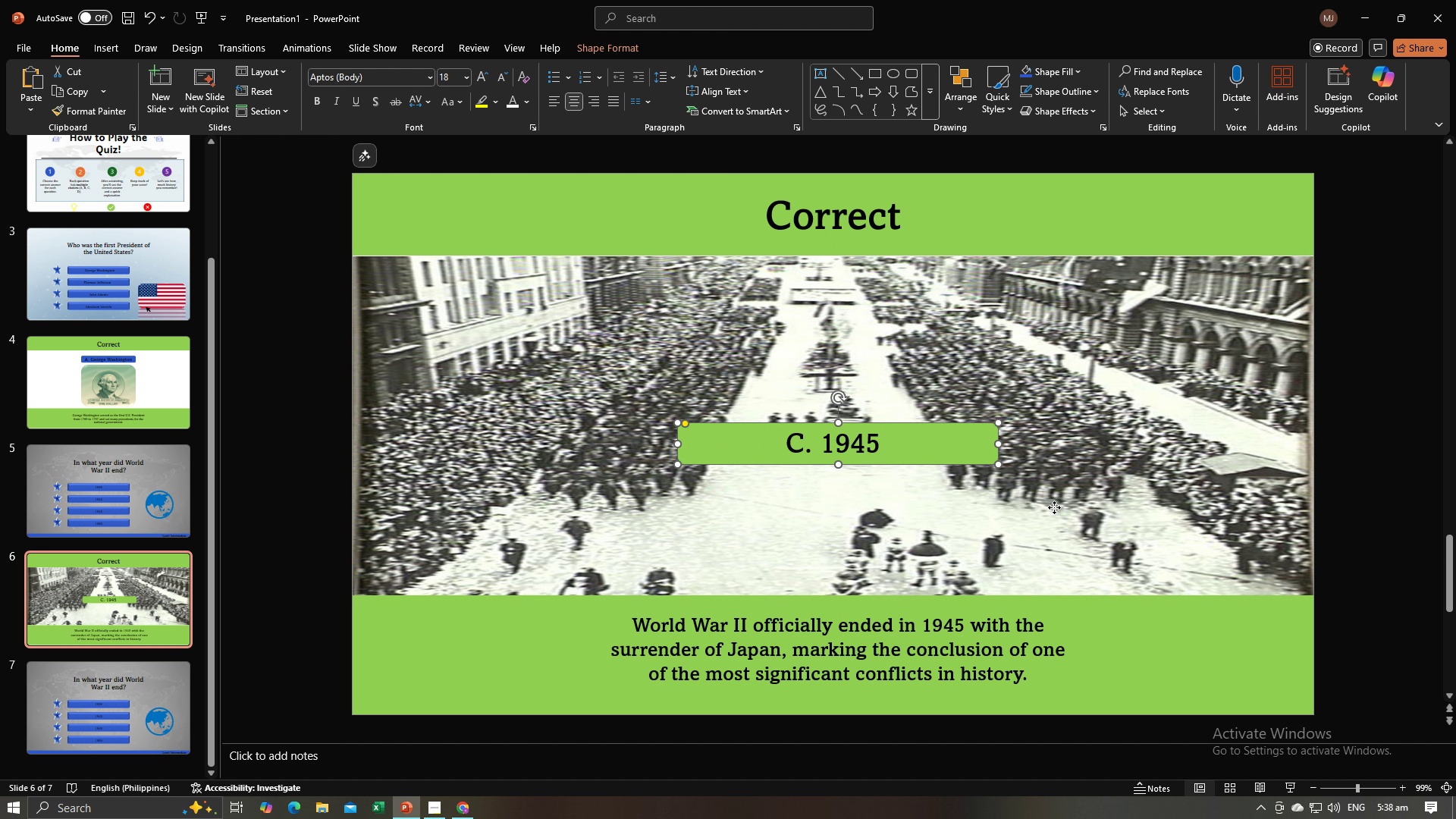 
left_click([1054, 507])
 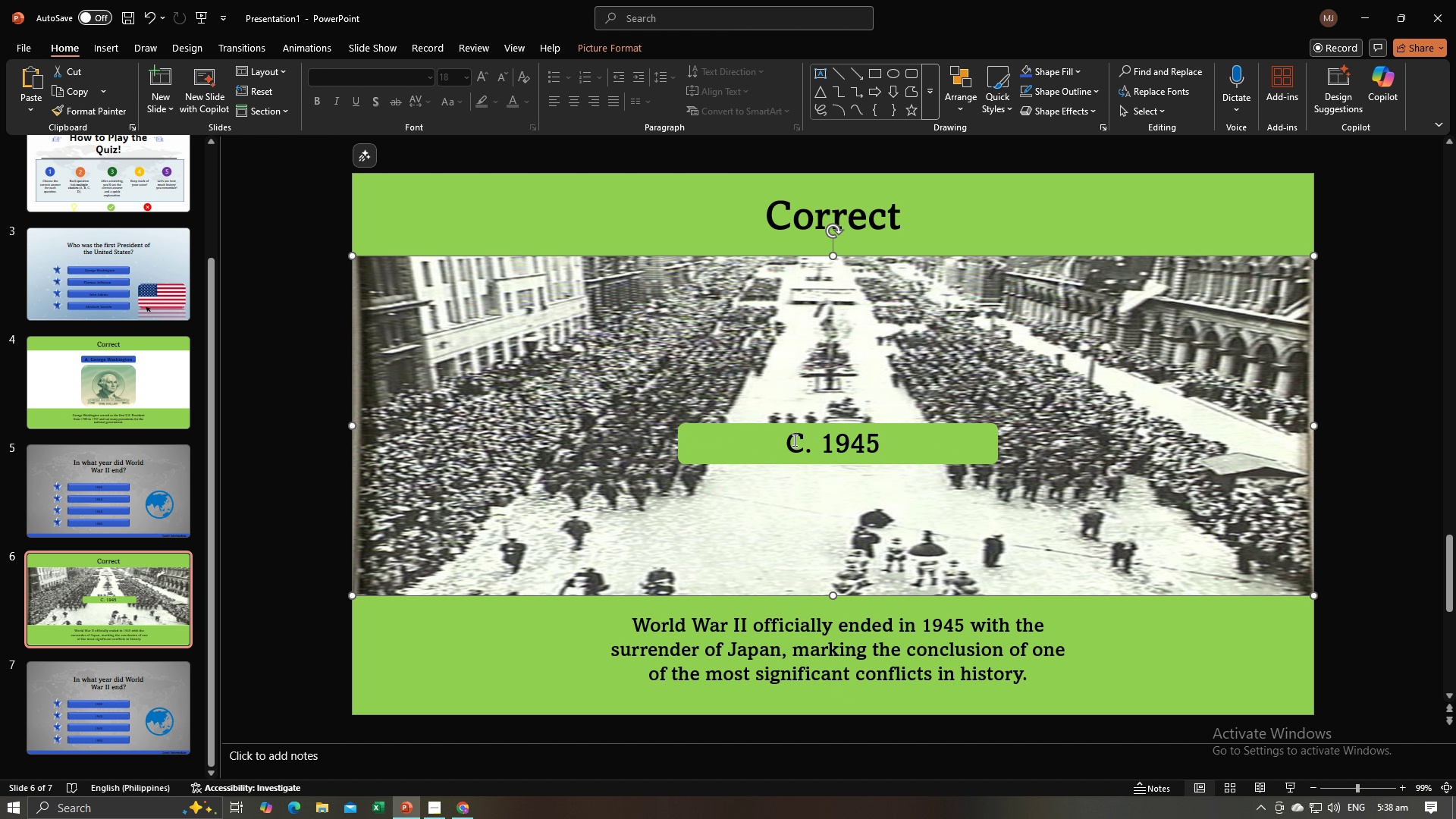 
left_click([794, 440])
 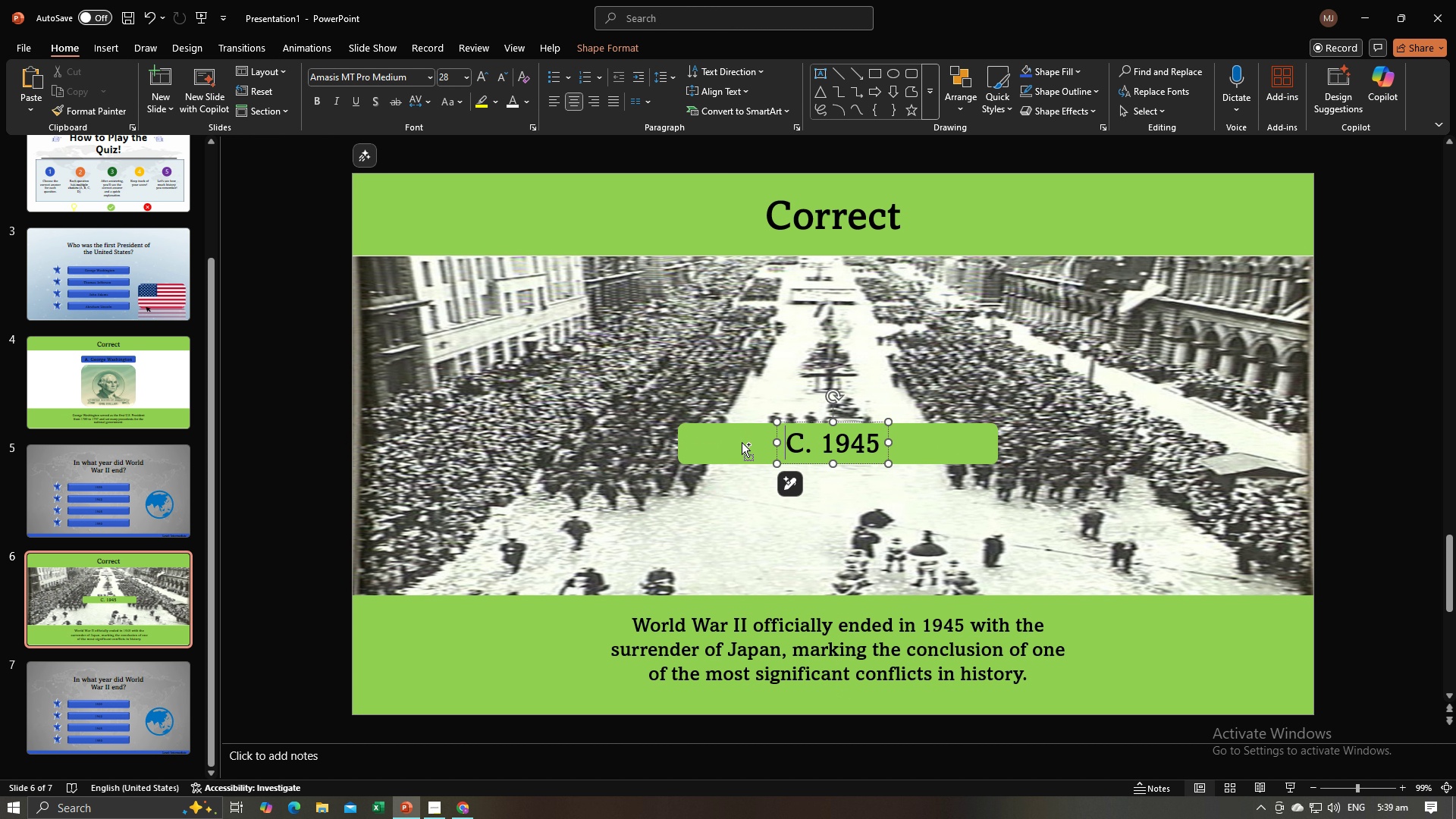 
hold_key(key=ControlLeft, duration=1.18)
left_click([742, 442])
 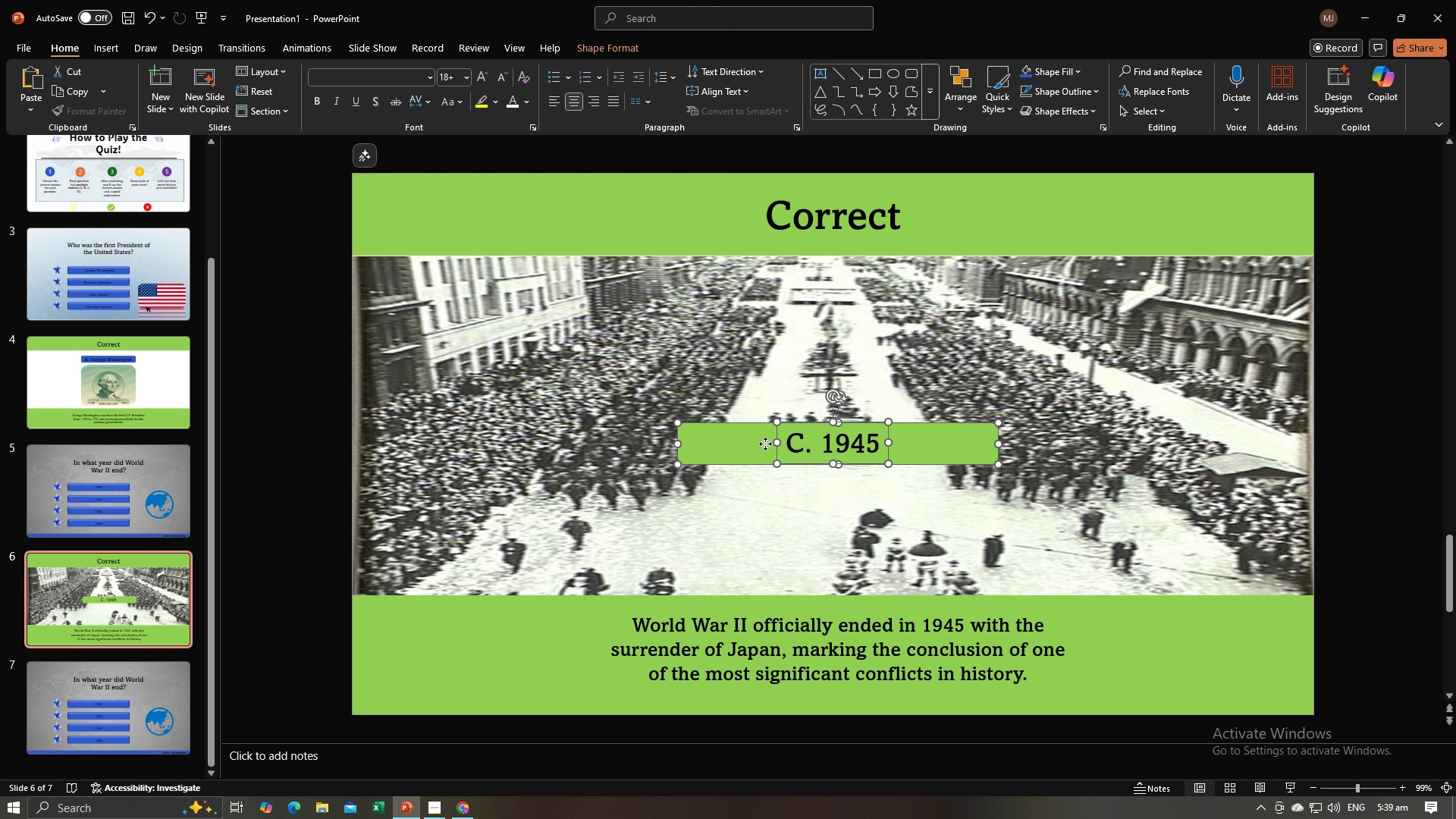 
right_click([765, 444])
 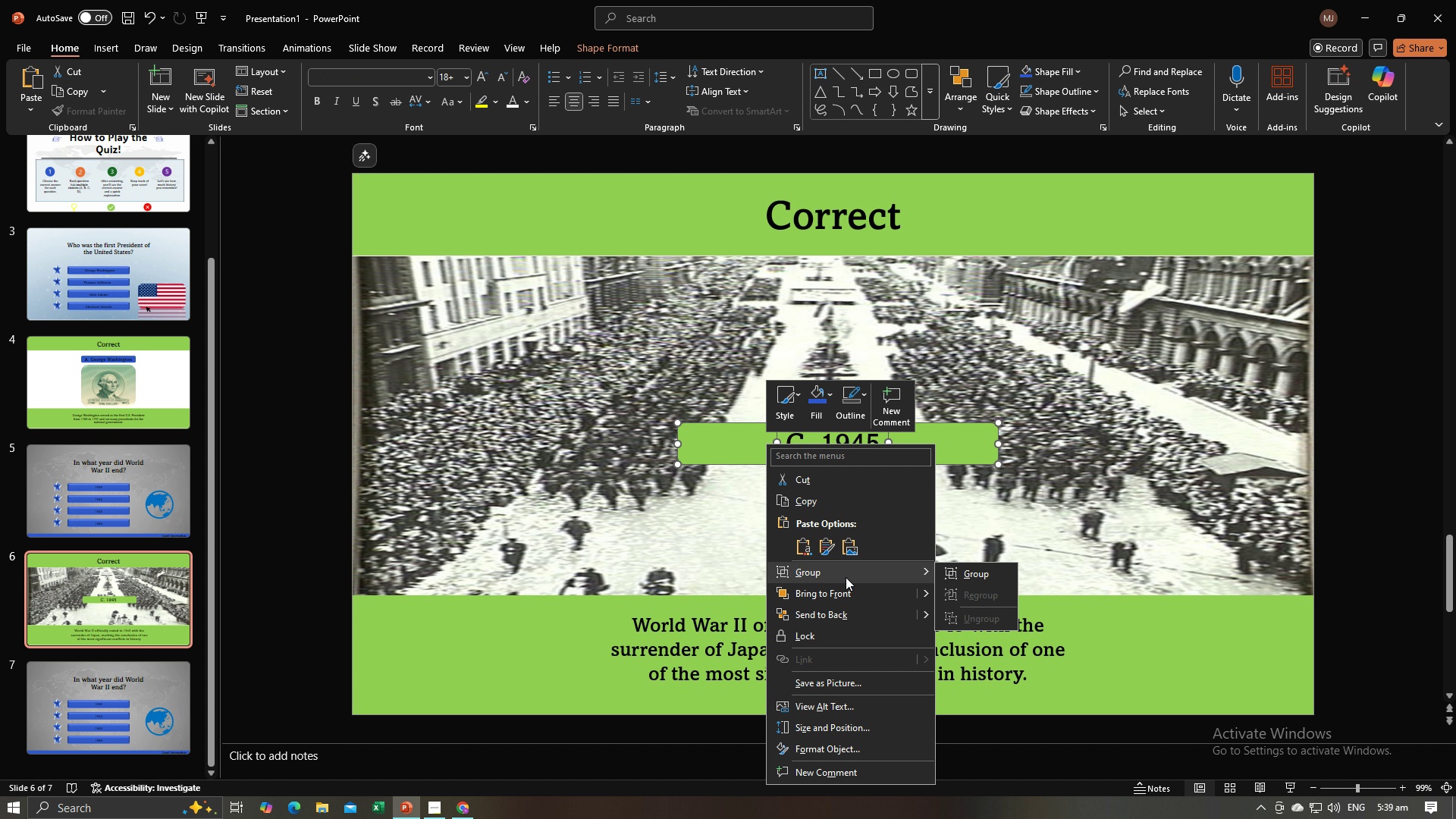 
left_click([846, 577])
 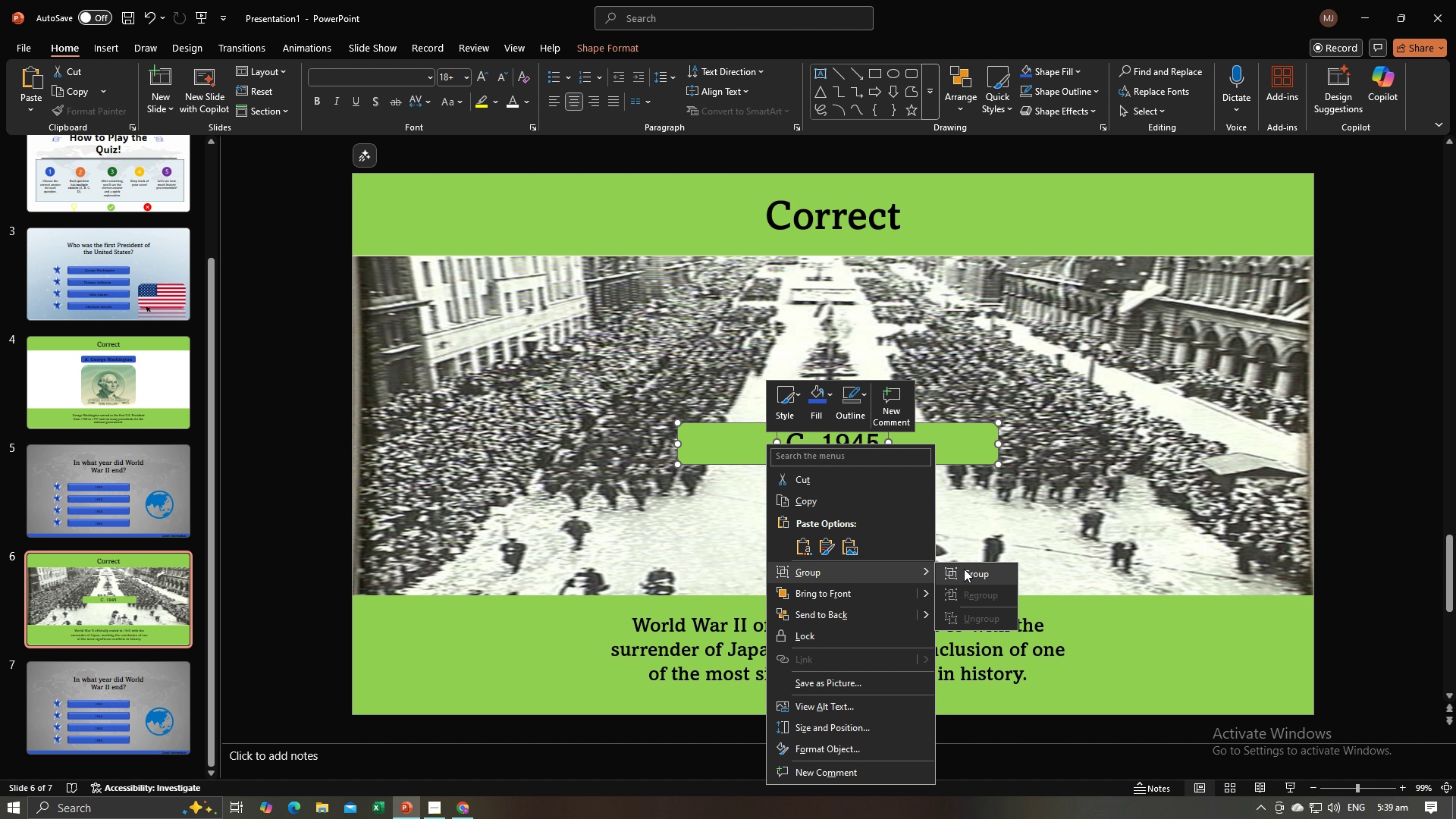 
left_click([964, 569])
 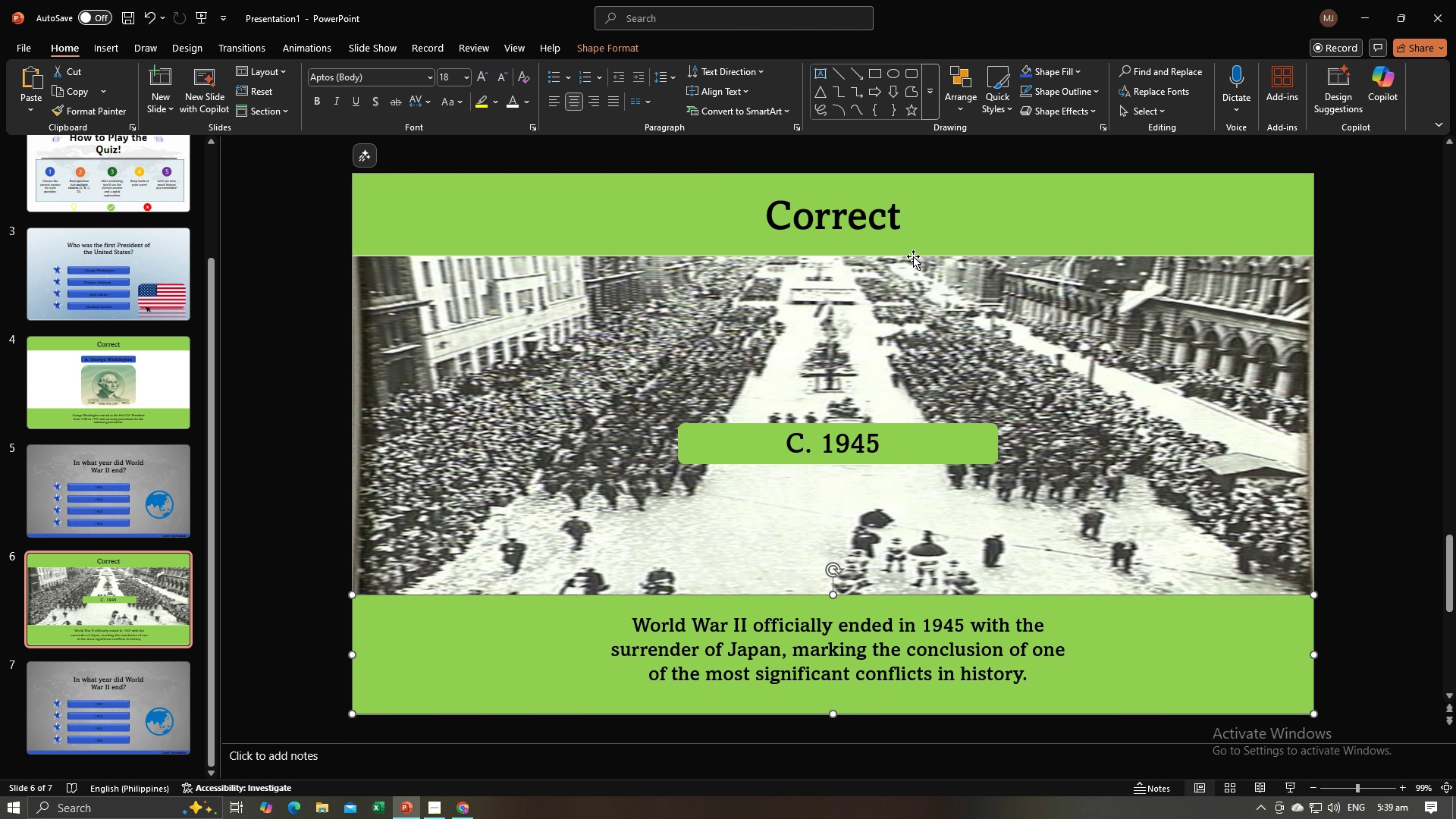 
wait(5.69)
 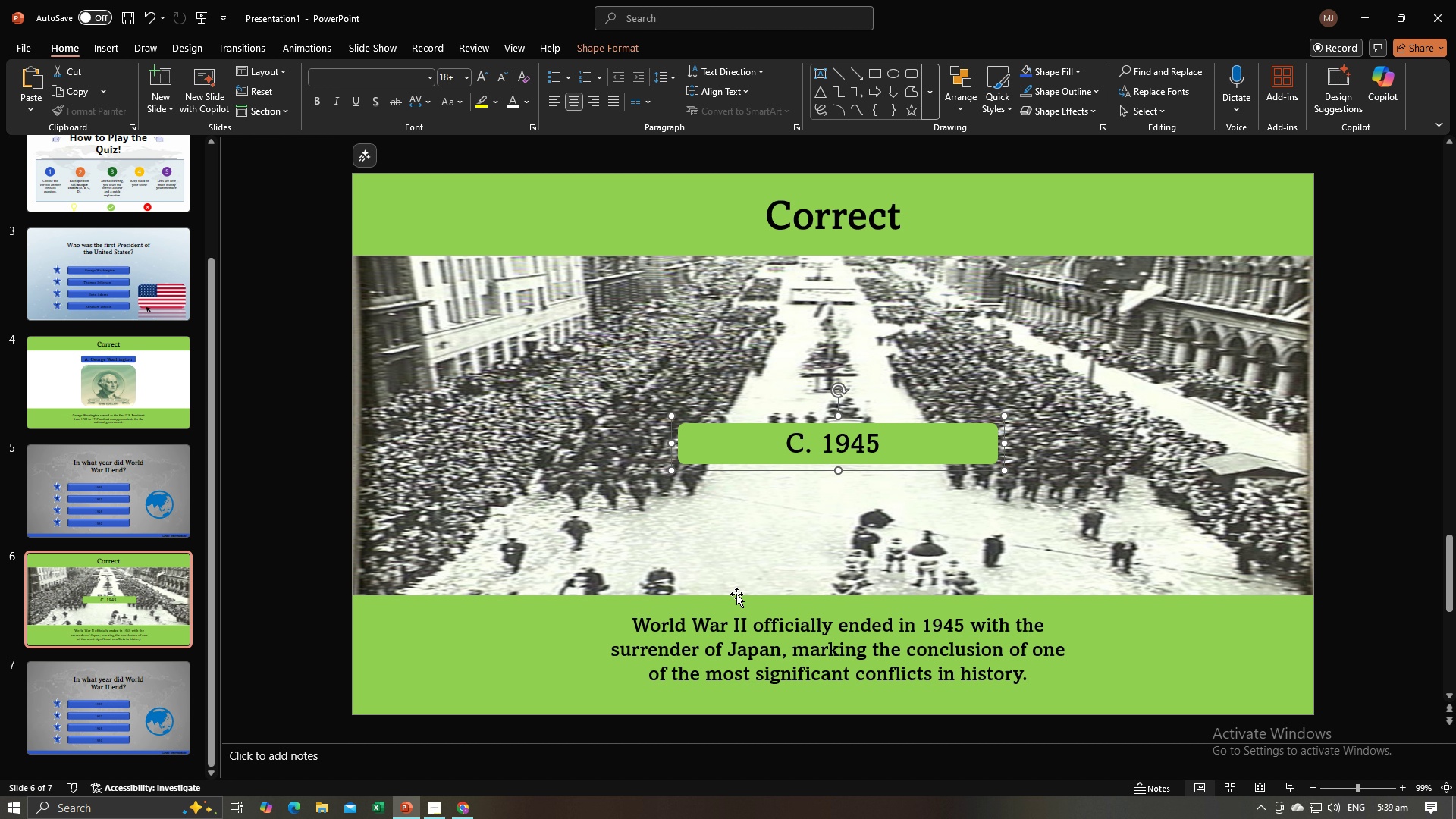 
left_click([1029, 71])
 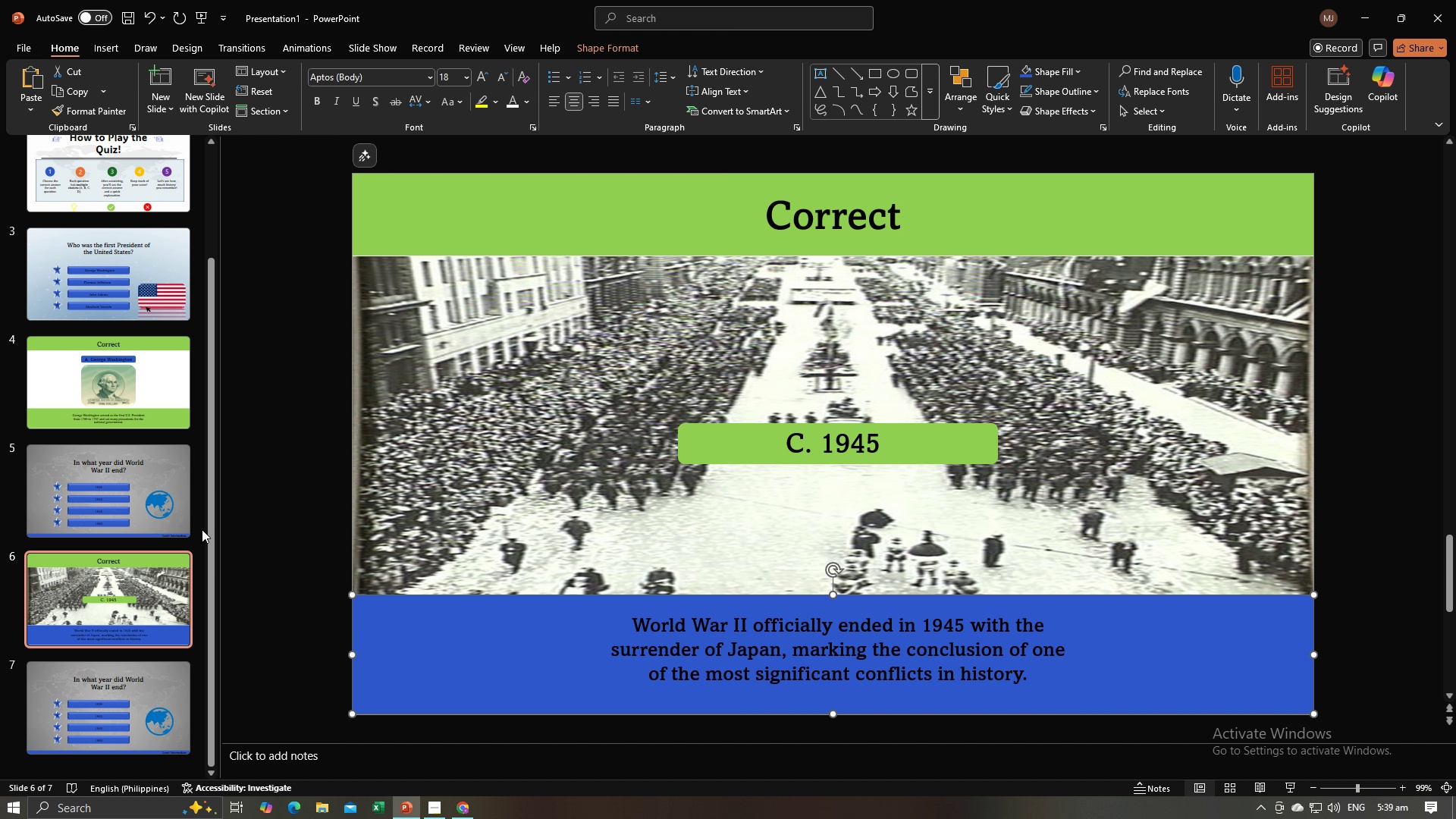 
left_click([120, 395])
 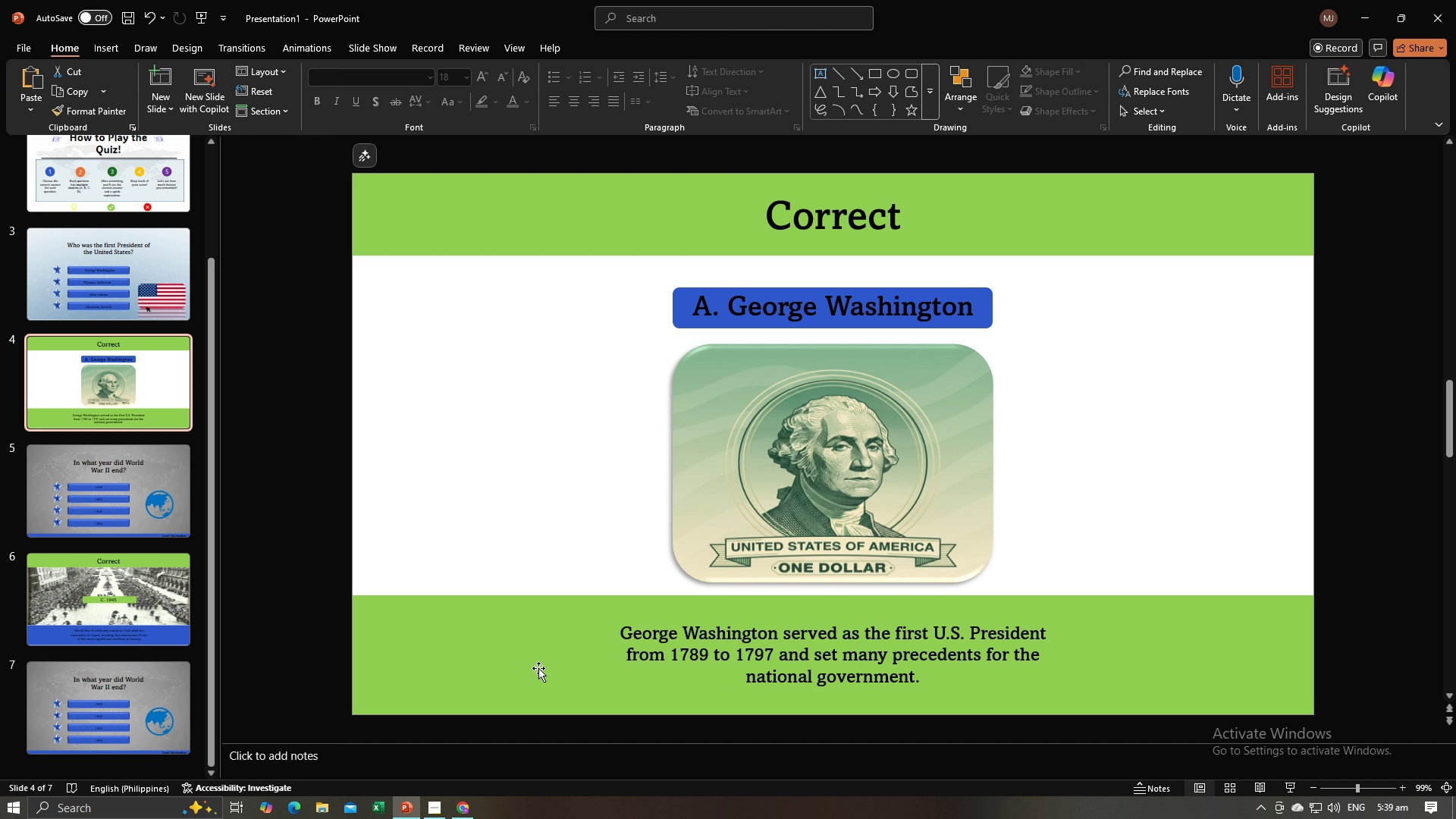 
left_click([538, 668])
 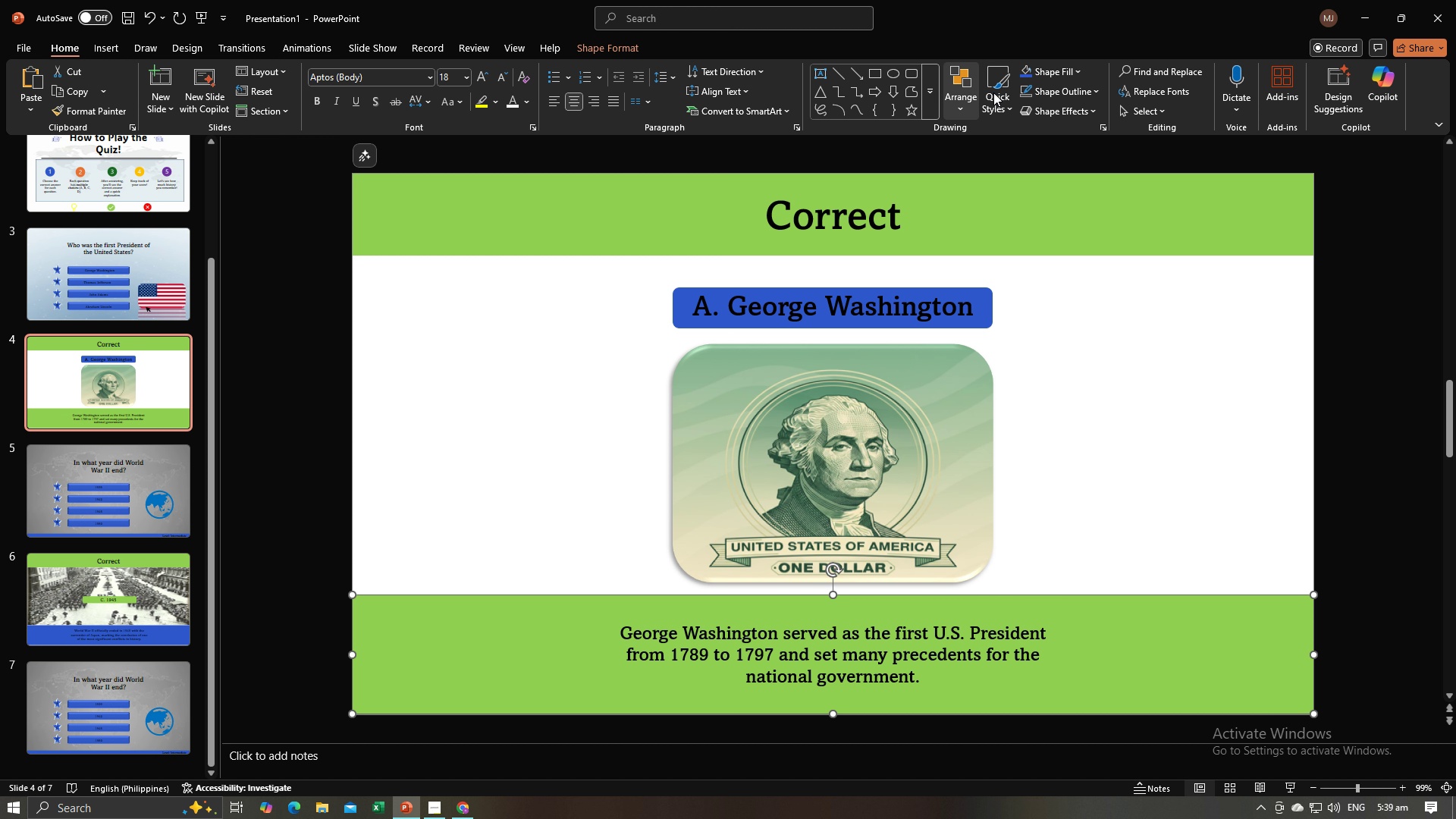 
left_click([1021, 67])
 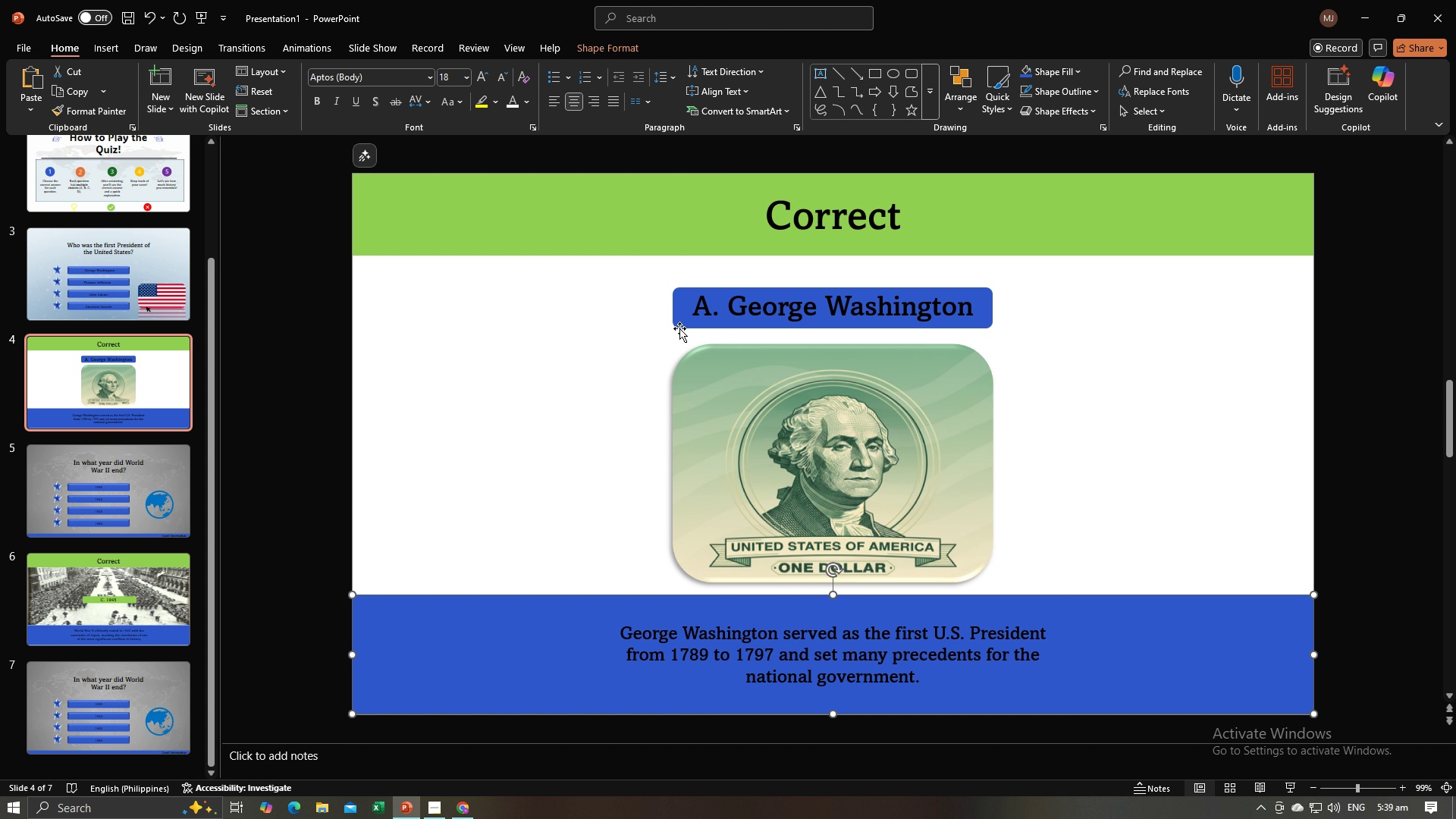 
left_click([684, 323])
 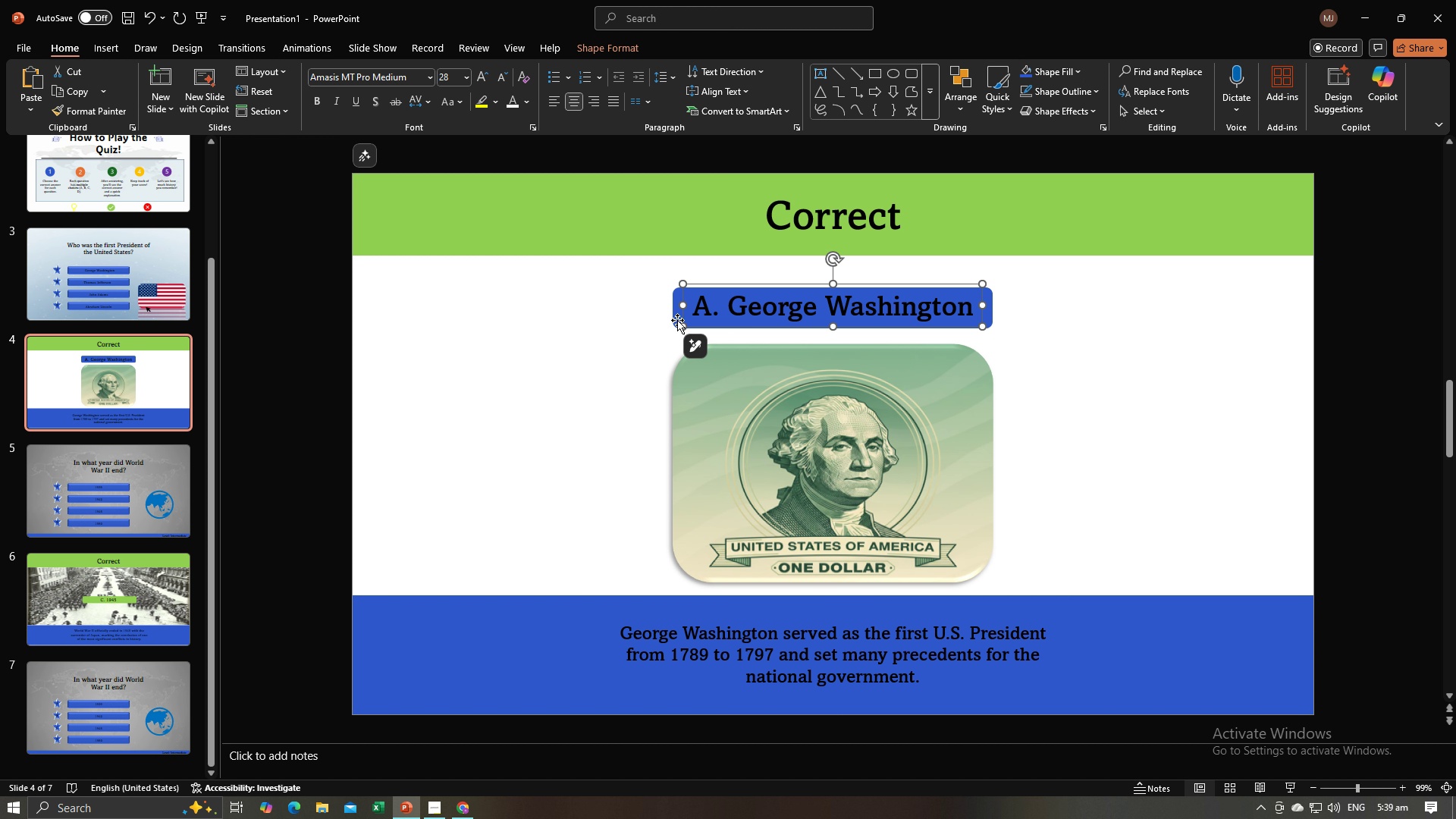 
left_click([677, 320])
 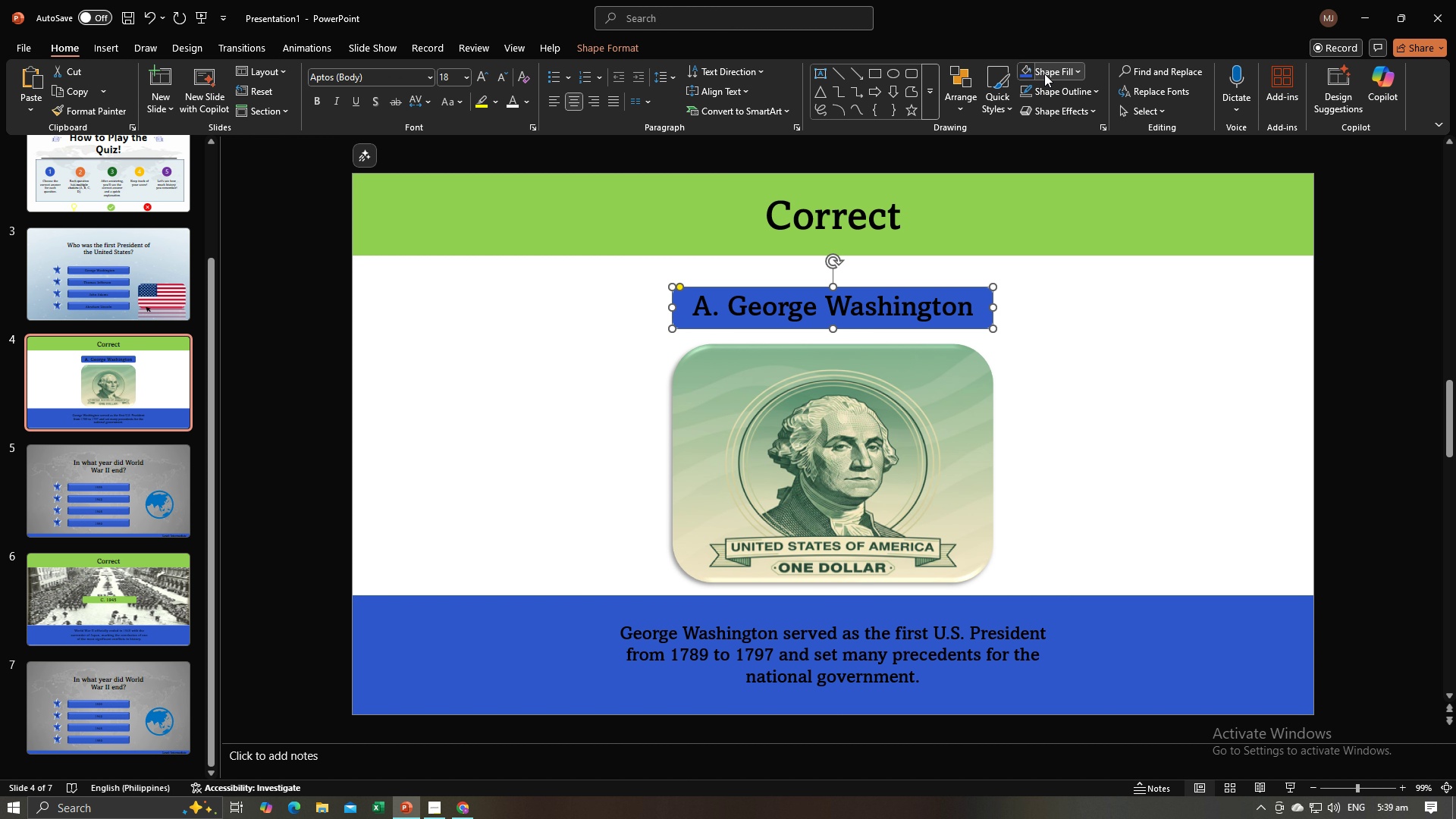 
left_click([1045, 74])
 